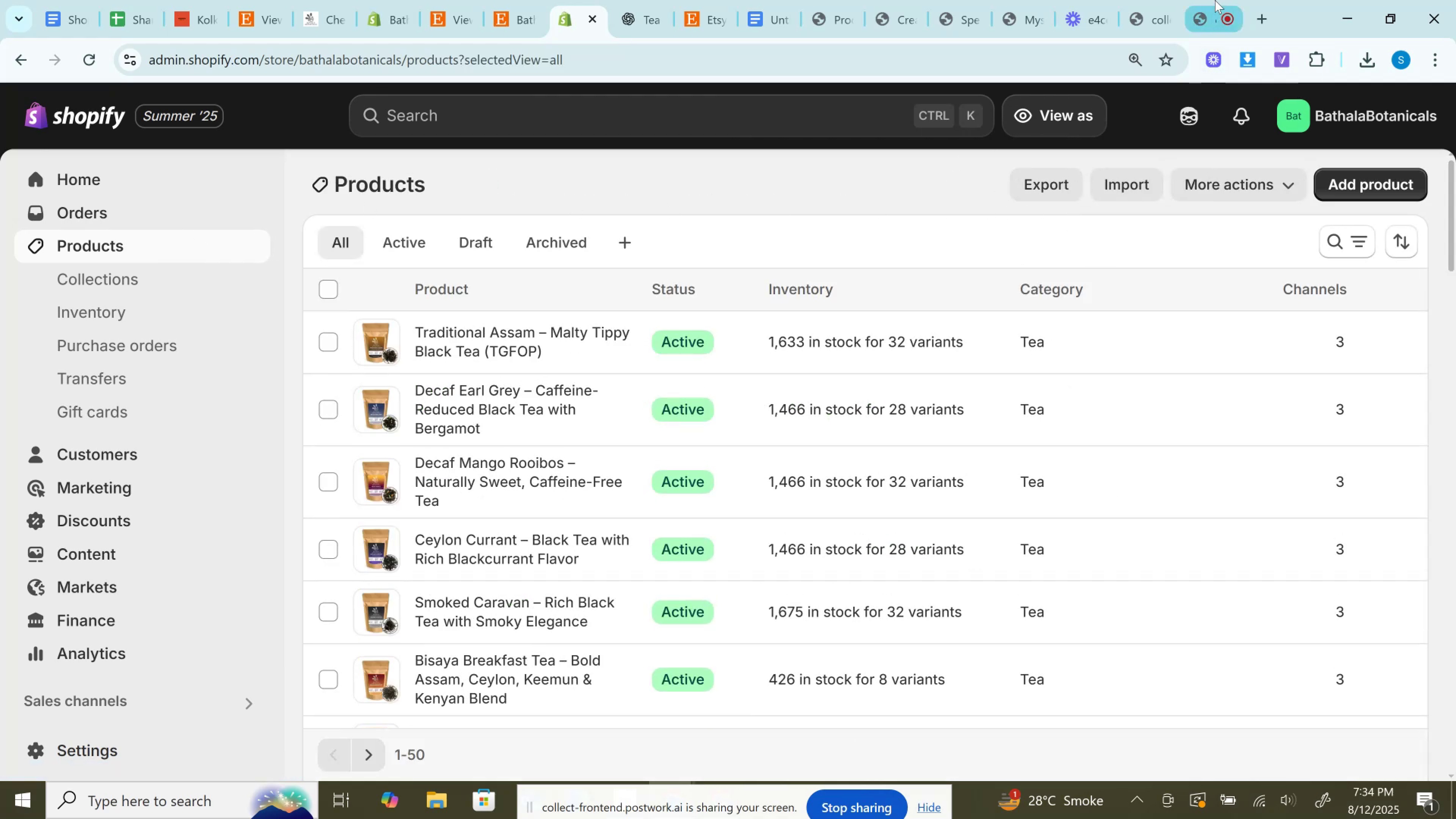 
left_click([1215, 0])
 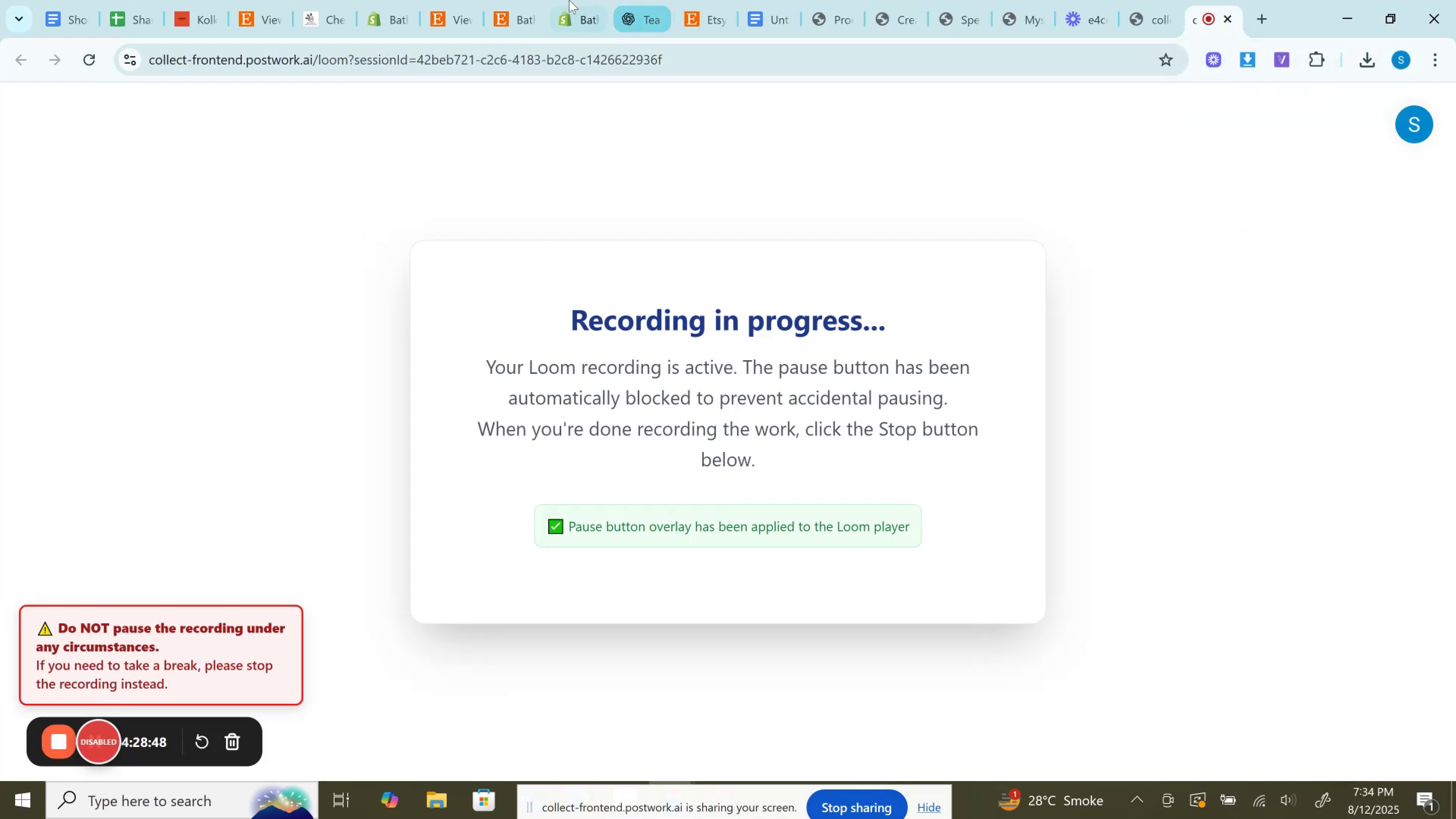 
left_click([568, 0])
 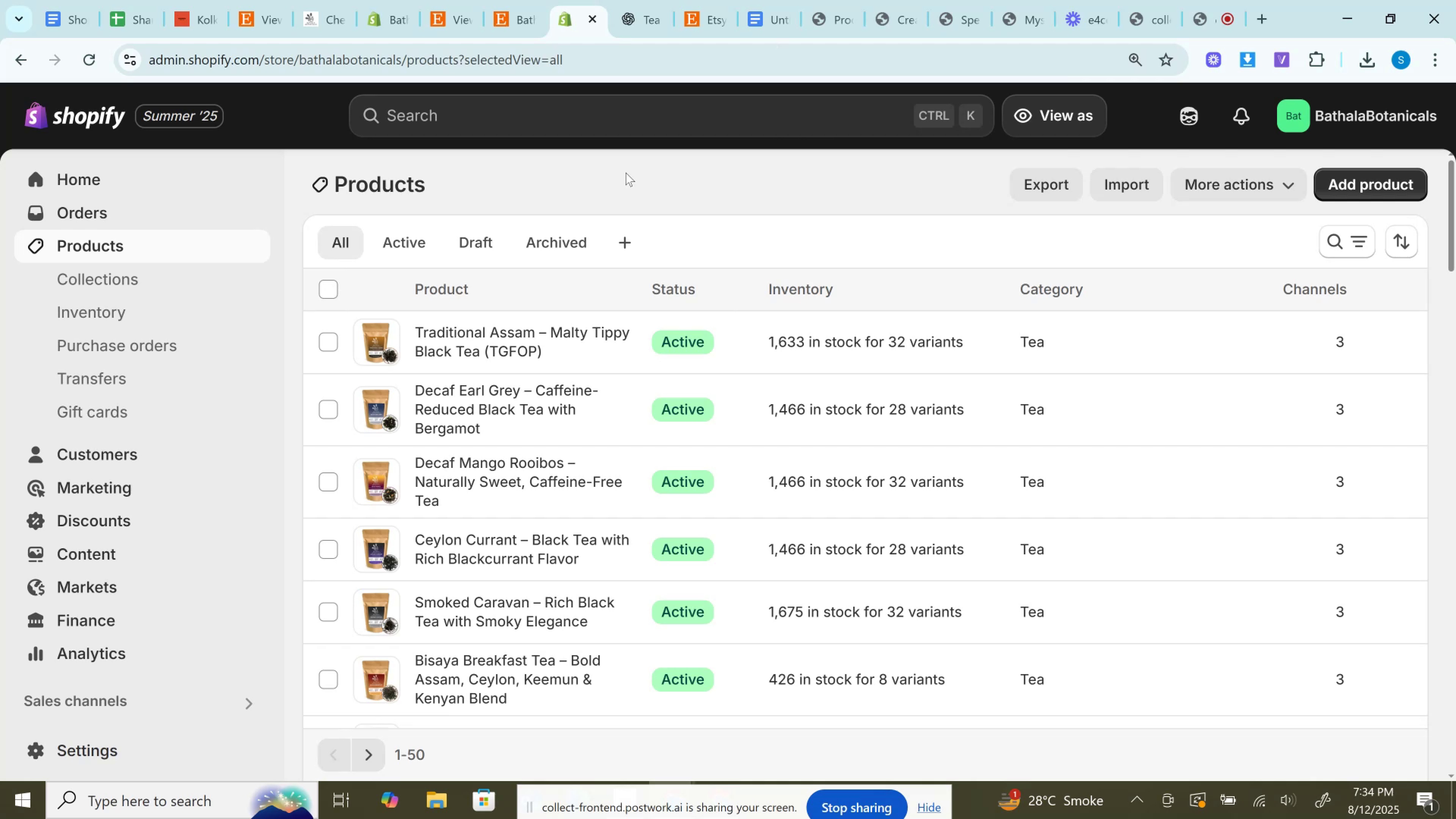 
wait(16.83)
 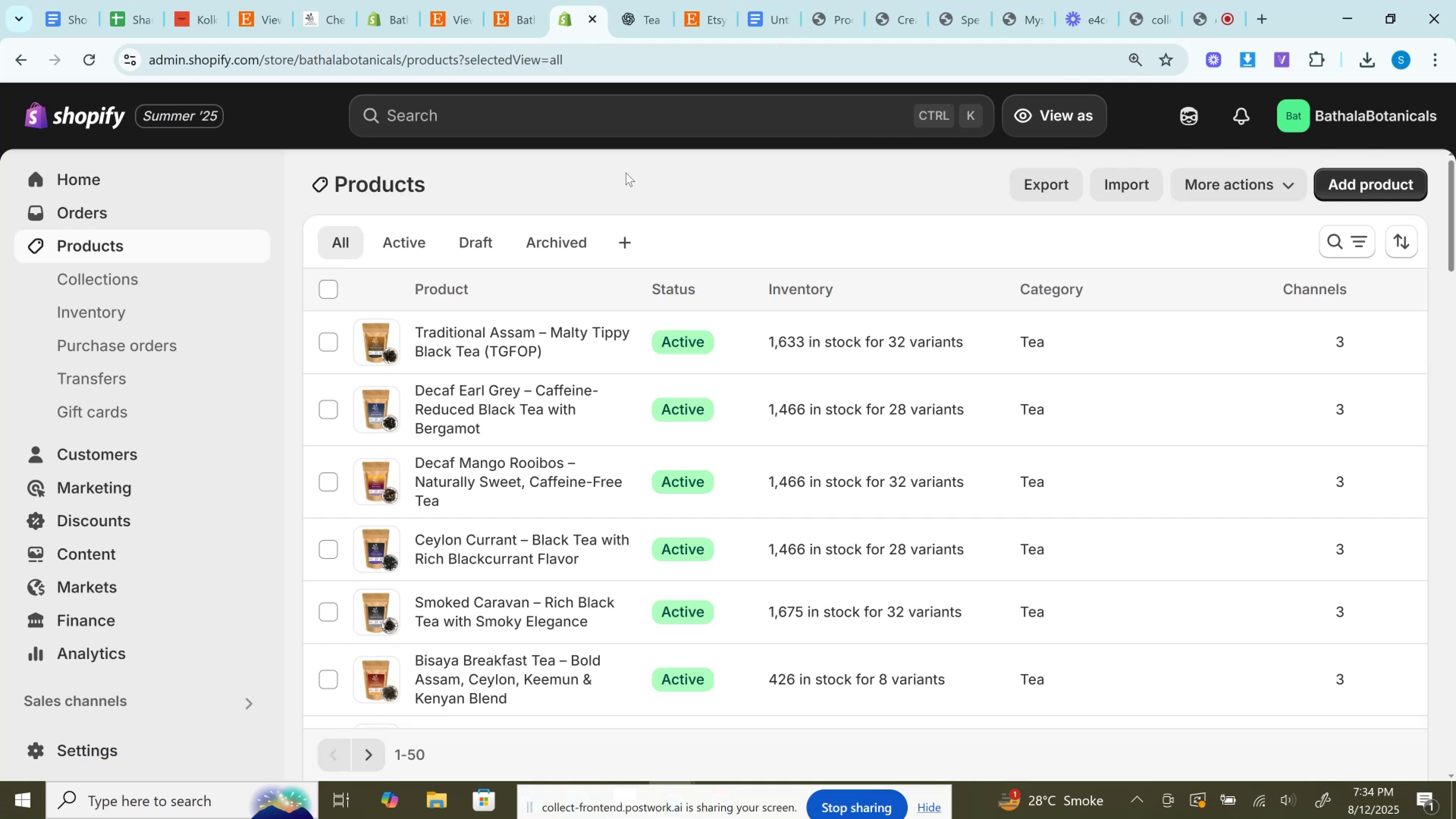 
scroll: coordinate [638, 256], scroll_direction: down, amount: 10.0
 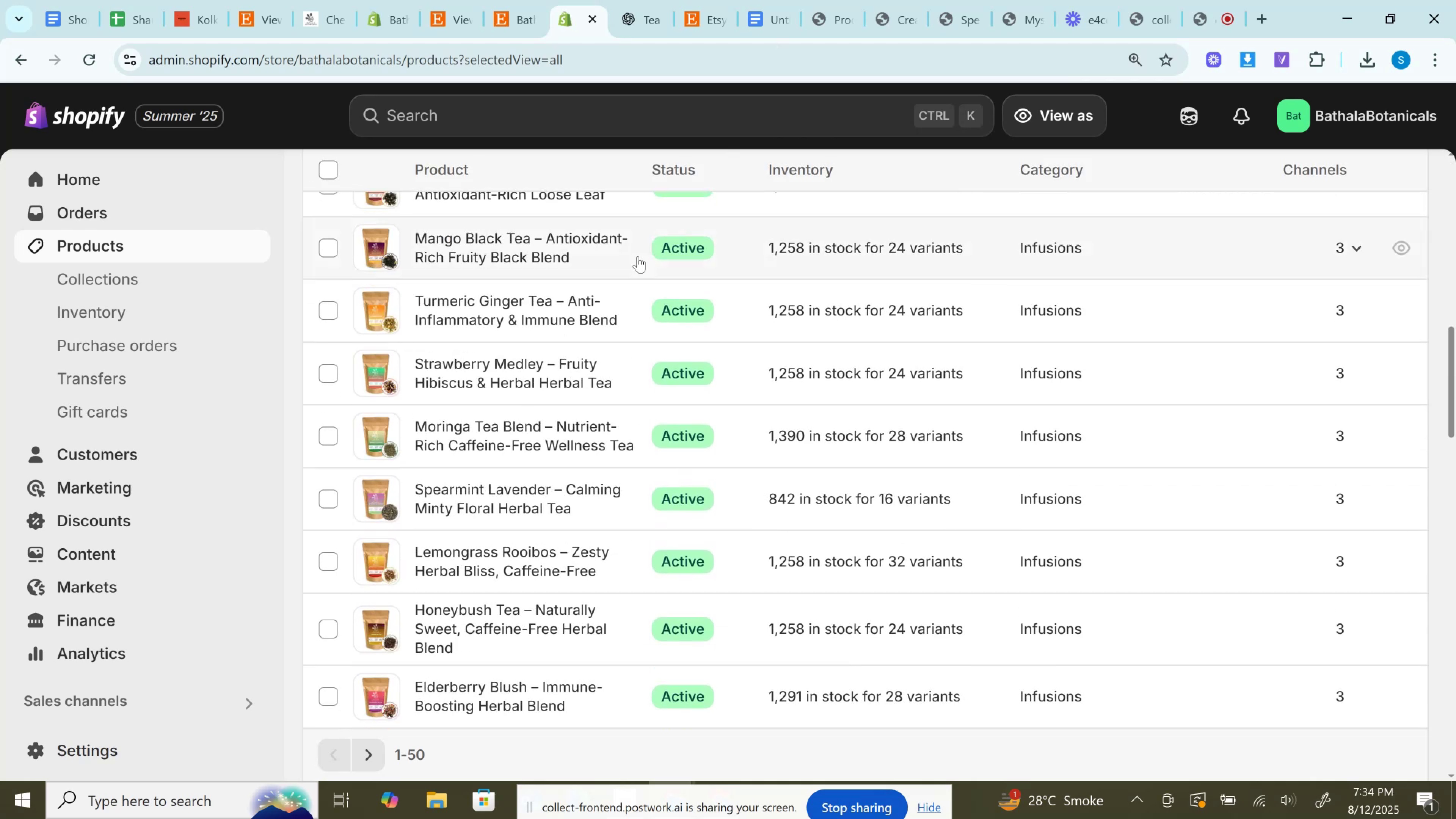 
scroll: coordinate [638, 256], scroll_direction: up, amount: 11.0
 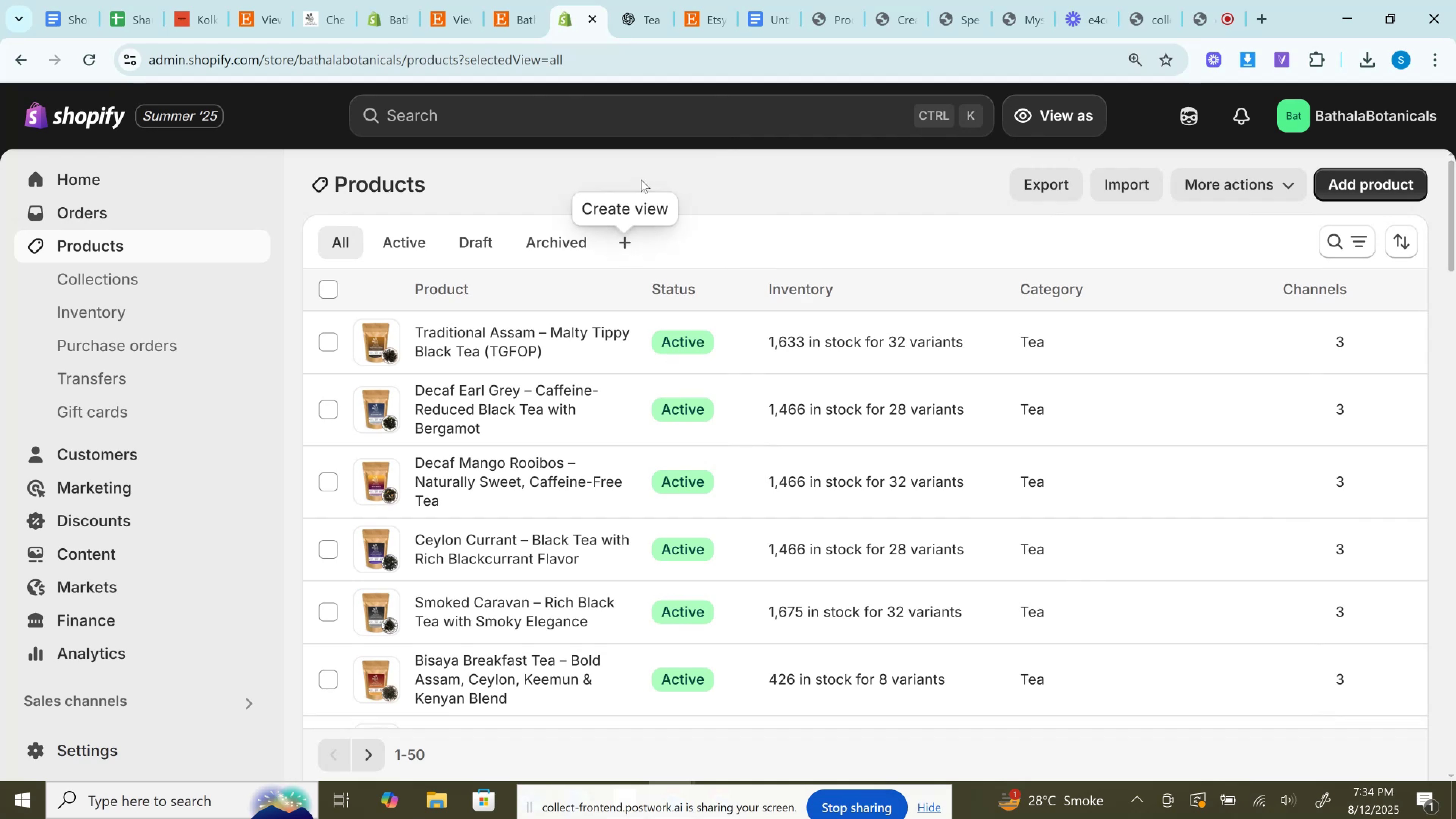 
wait(8.36)
 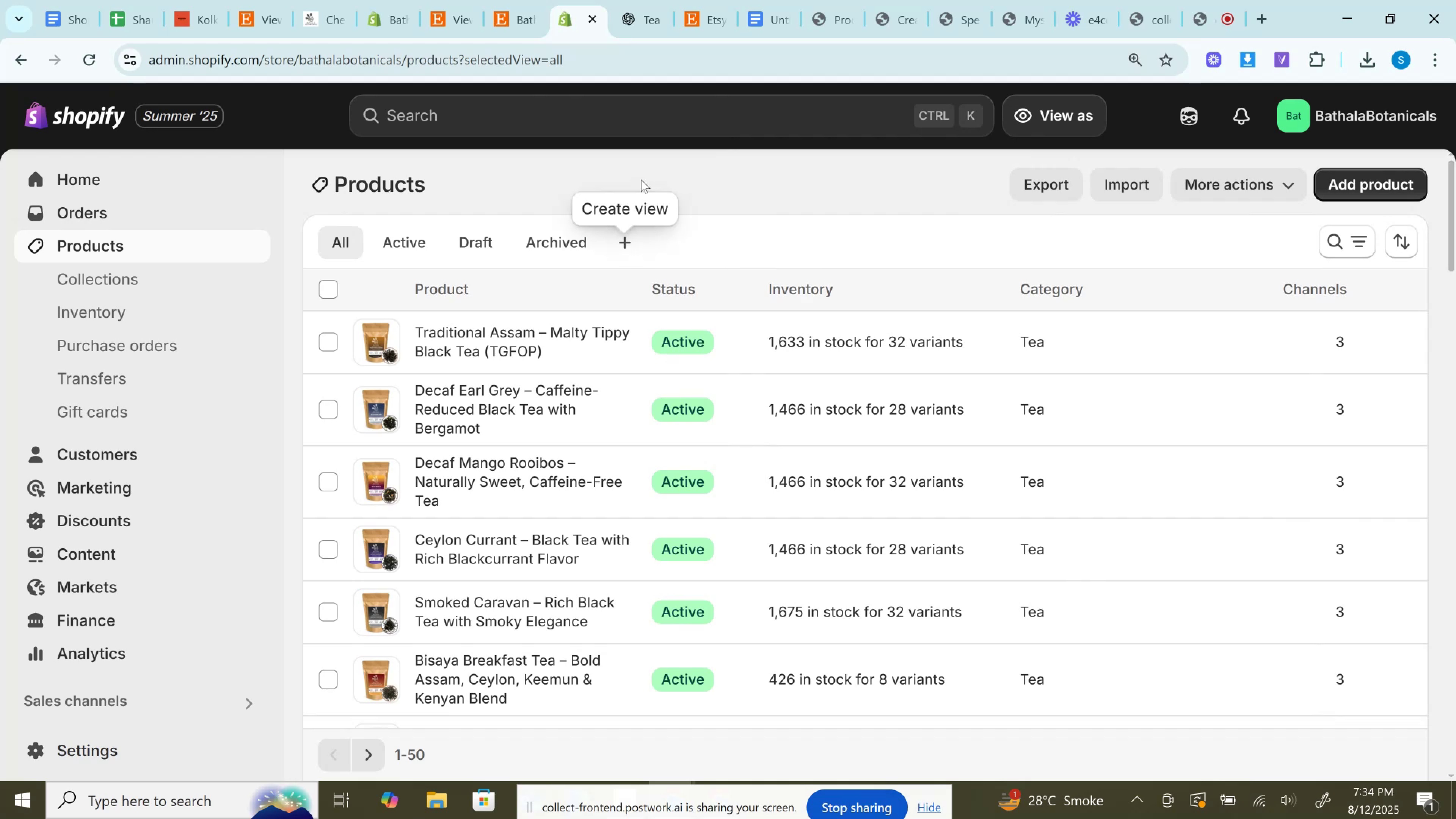 
left_click([98, 269])
 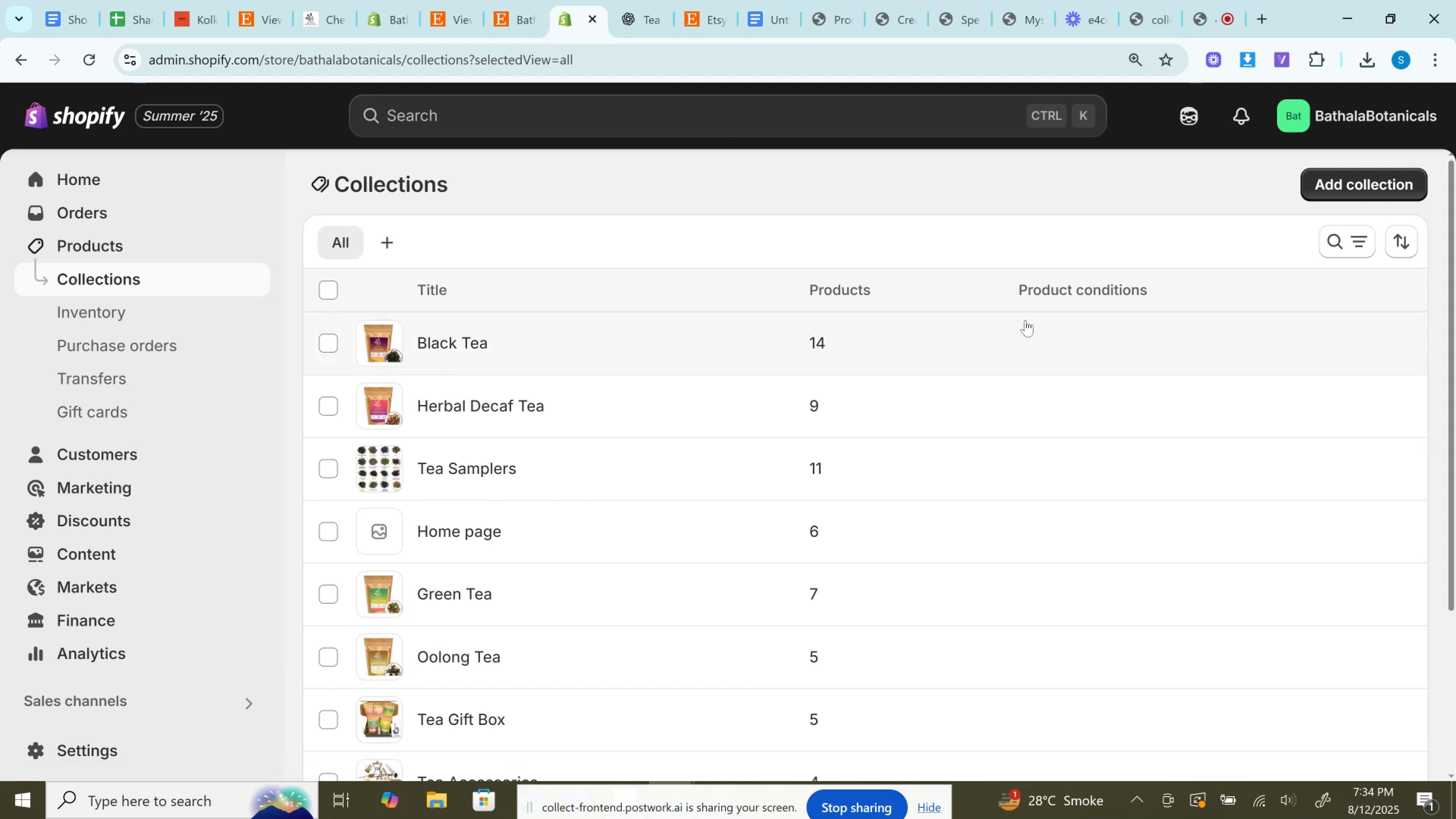 
wait(5.23)
 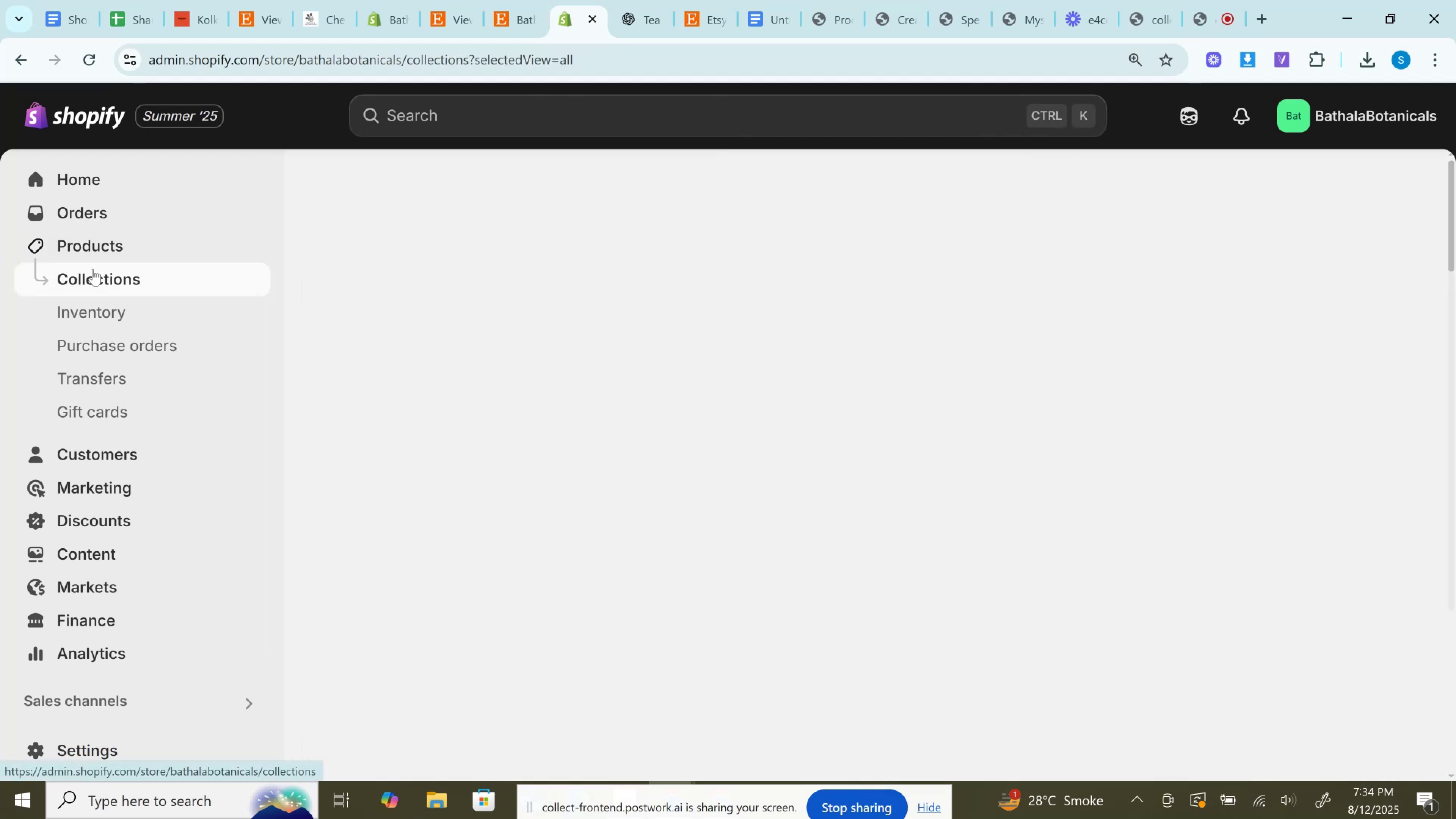 
scroll: coordinate [1025, 320], scroll_direction: down, amount: 3.0
 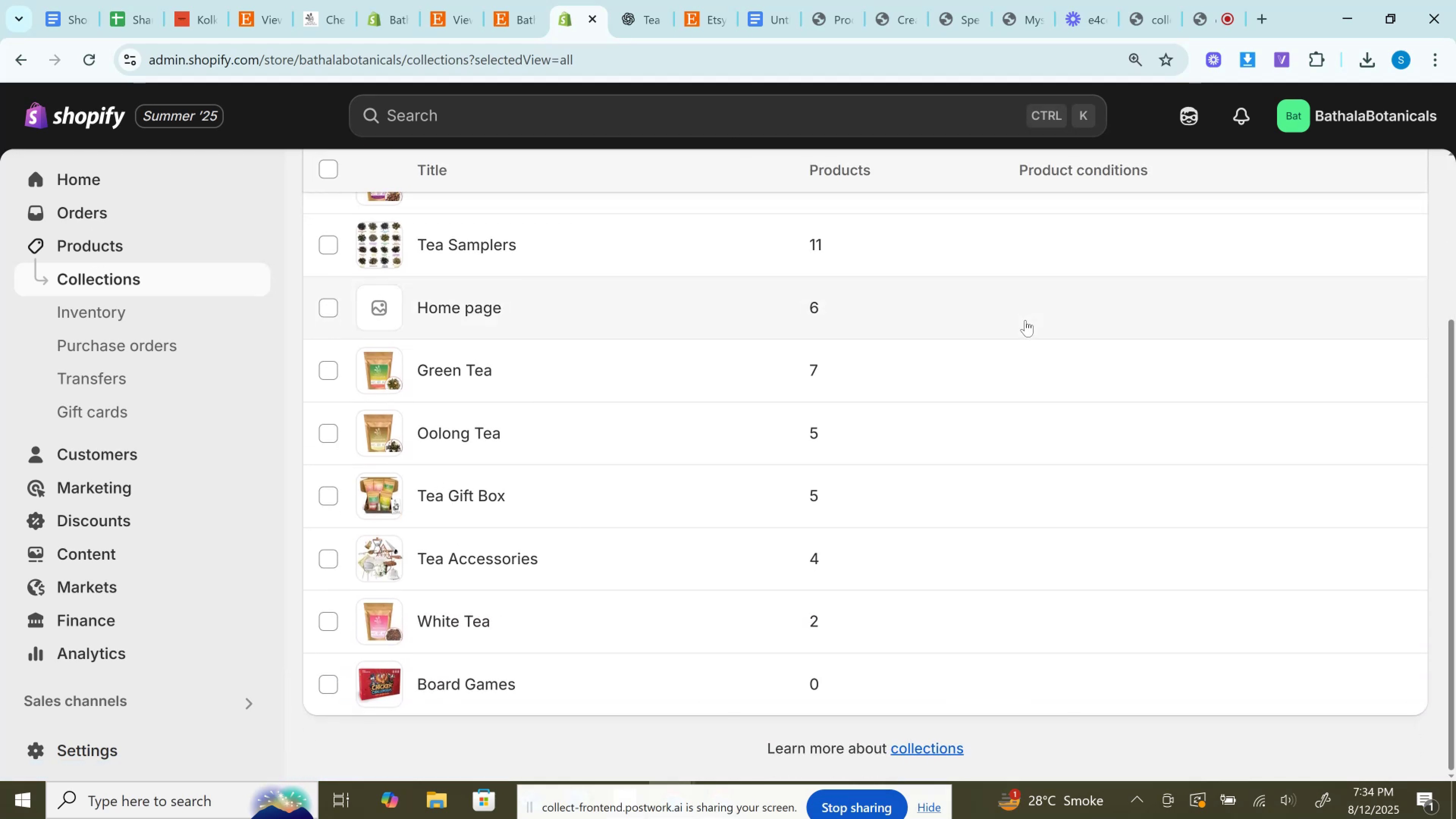 
scroll: coordinate [1025, 320], scroll_direction: up, amount: 4.0
 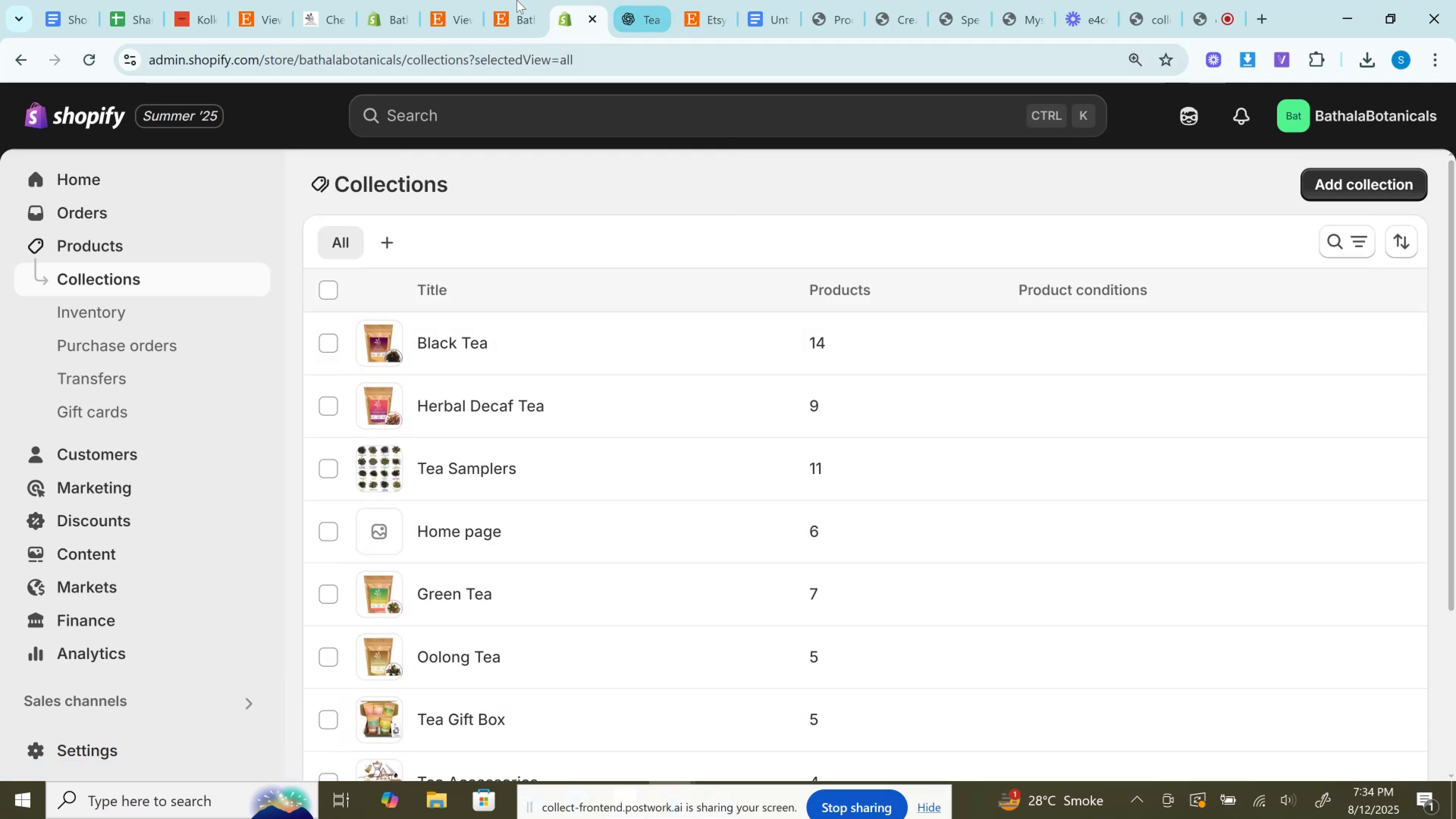 
left_click([515, 0])
 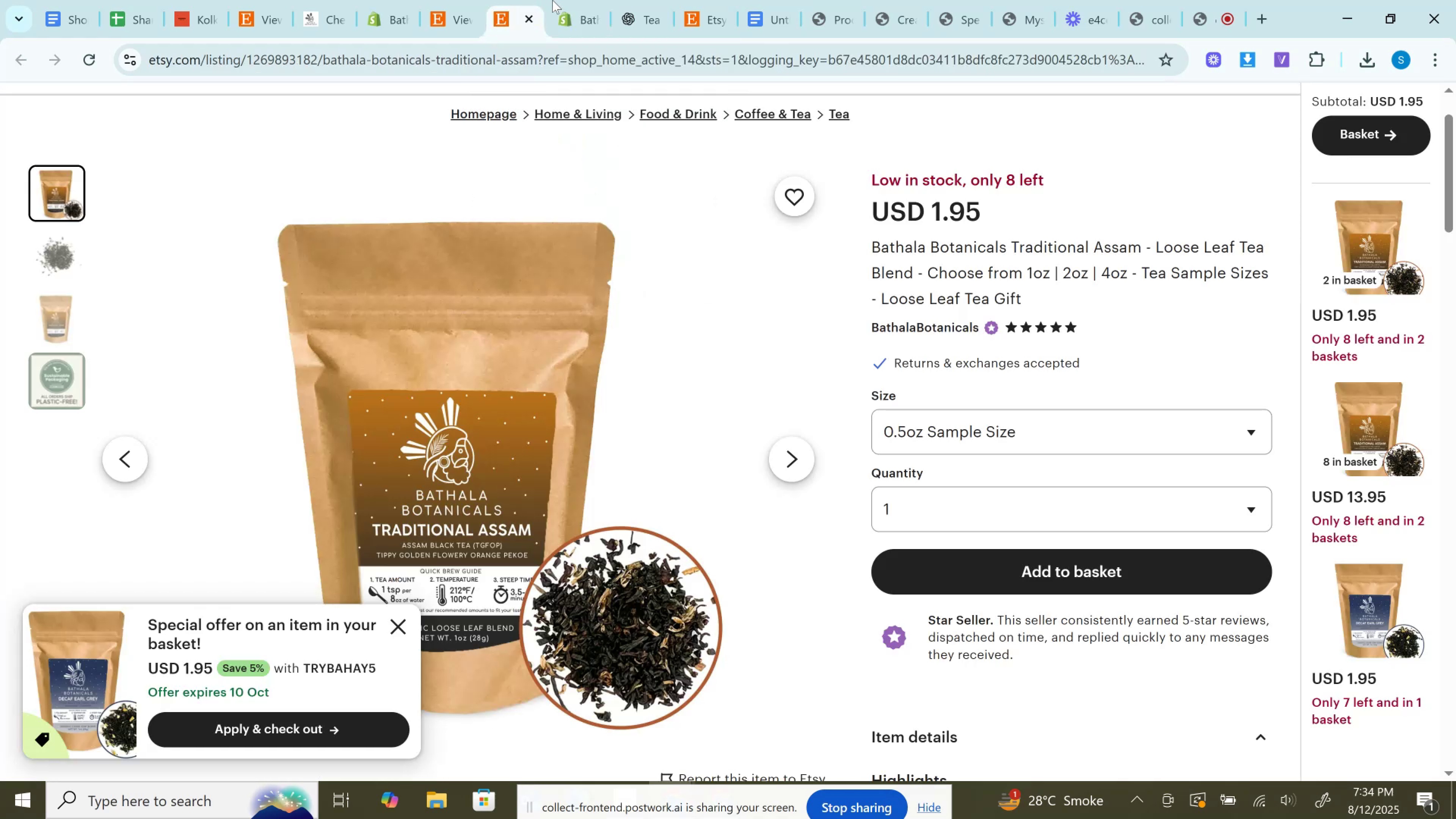 
left_click([574, 0])
 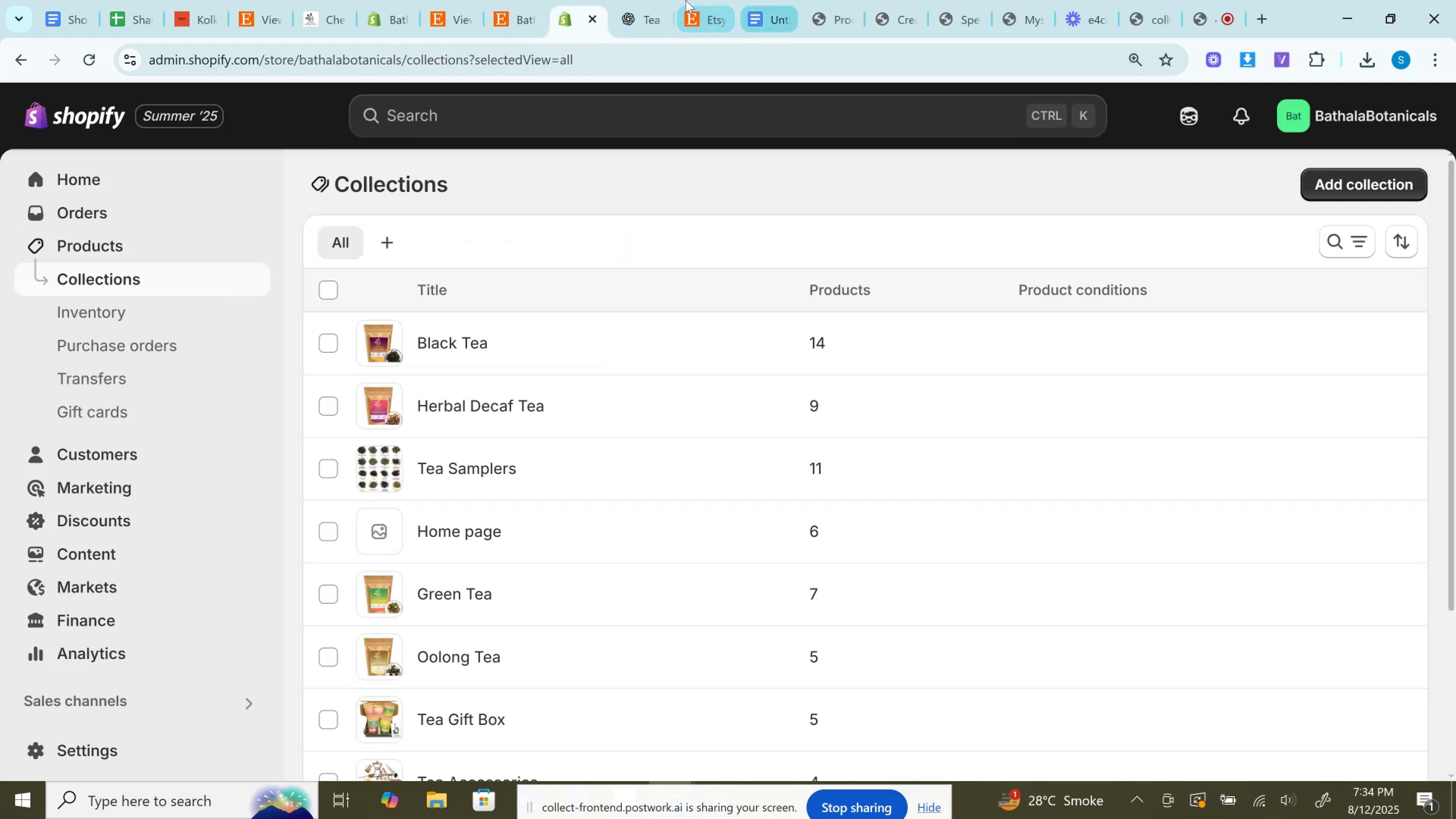 
left_click([828, 0])
 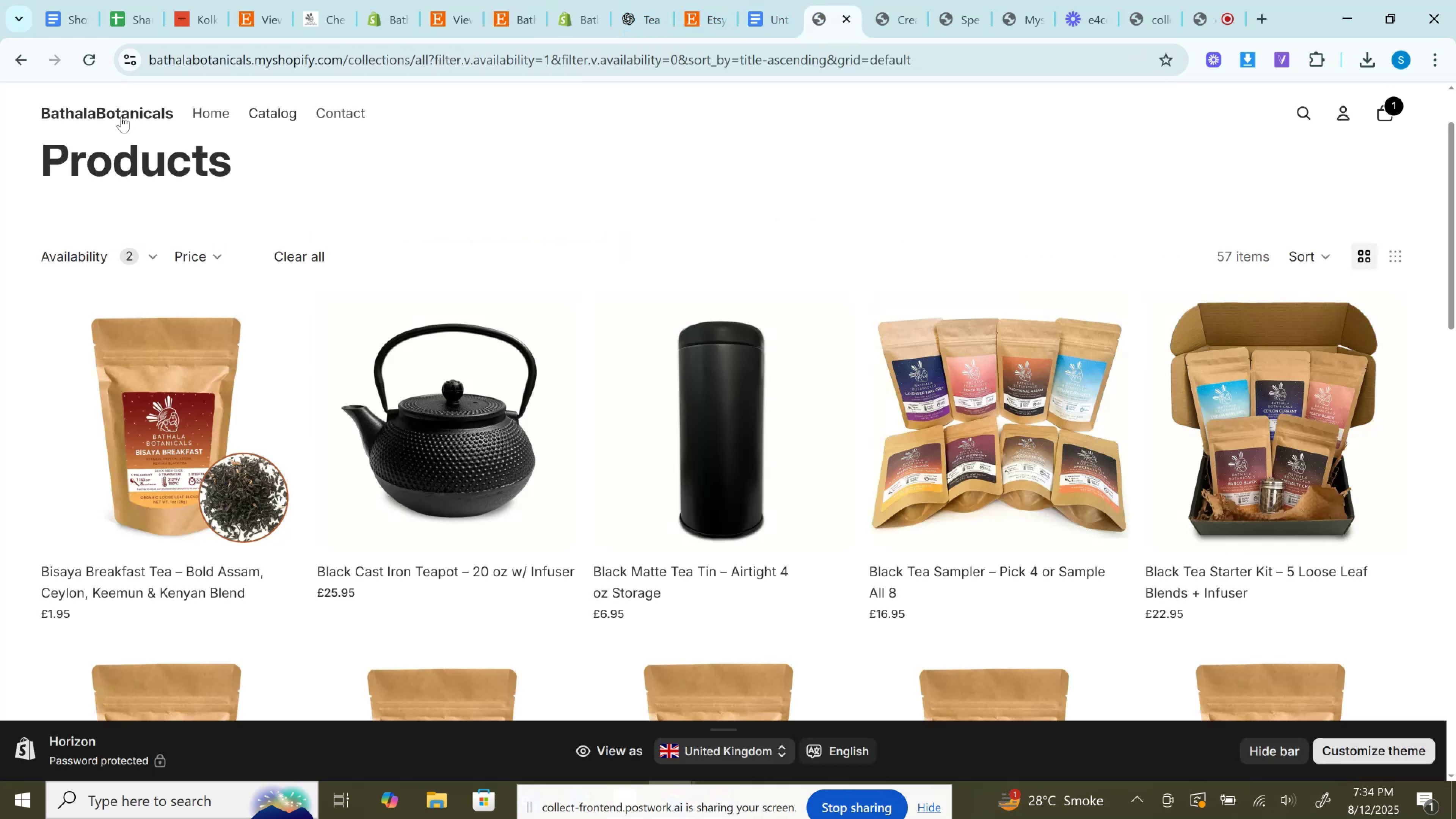 
left_click([121, 115])
 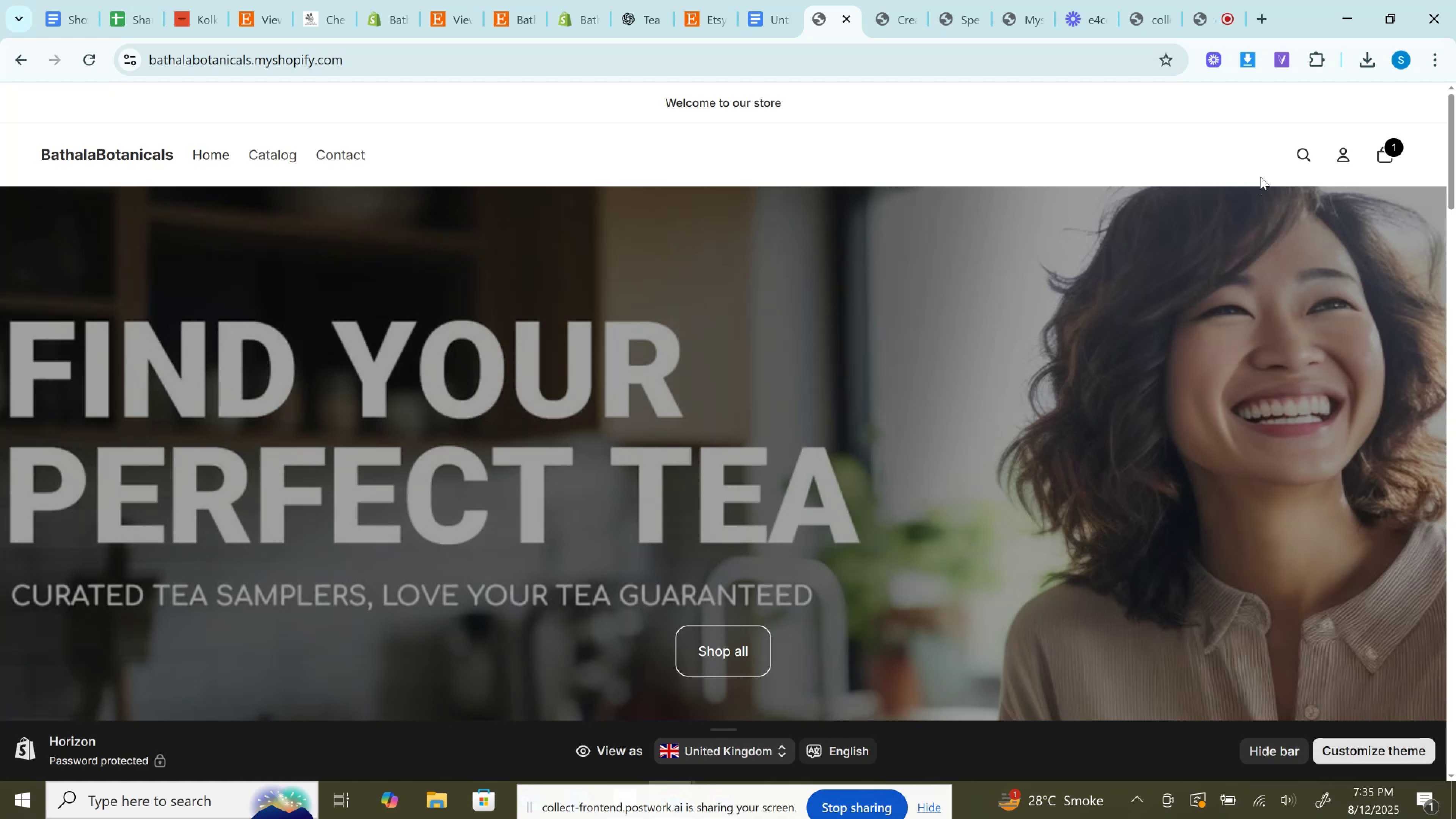 
wait(28.64)
 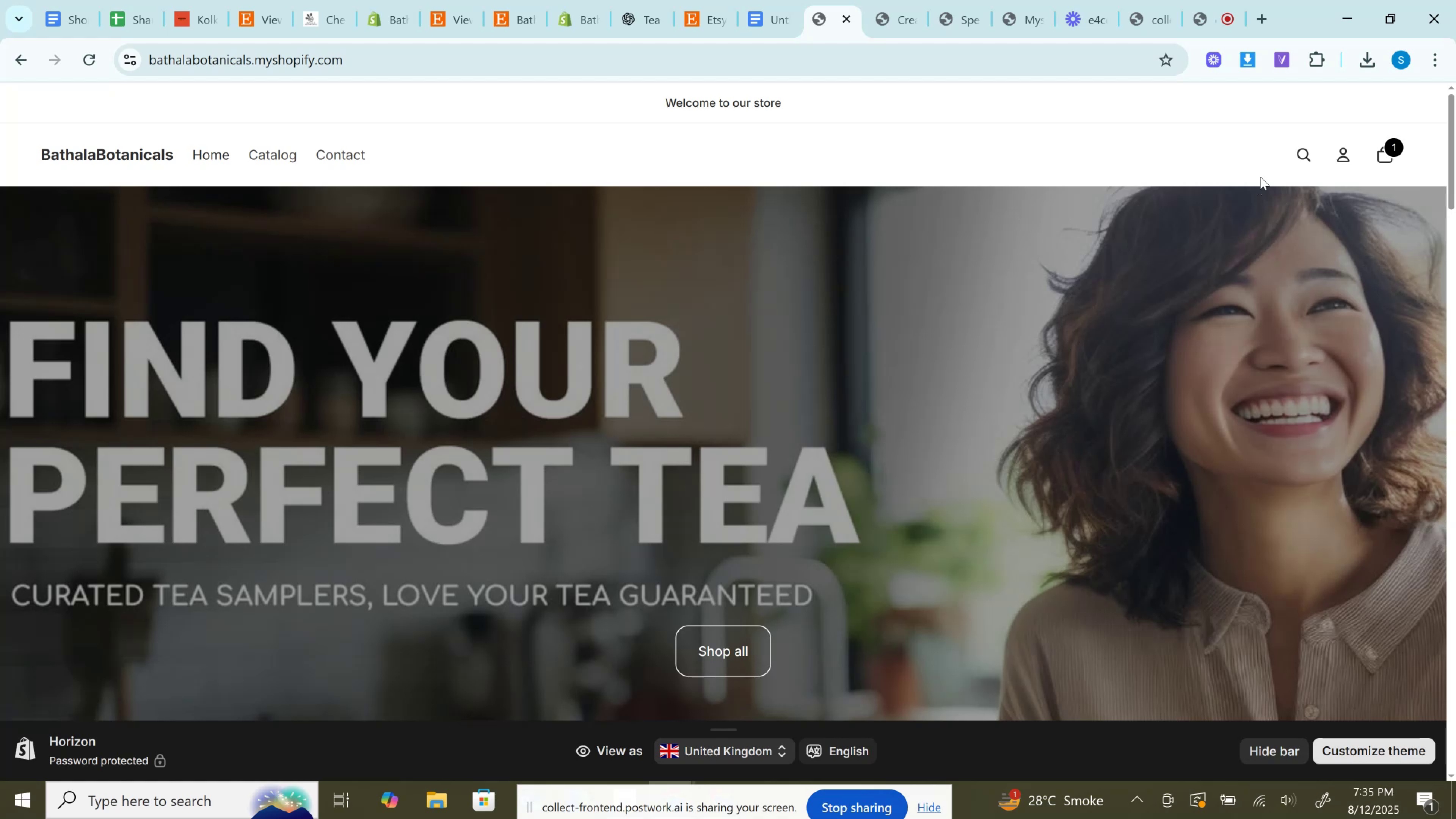 
scroll: coordinate [897, 240], scroll_direction: down, amount: 31.0
 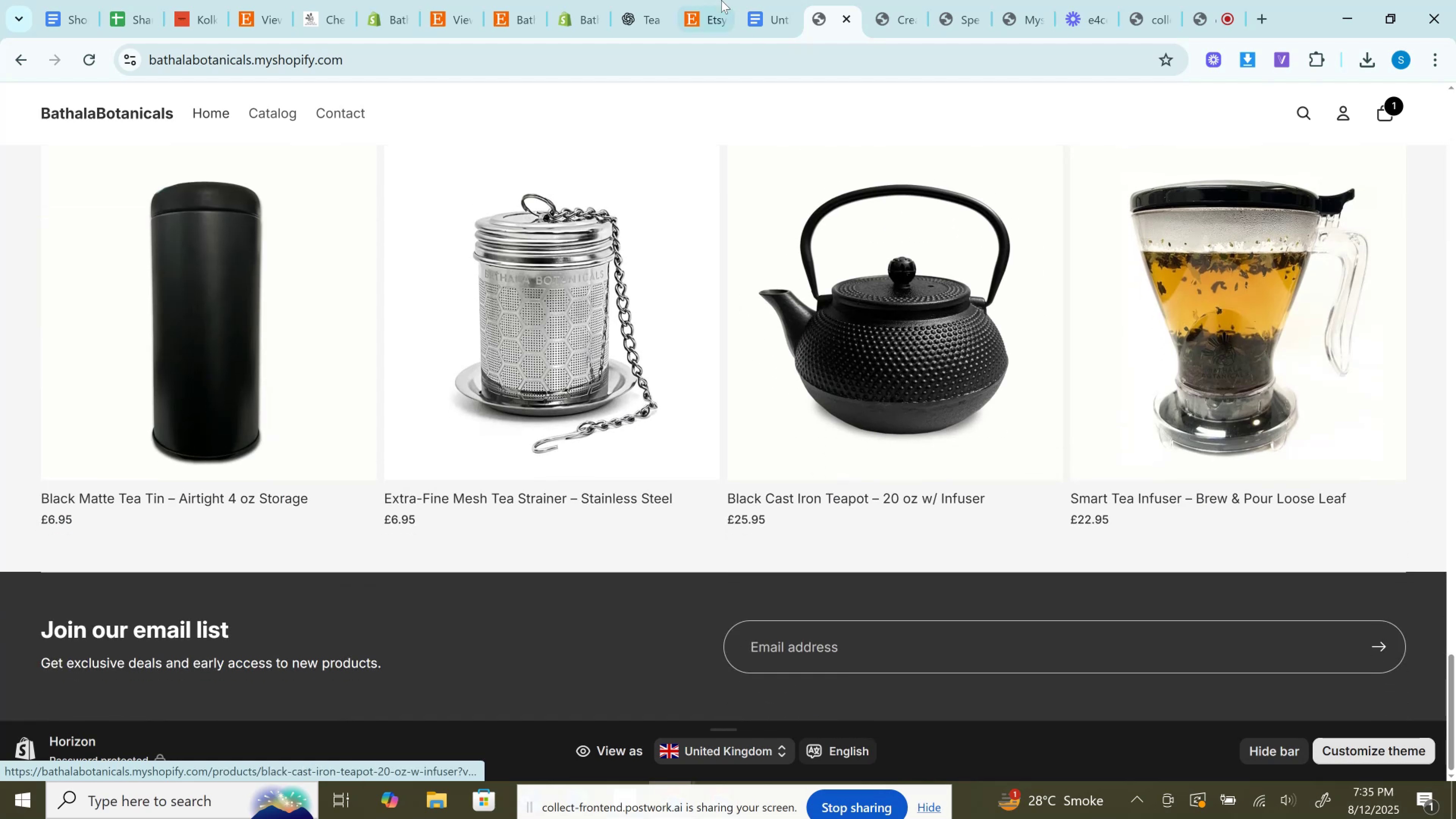 
mouse_move([821, 0])
 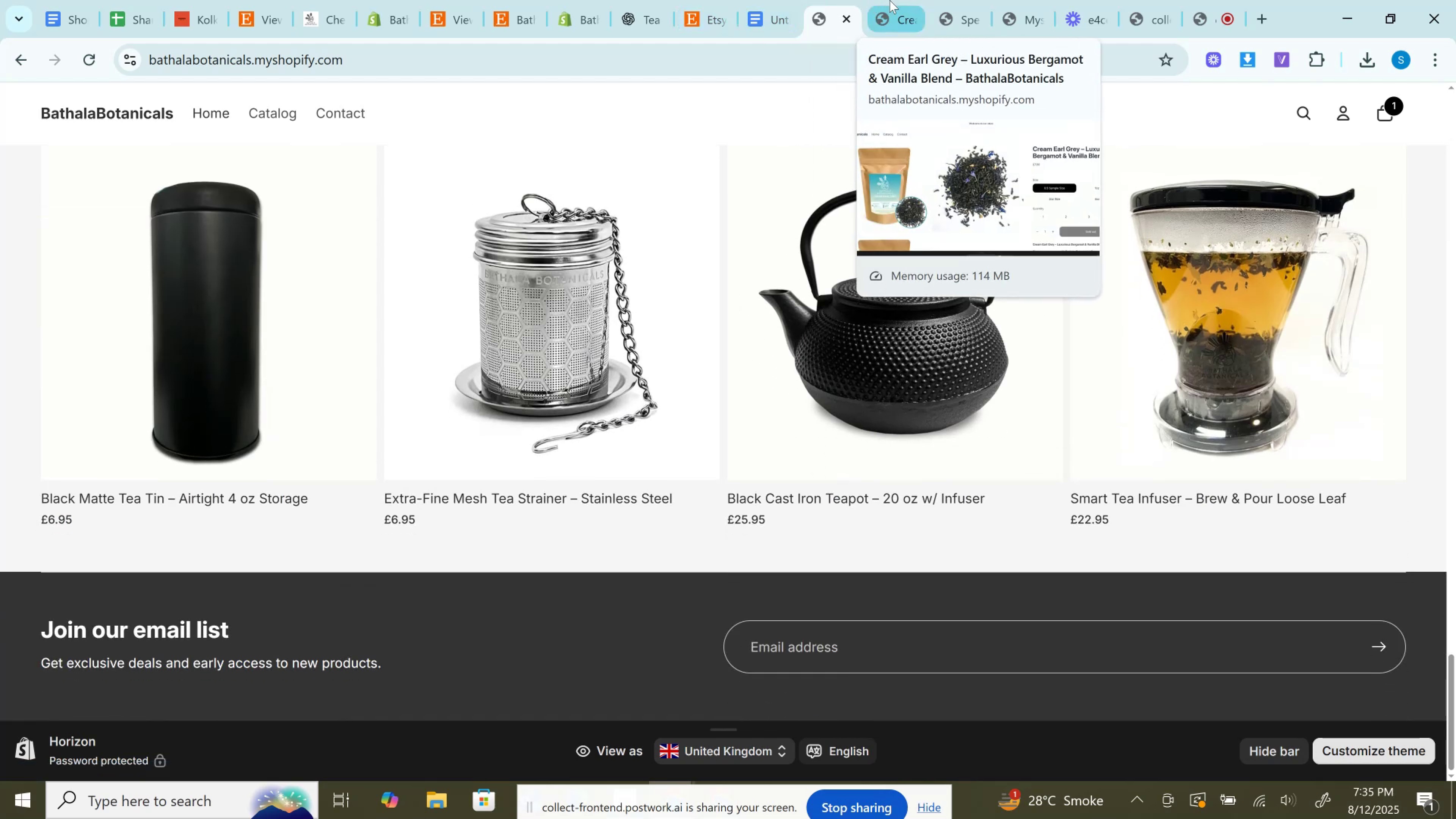 
left_click([890, 0])
 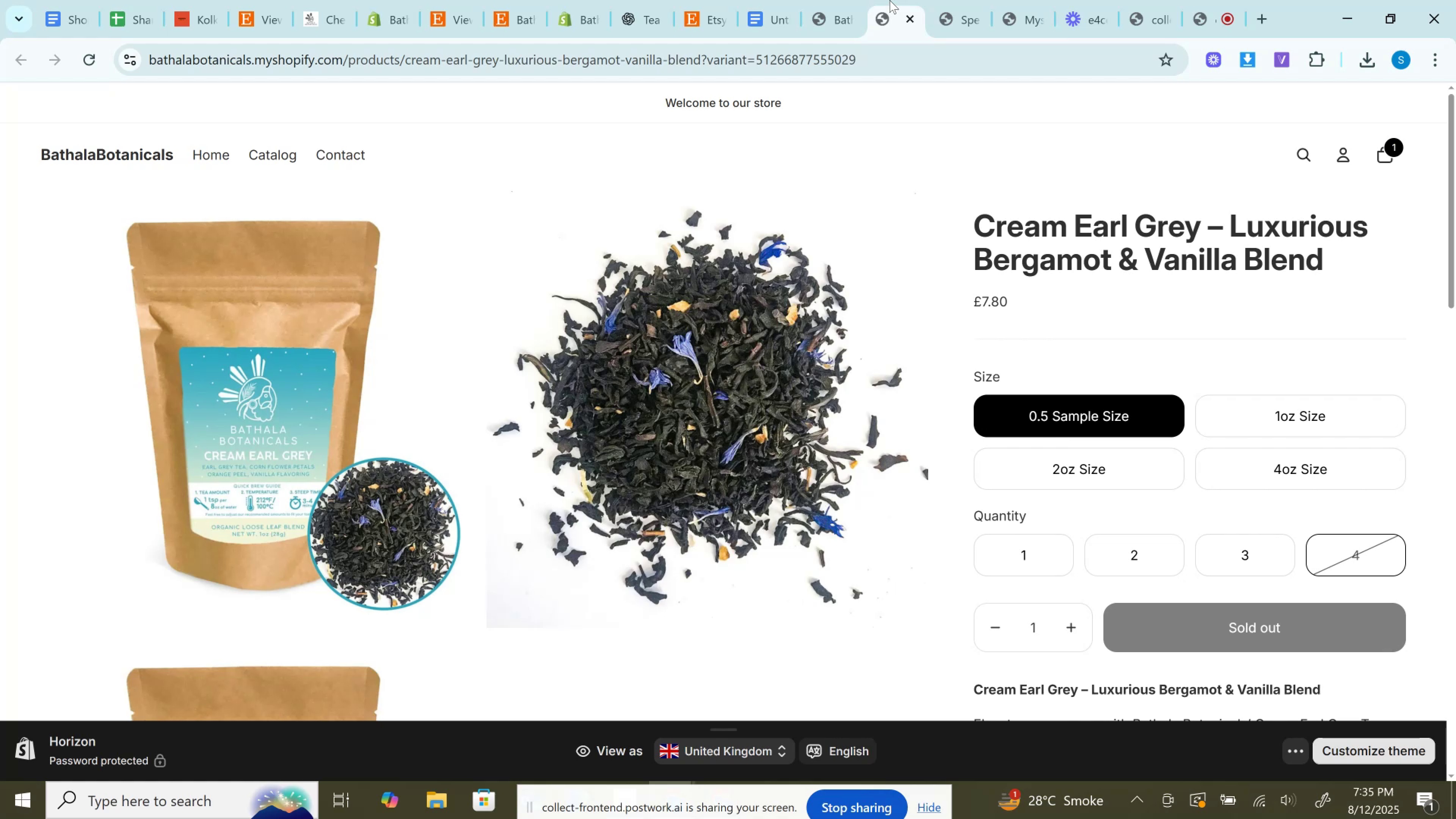 
wait(18.89)
 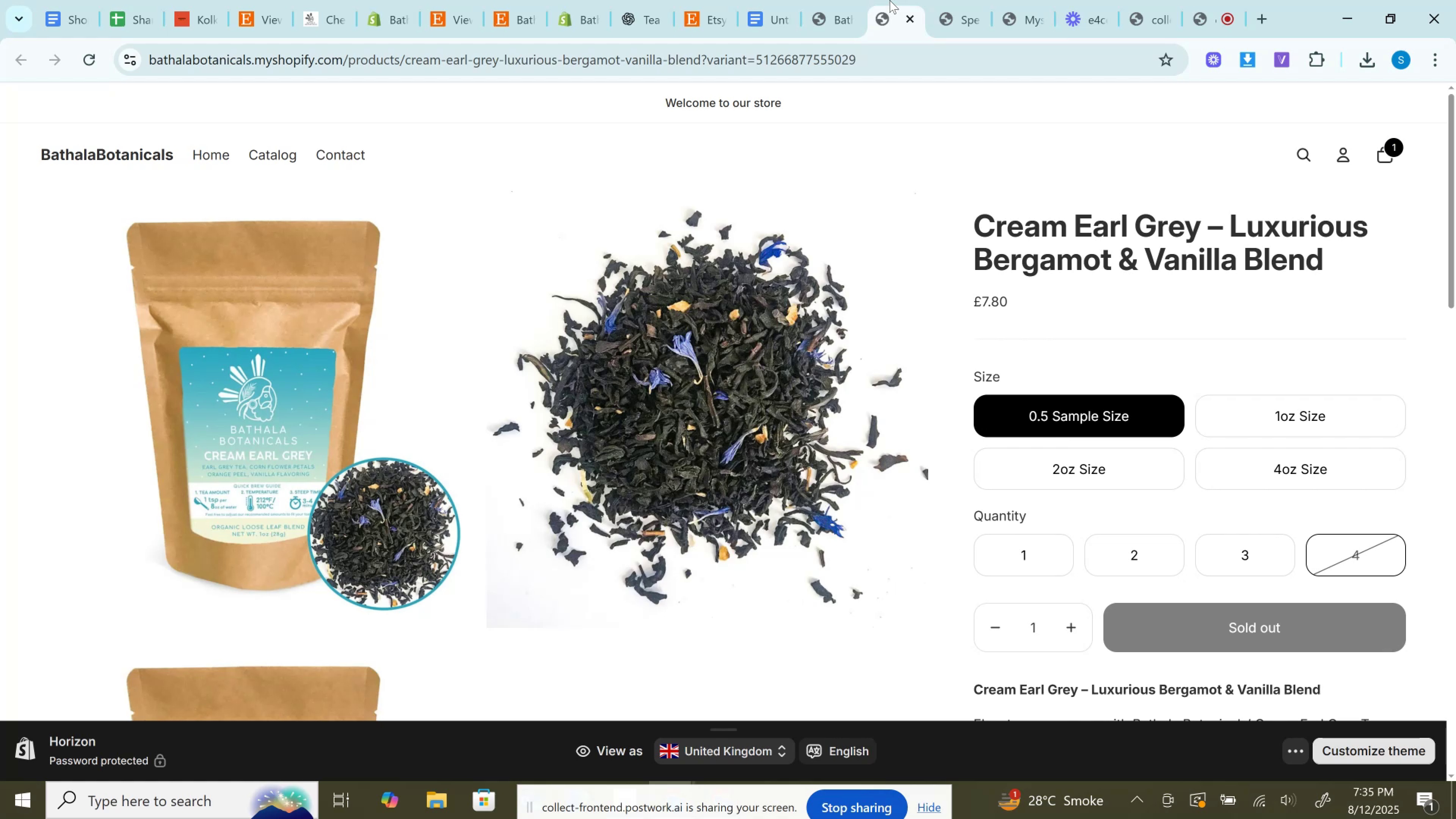 
scroll: coordinate [927, 230], scroll_direction: up, amount: 6.0
 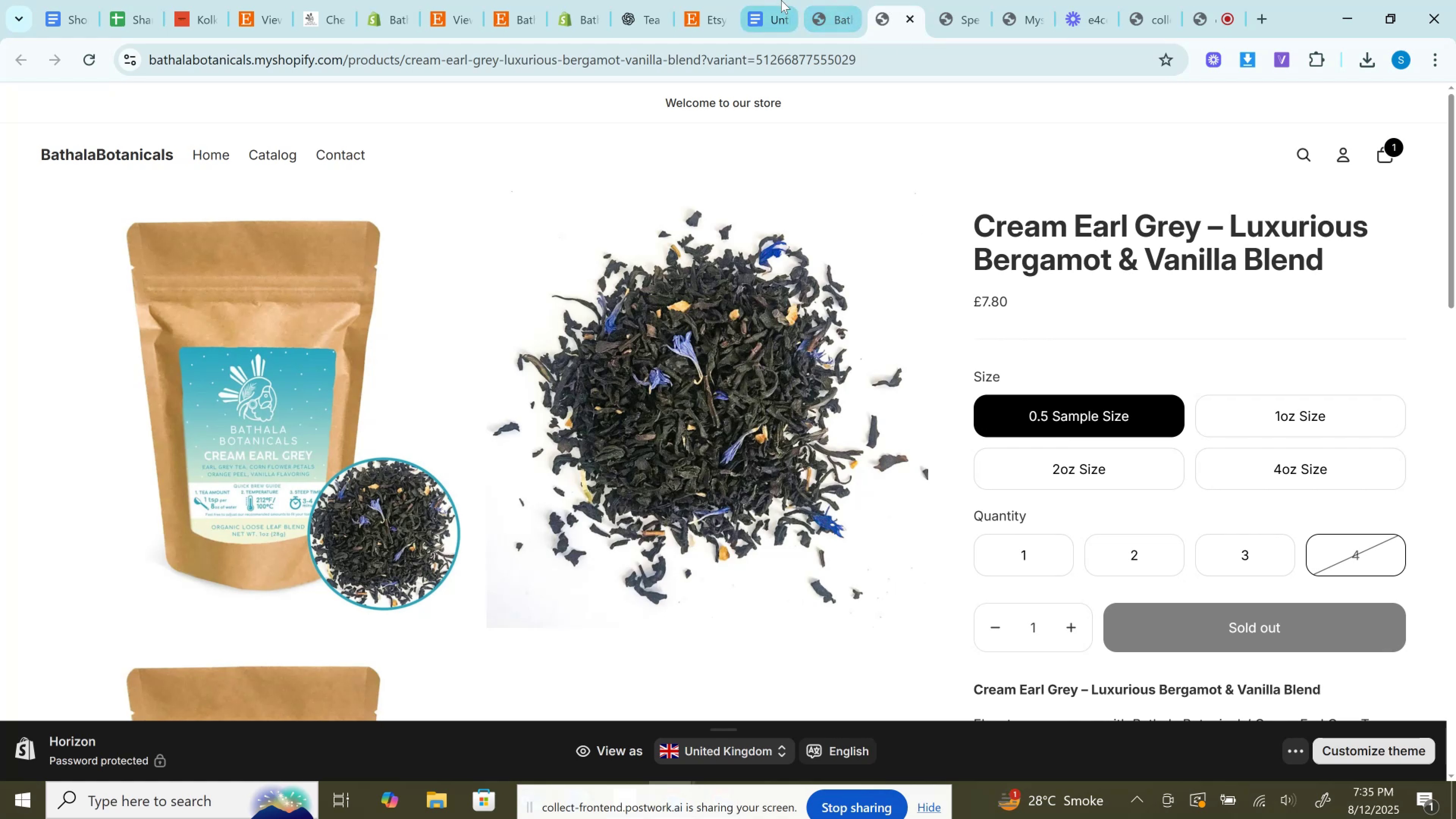 
mouse_move([717, 0])
 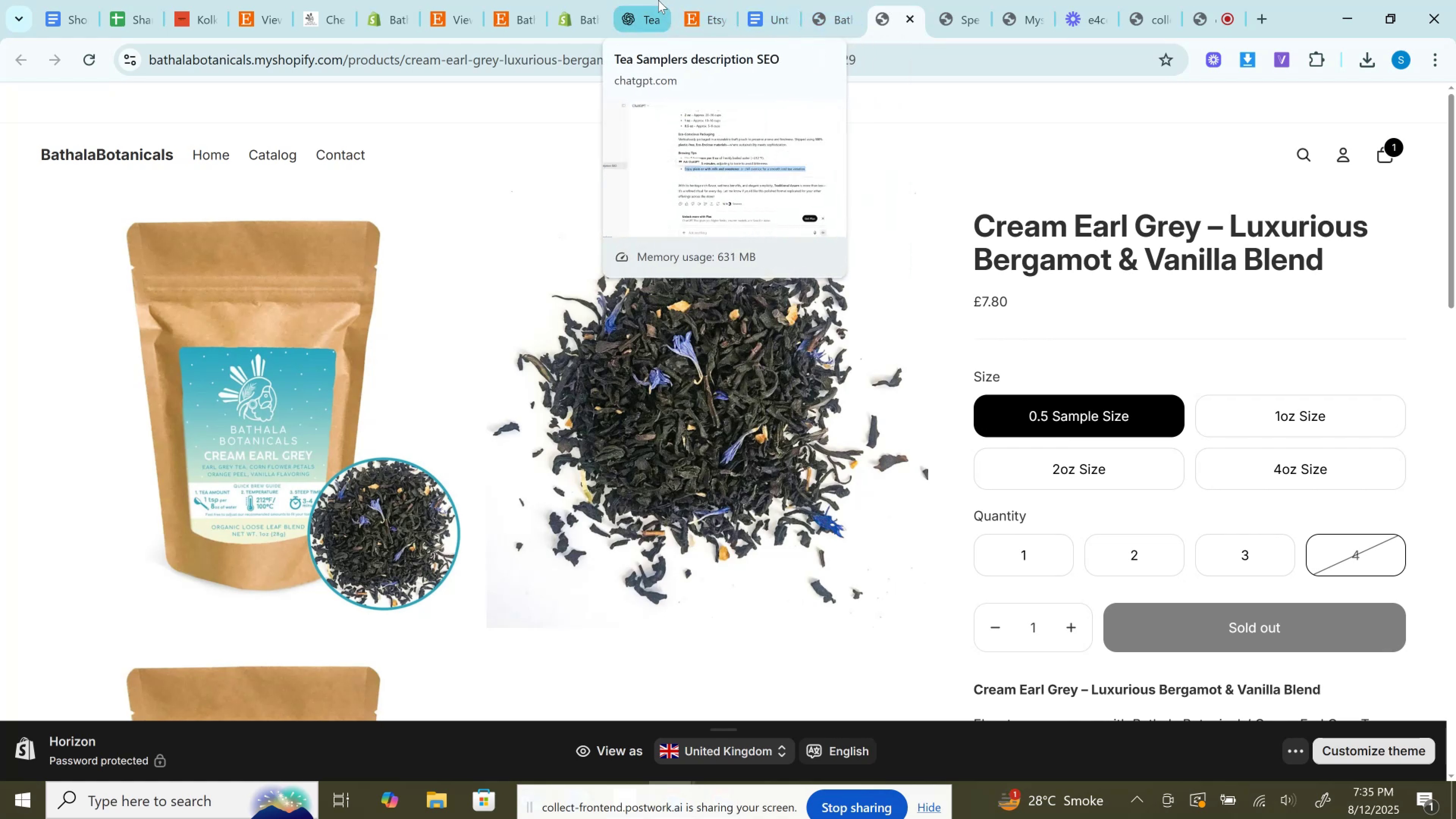 
left_click([652, 0])
 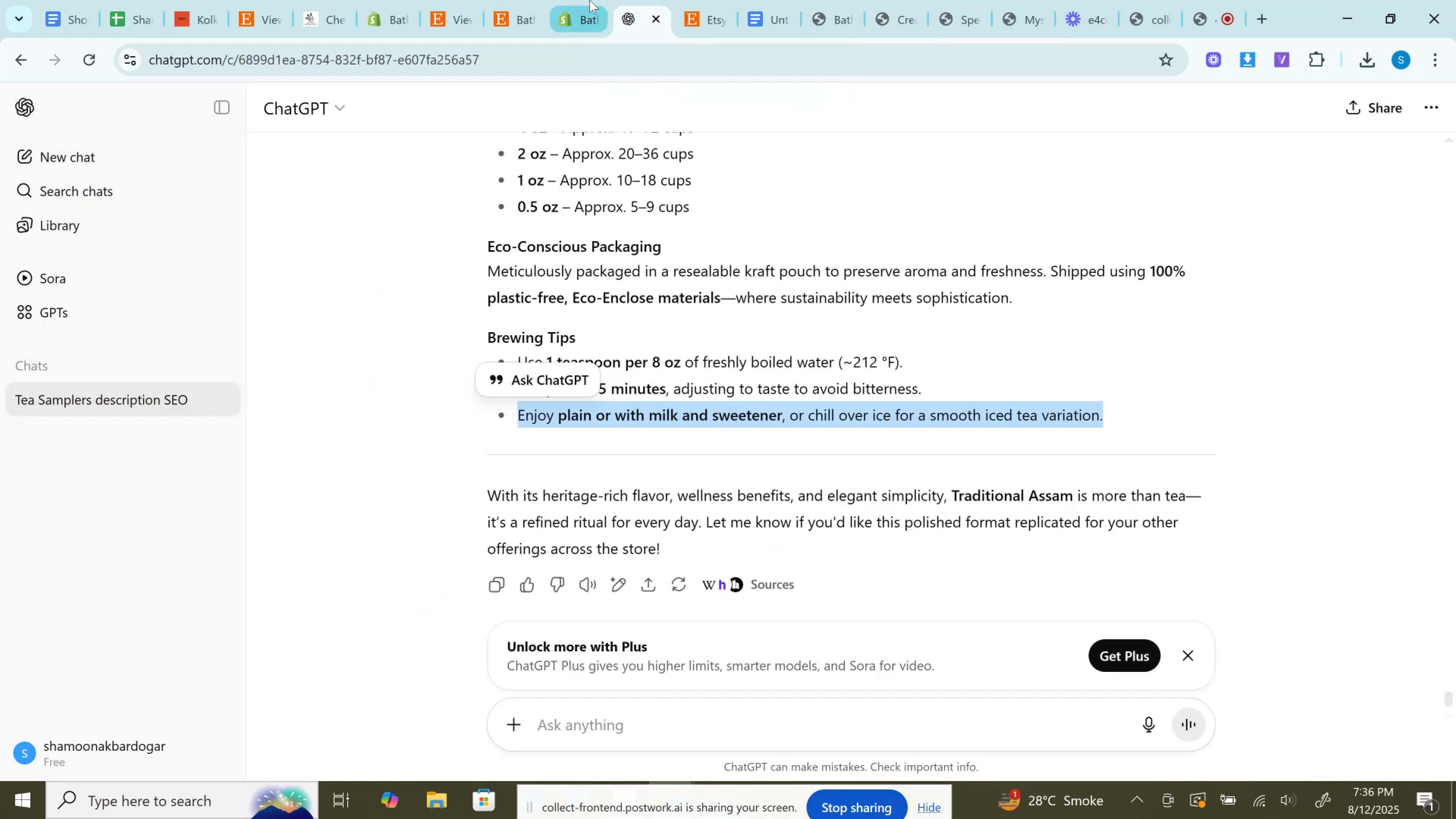 
left_click([583, 0])
 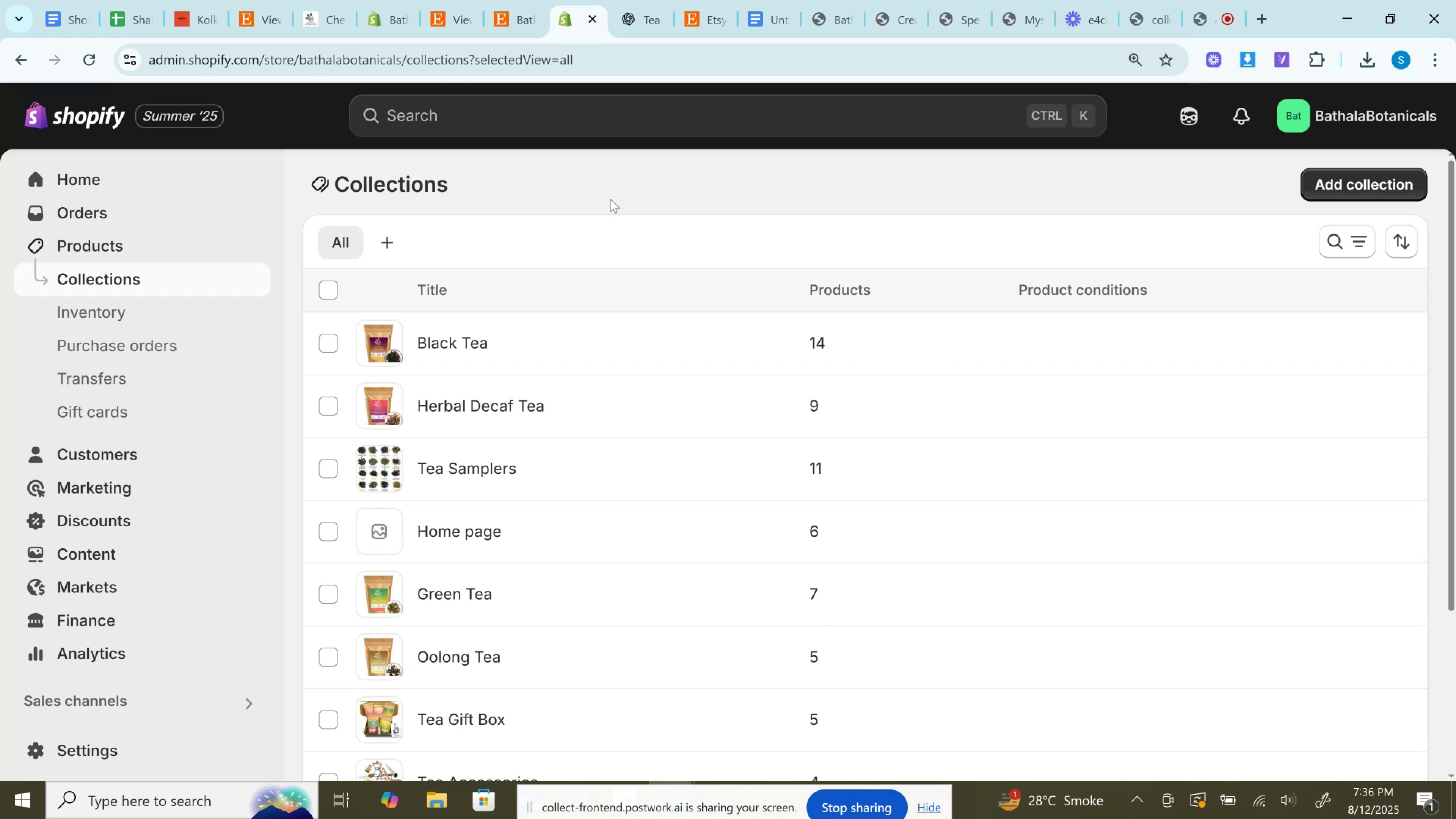 
wait(19.4)
 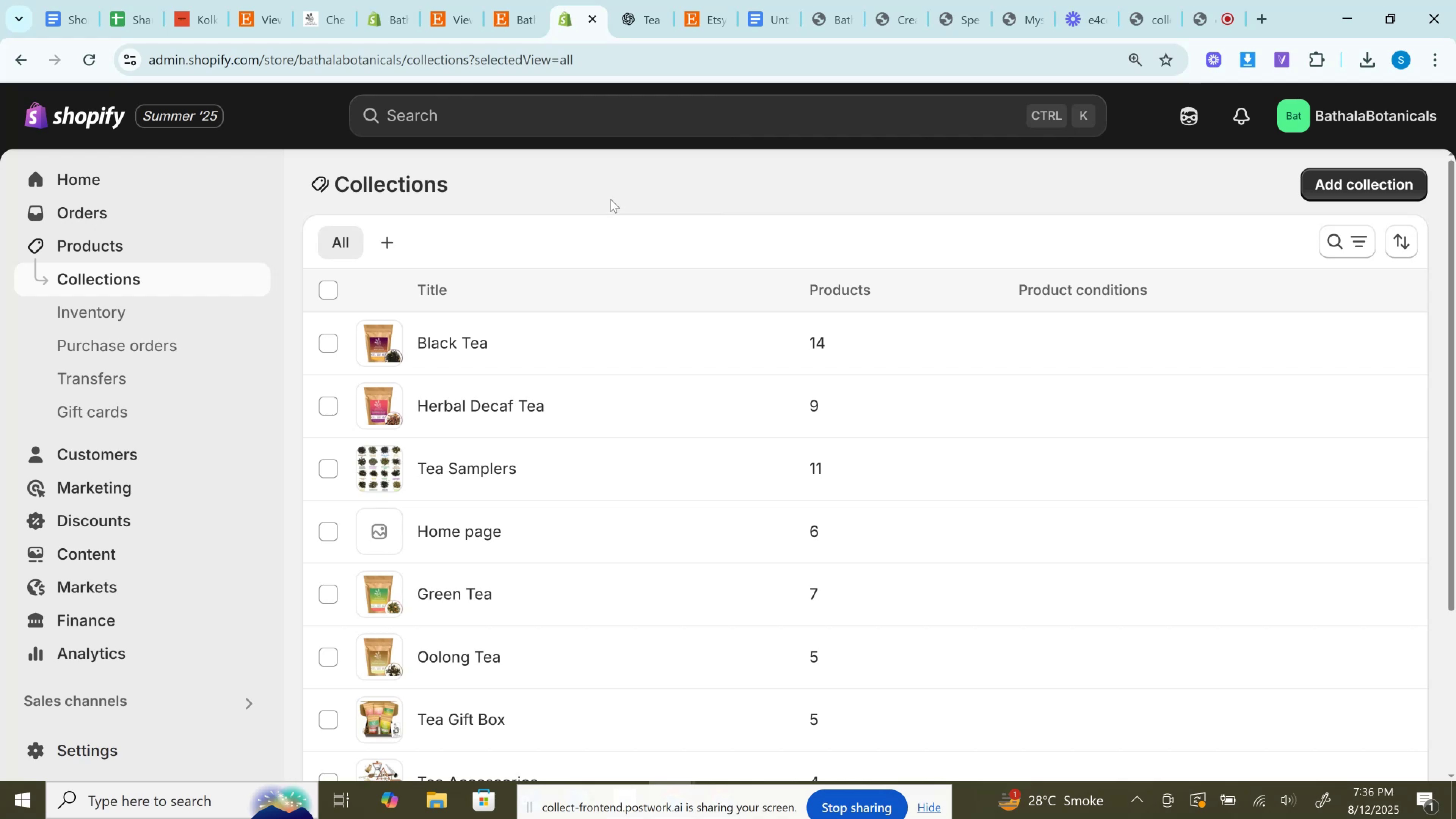 
scroll: coordinate [688, 295], scroll_direction: down, amount: 6.0
 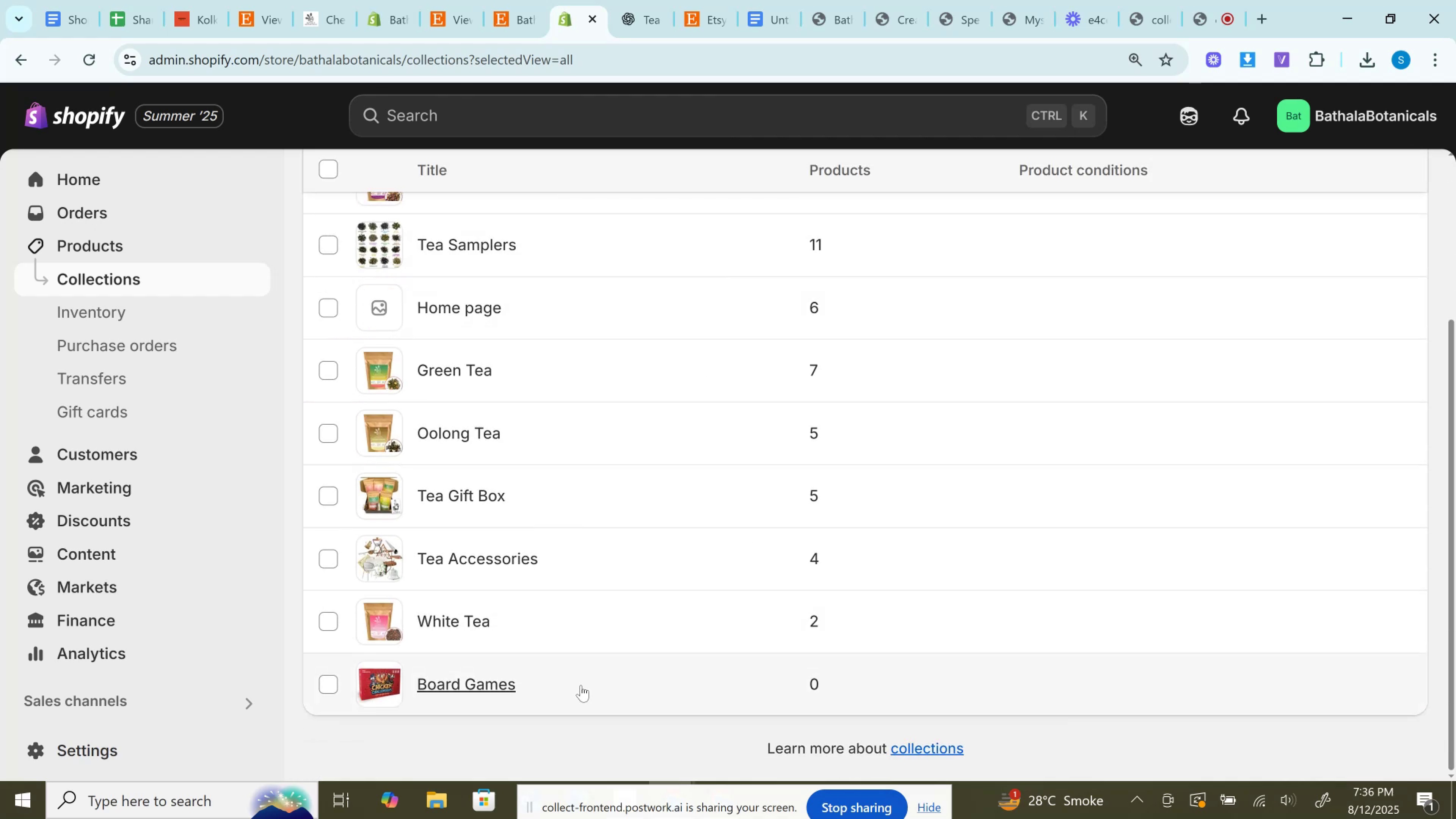 
left_click([507, 0])
 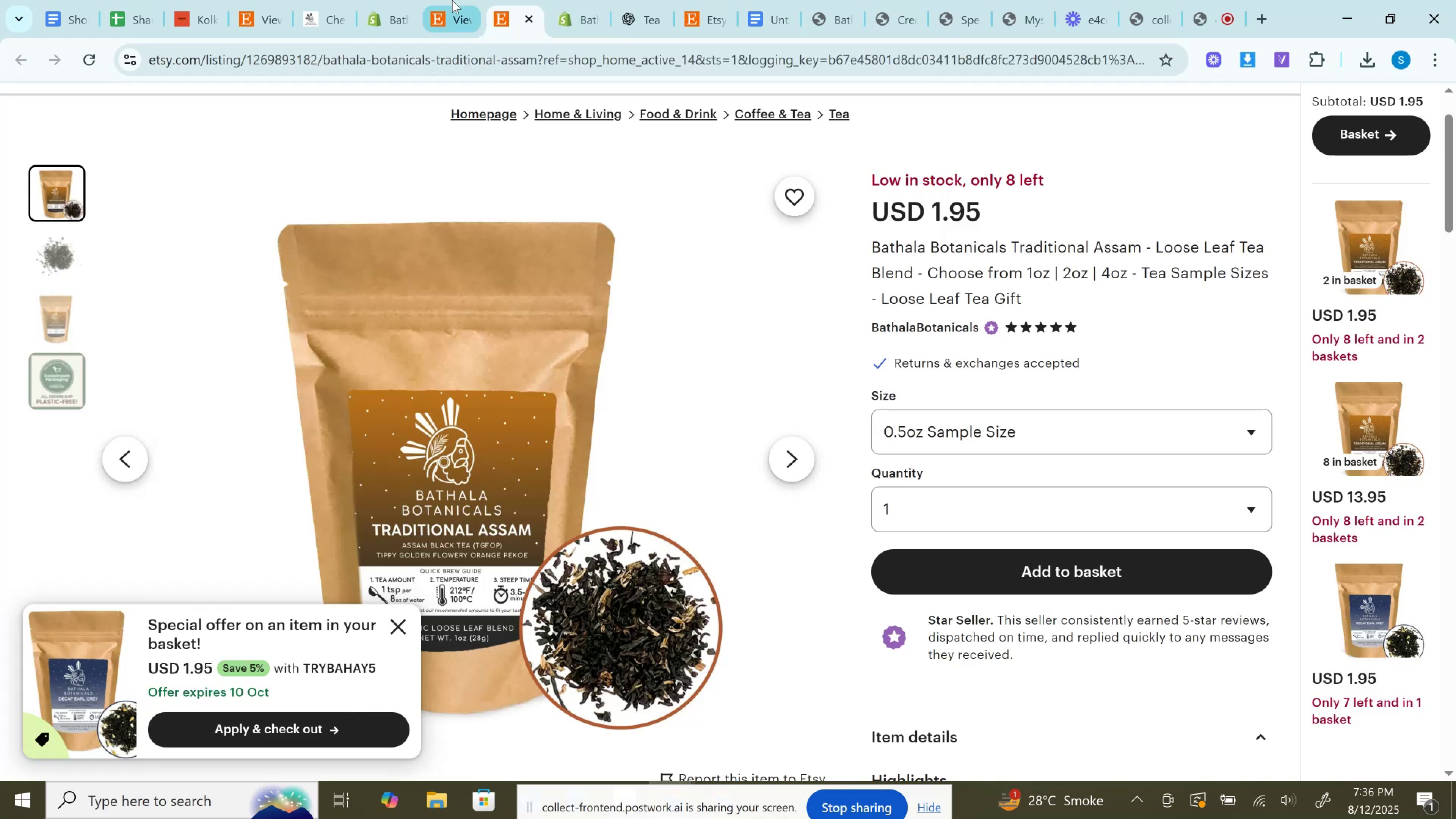 
left_click([452, 0])
 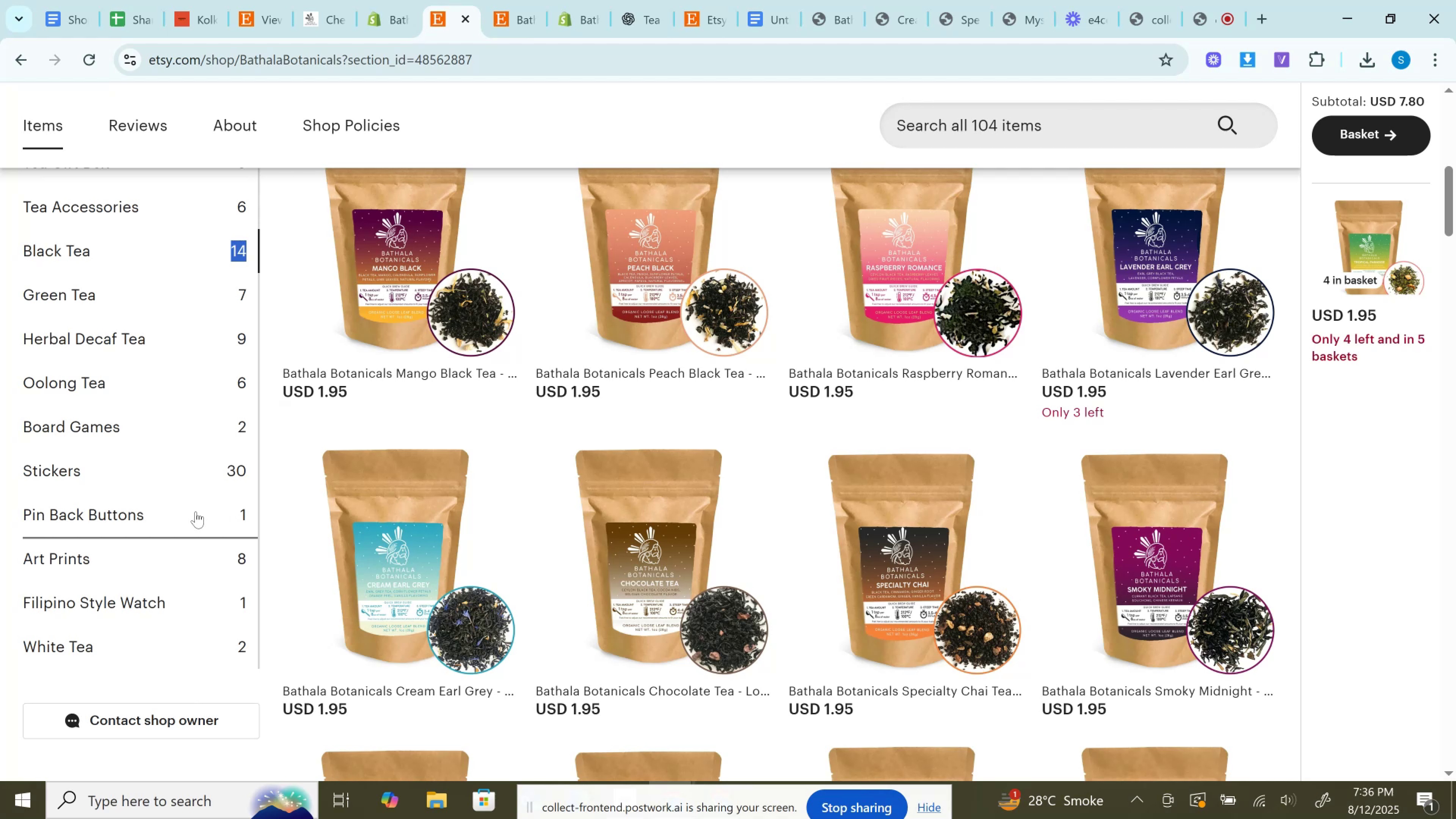 
left_click_drag(start_coordinate=[234, 517], to_coordinate=[257, 507])
 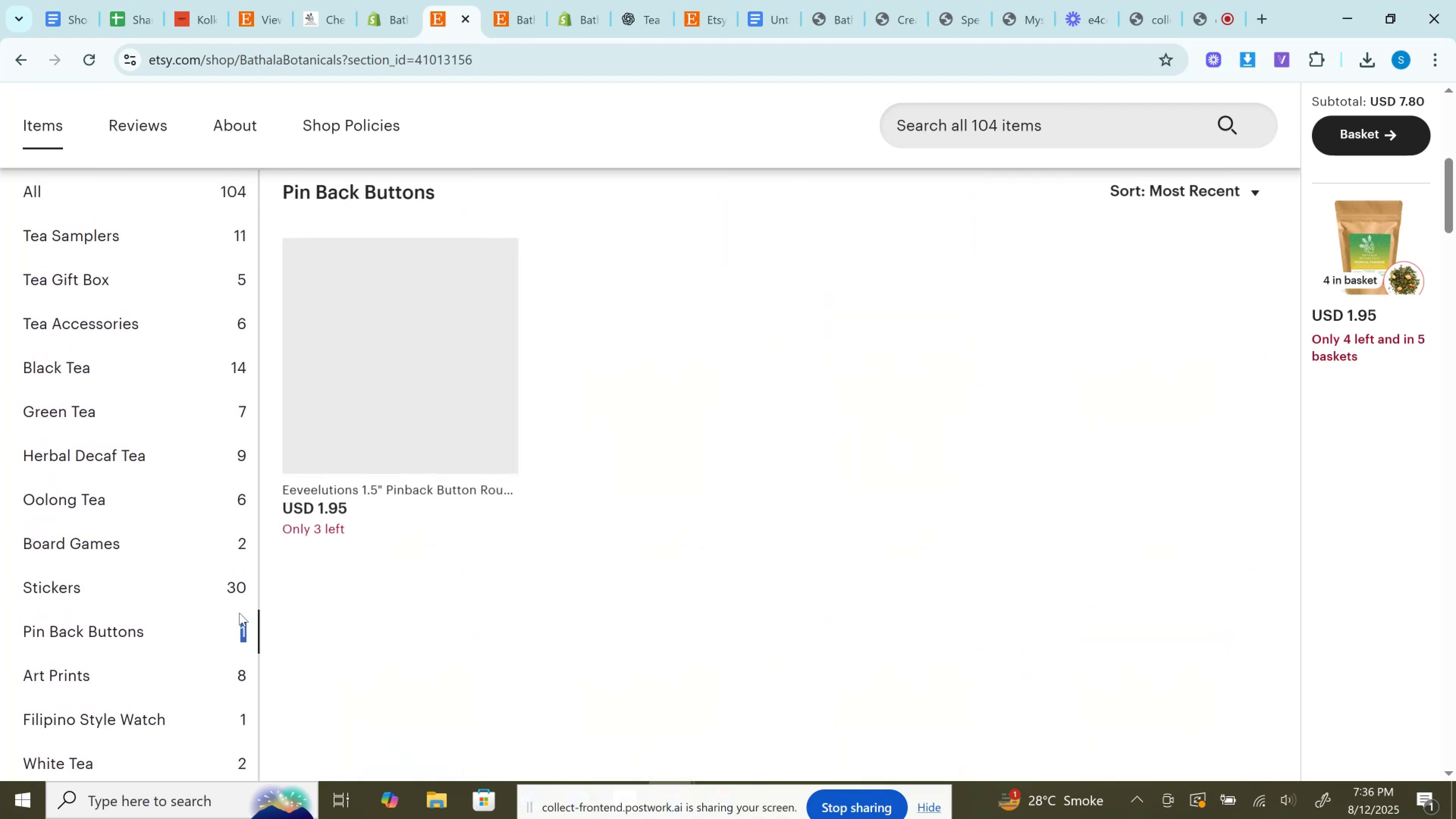 
scroll: coordinate [239, 613], scroll_direction: down, amount: 1.0
 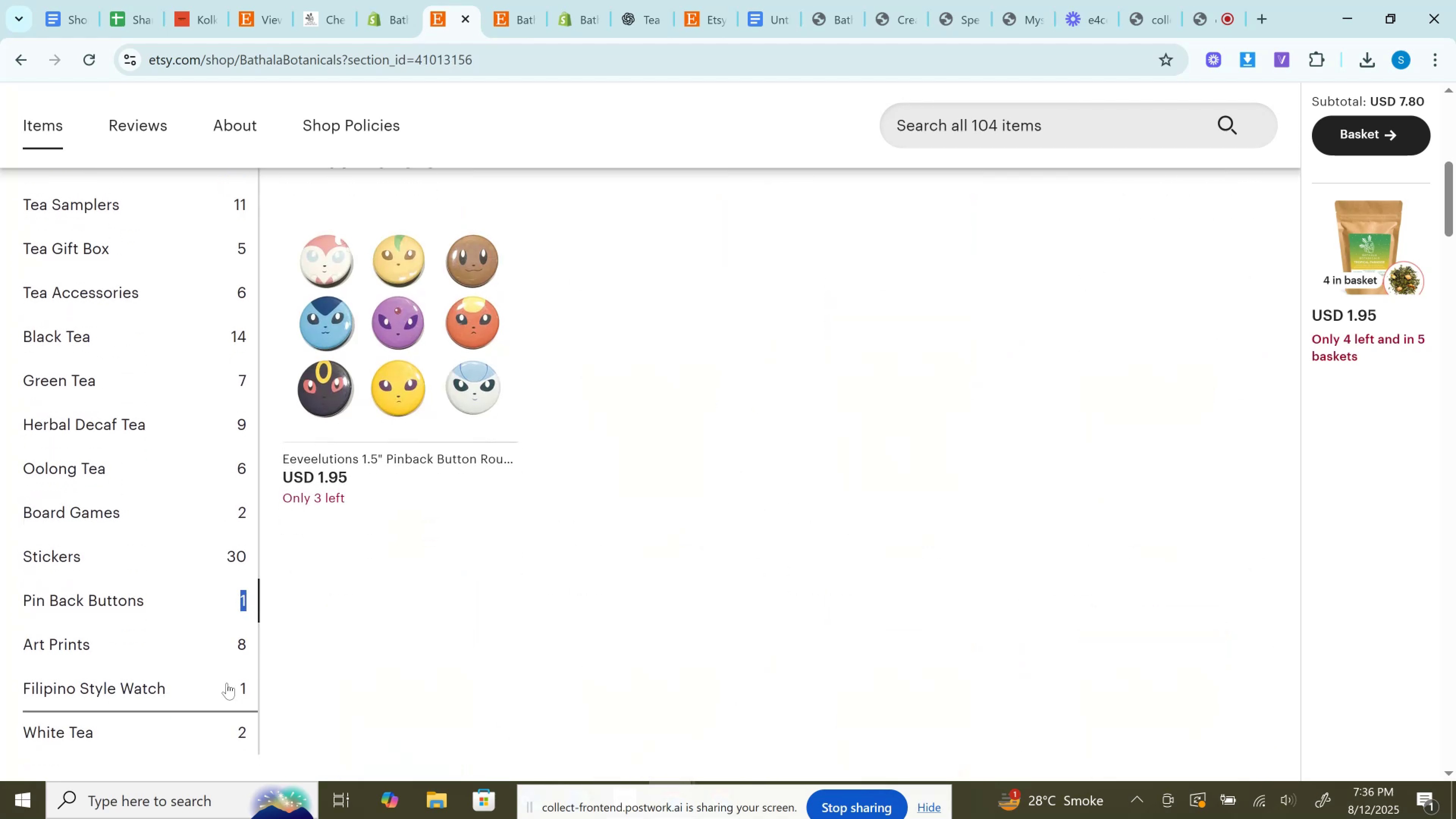 
left_click([227, 686])
 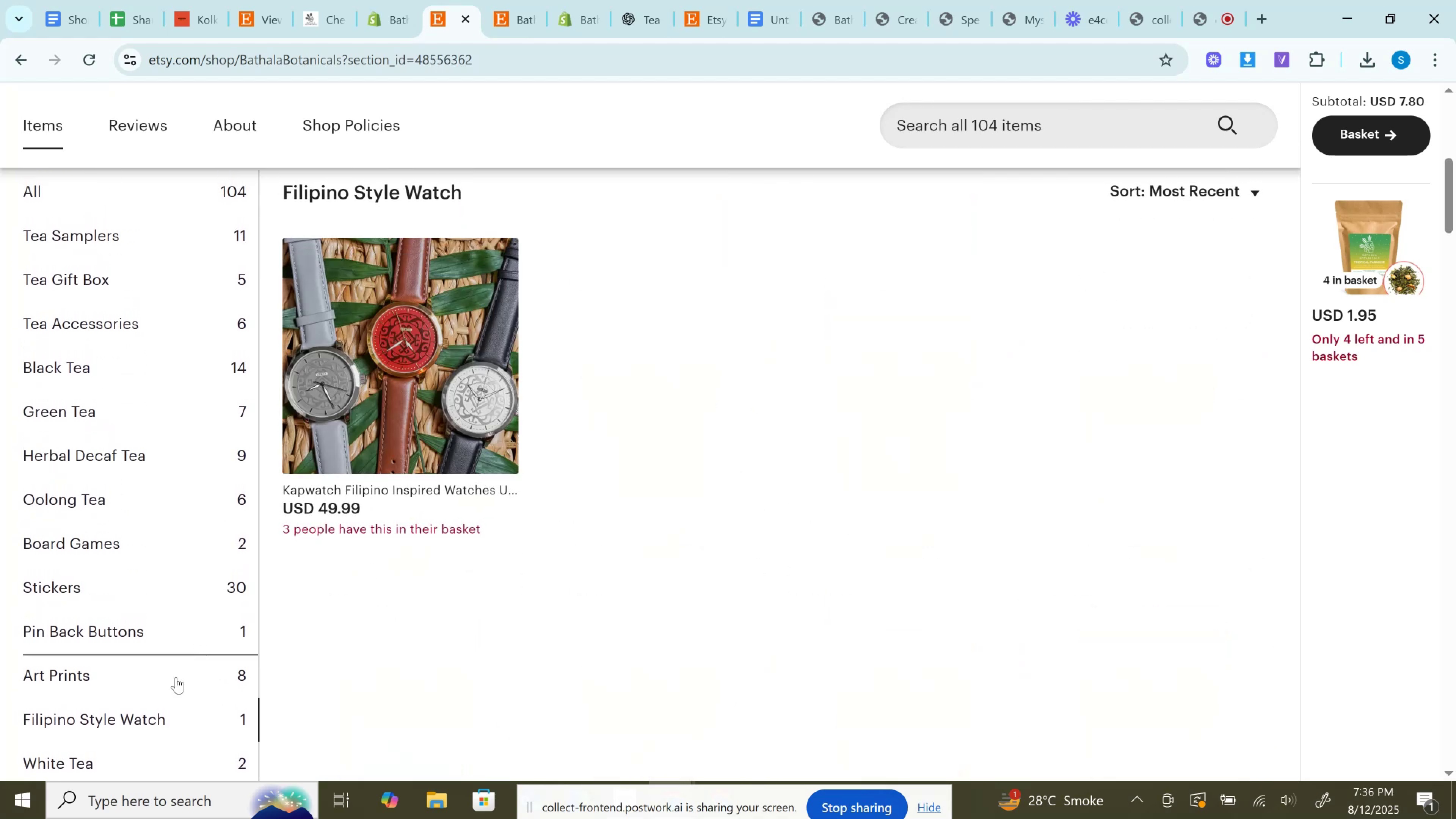 
left_click([181, 656])
 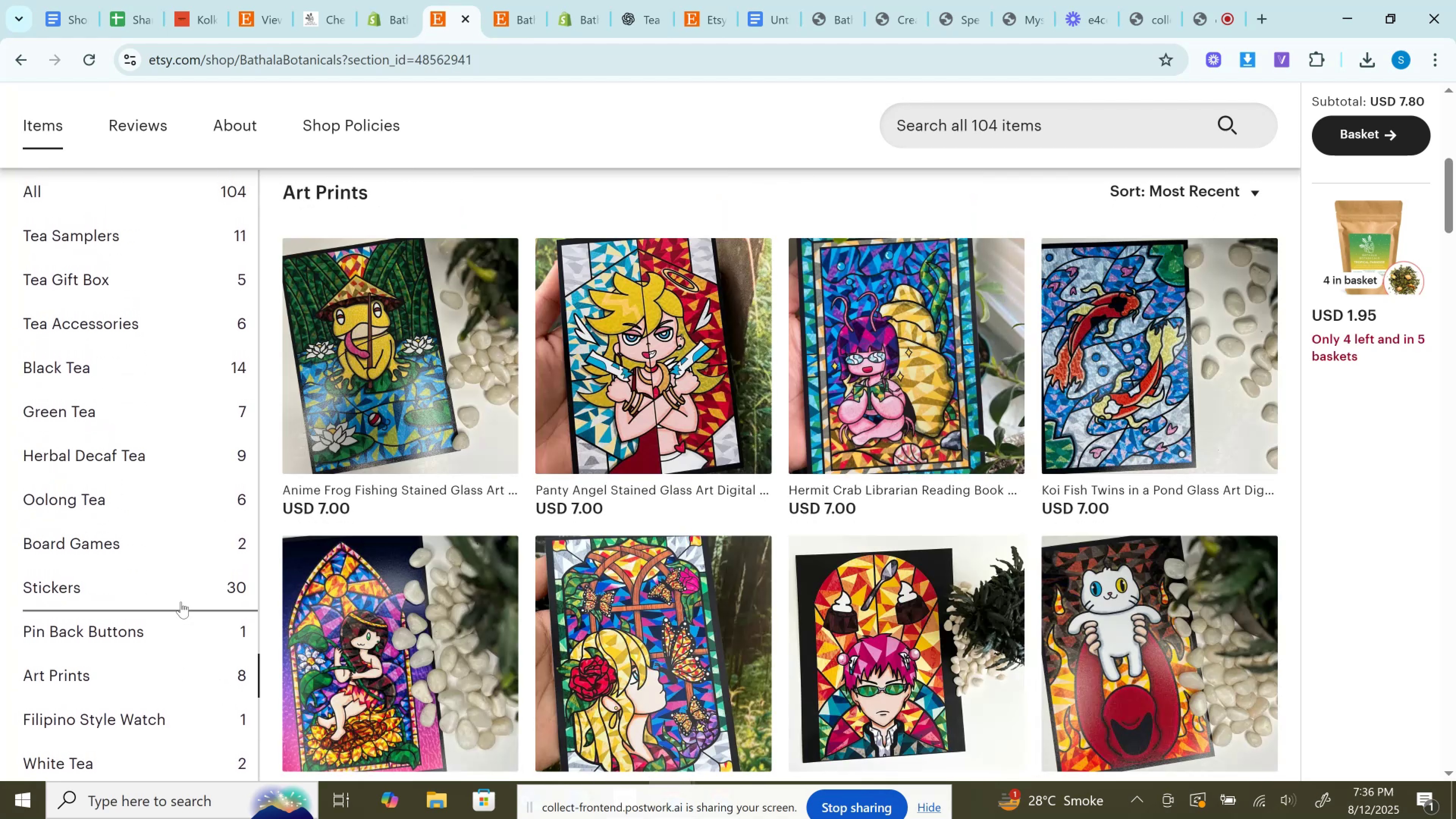 
left_click([179, 583])
 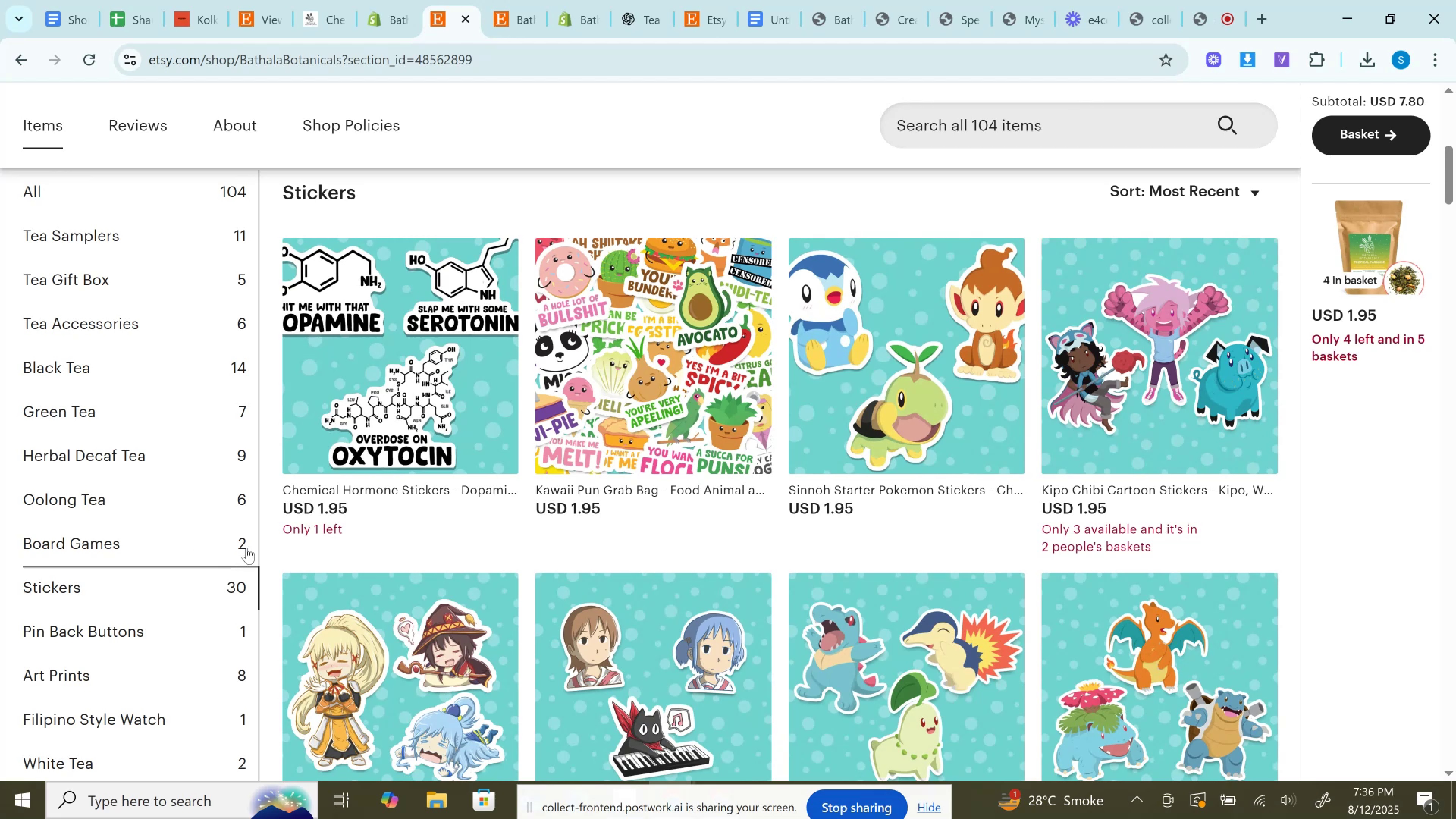 
wait(5.25)
 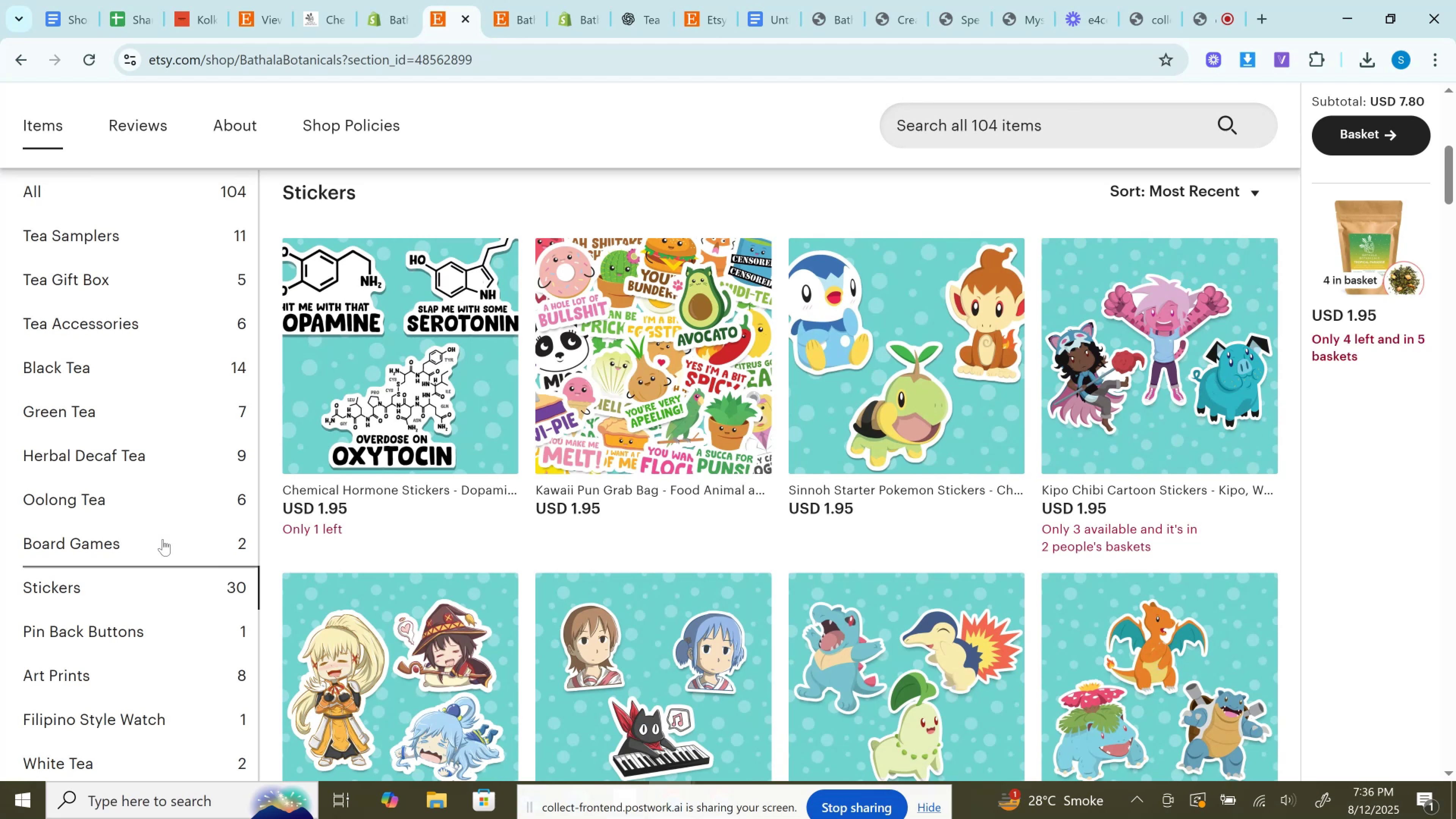 
scroll: coordinate [228, 590], scroll_direction: down, amount: 1.0
 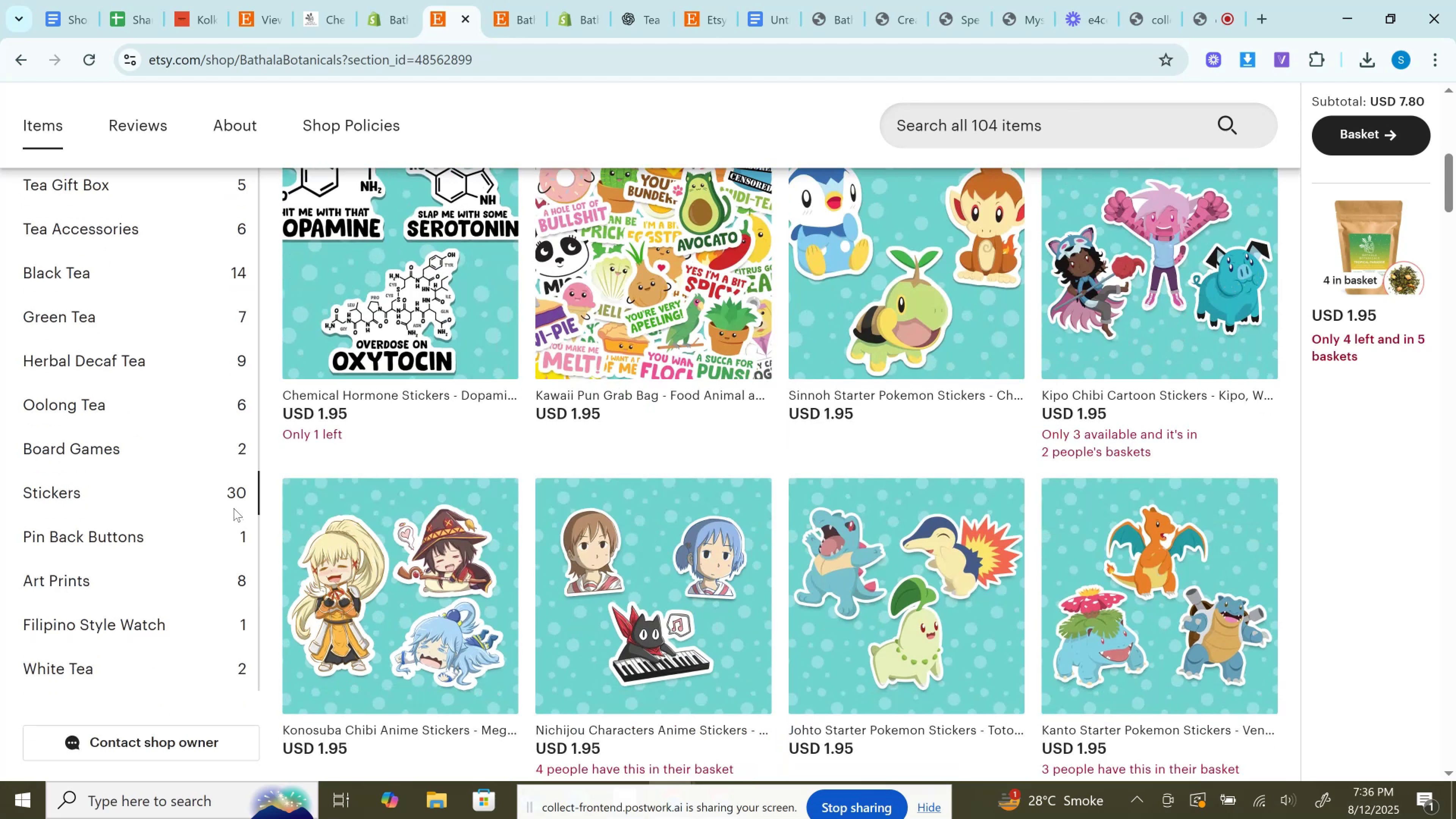 
scroll: coordinate [1224, 552], scroll_direction: up, amount: 8.0
 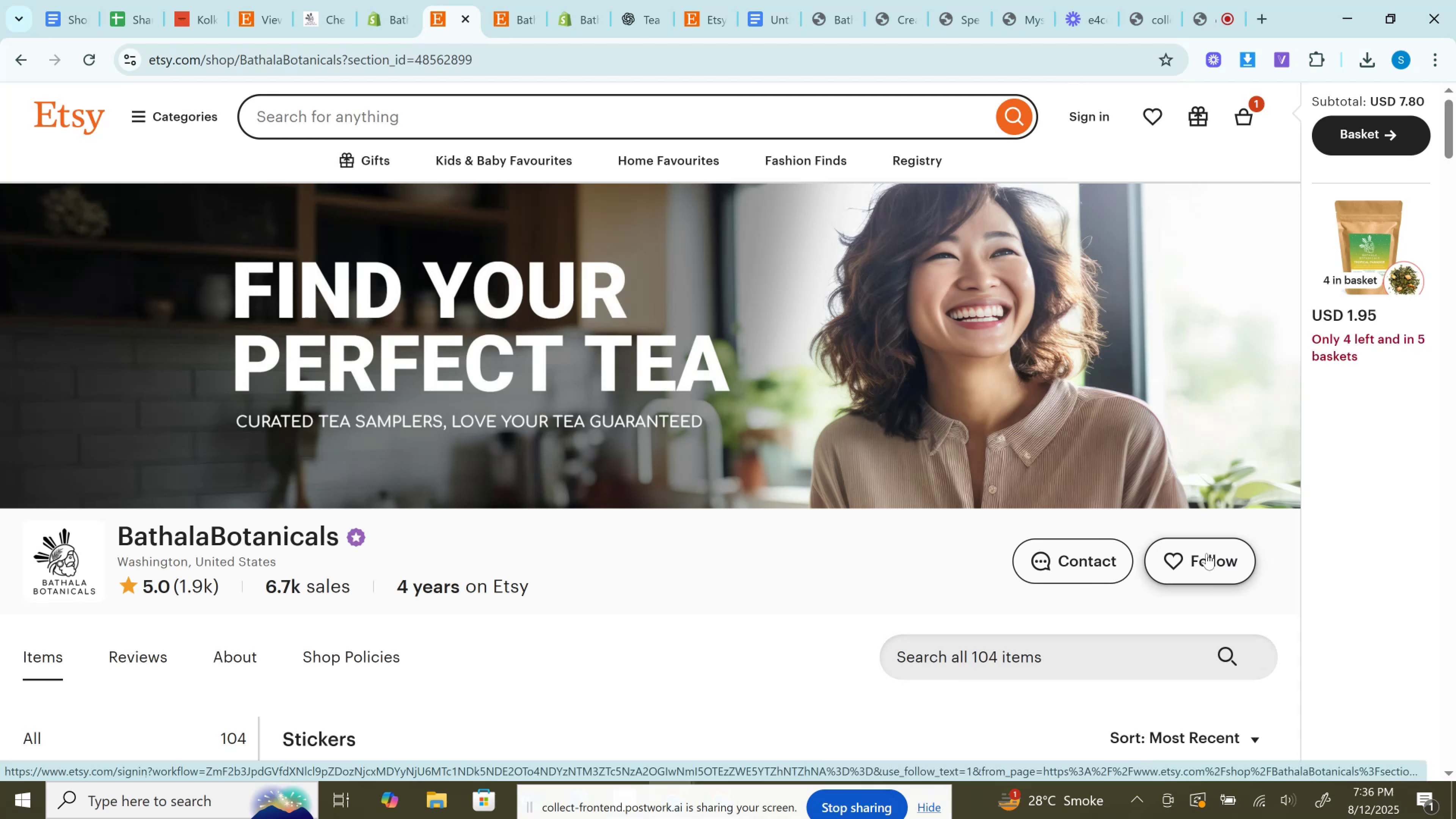 
wait(5.68)
 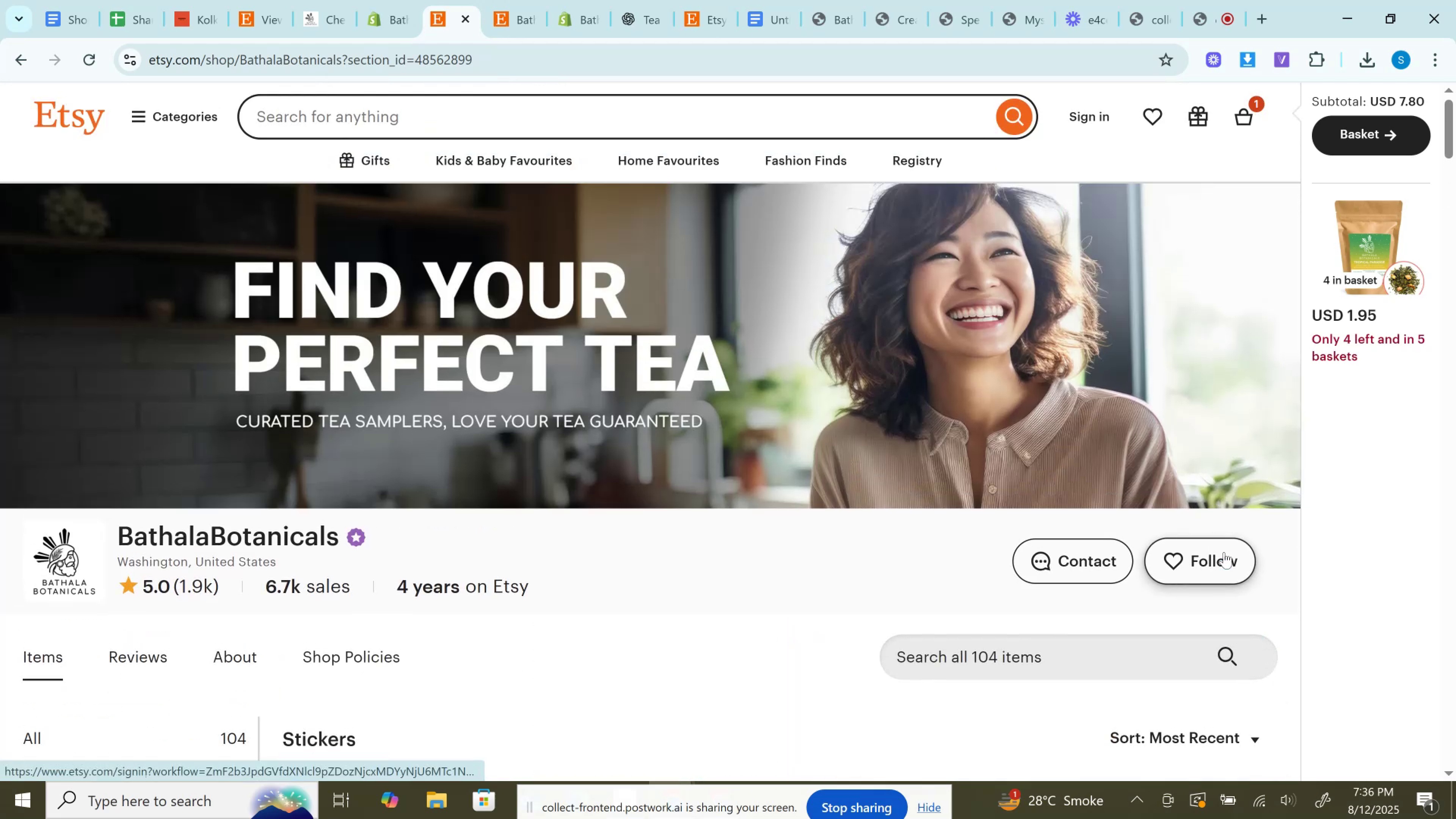 
left_click([67, 0])
 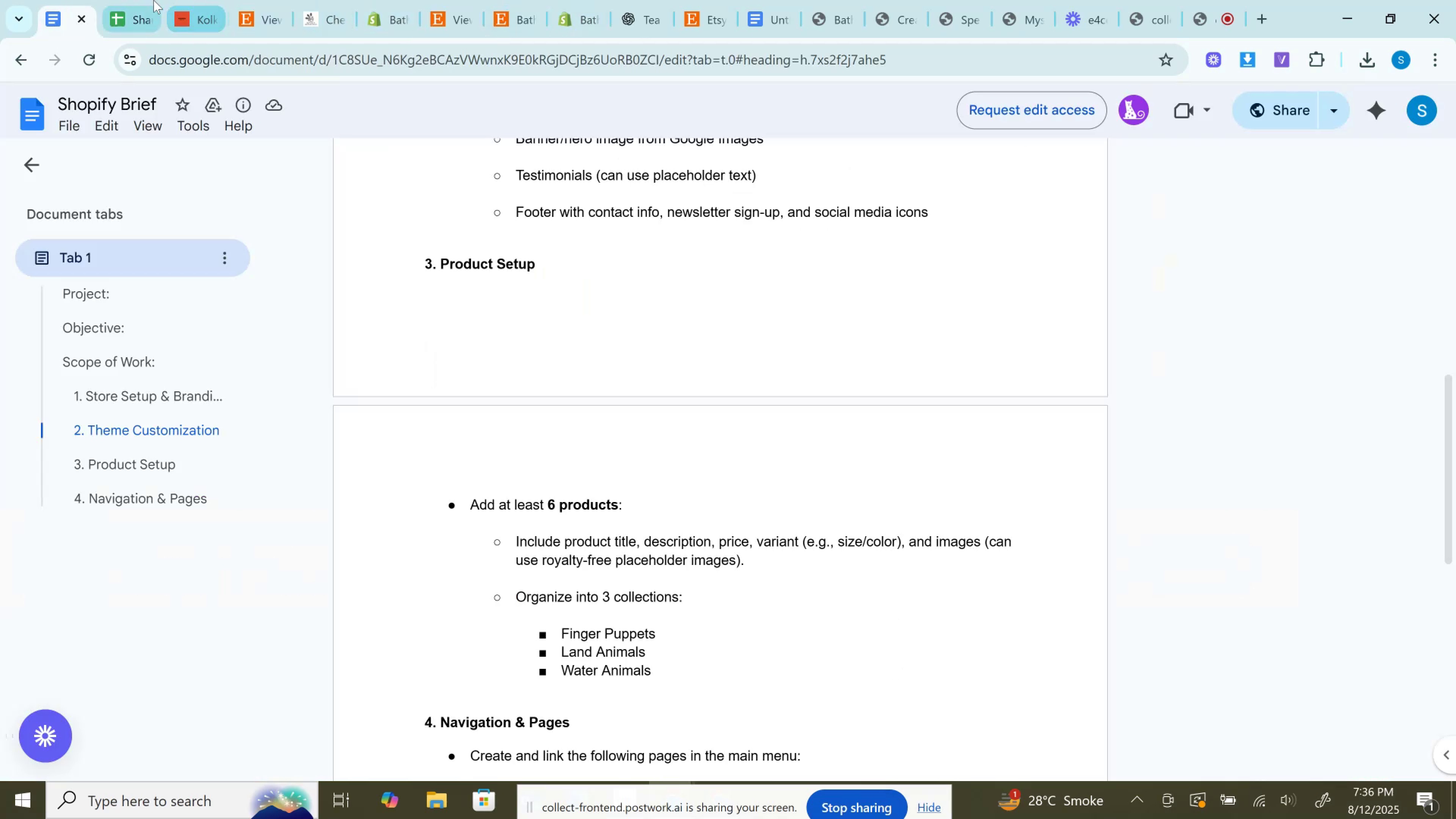 
left_click([119, 0])
 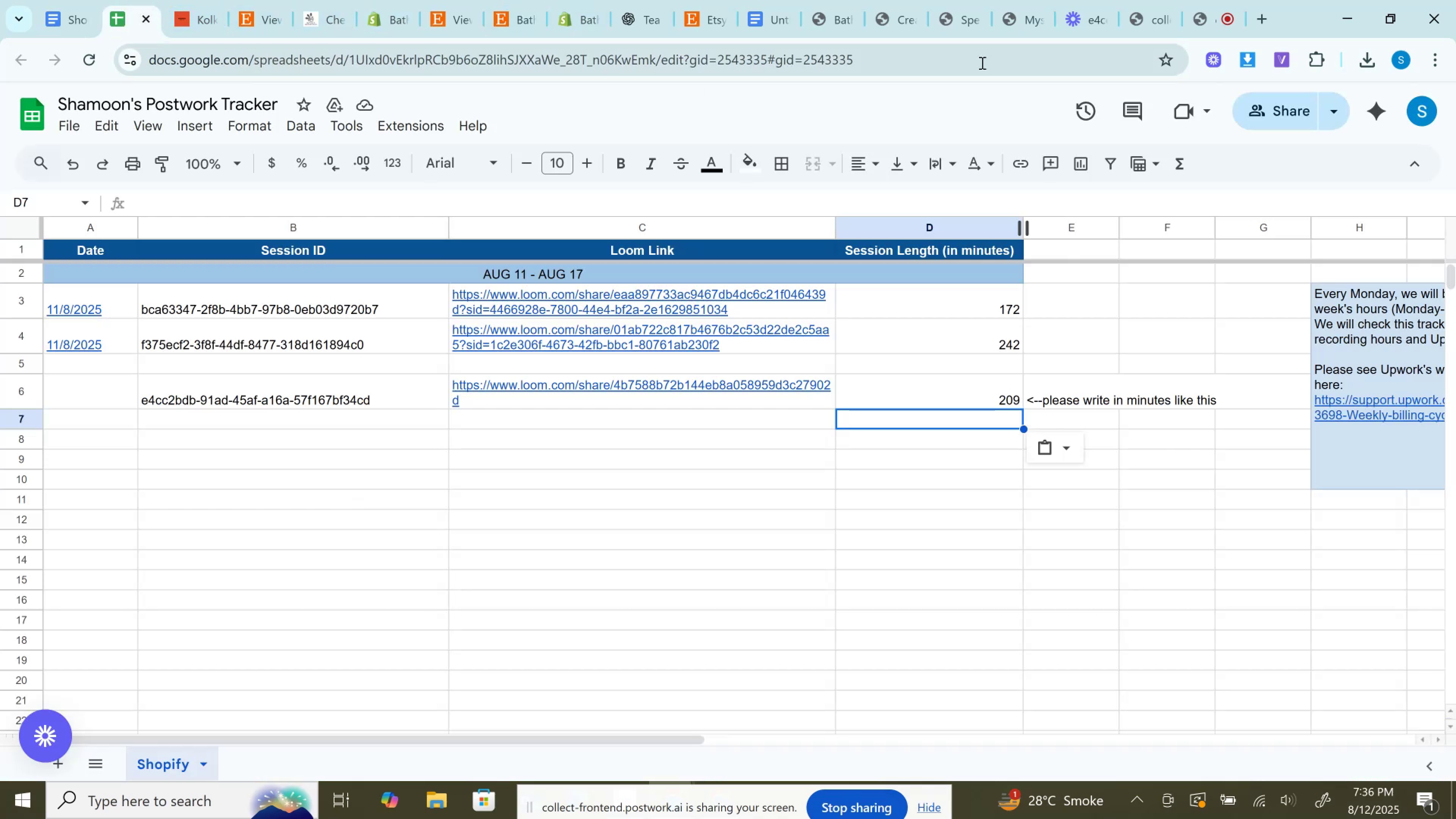 
mouse_move([1147, 0])
 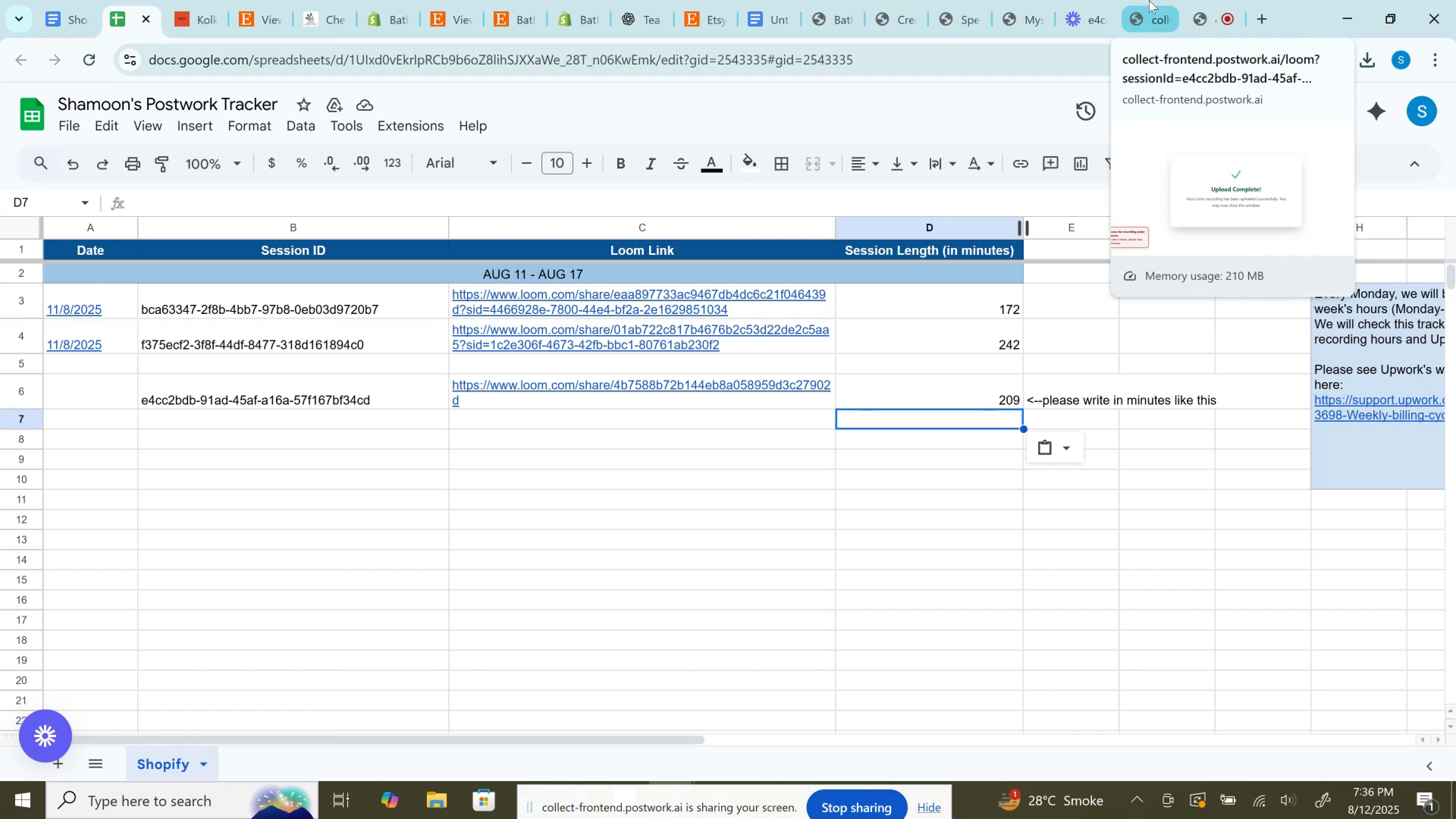 
left_click([1149, 0])
 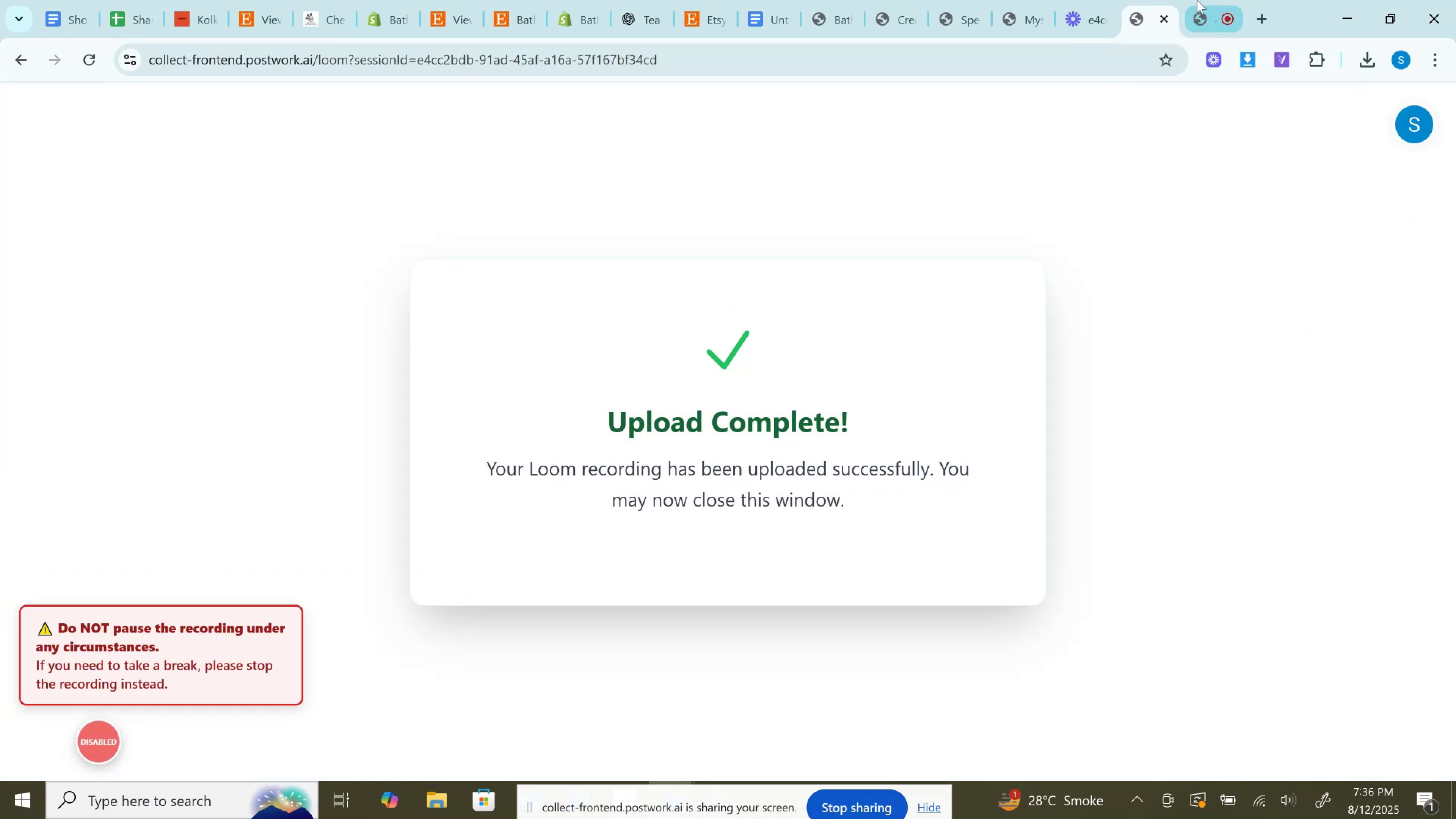 
left_click([1200, 0])
 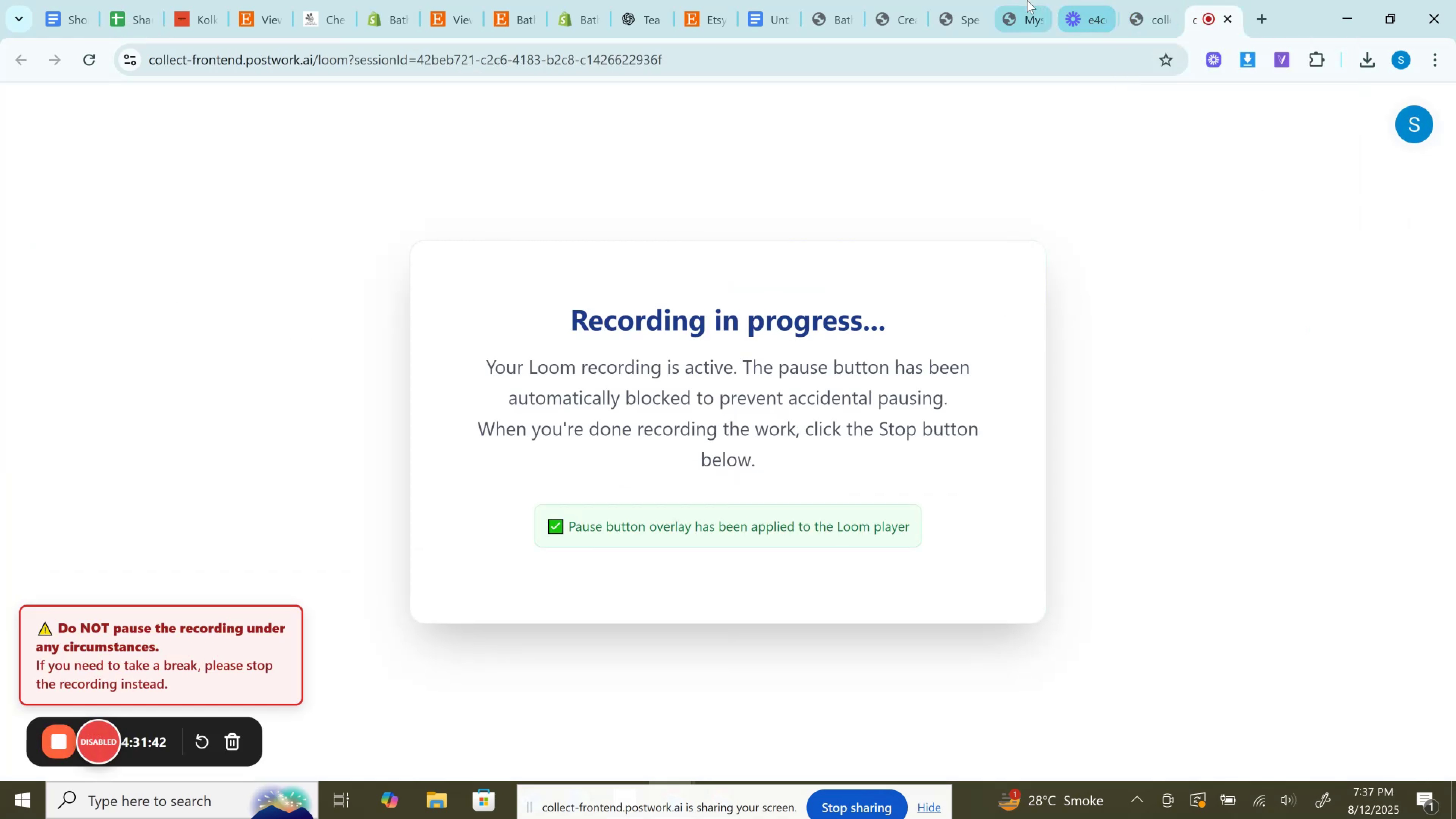 
left_click([1022, 0])
 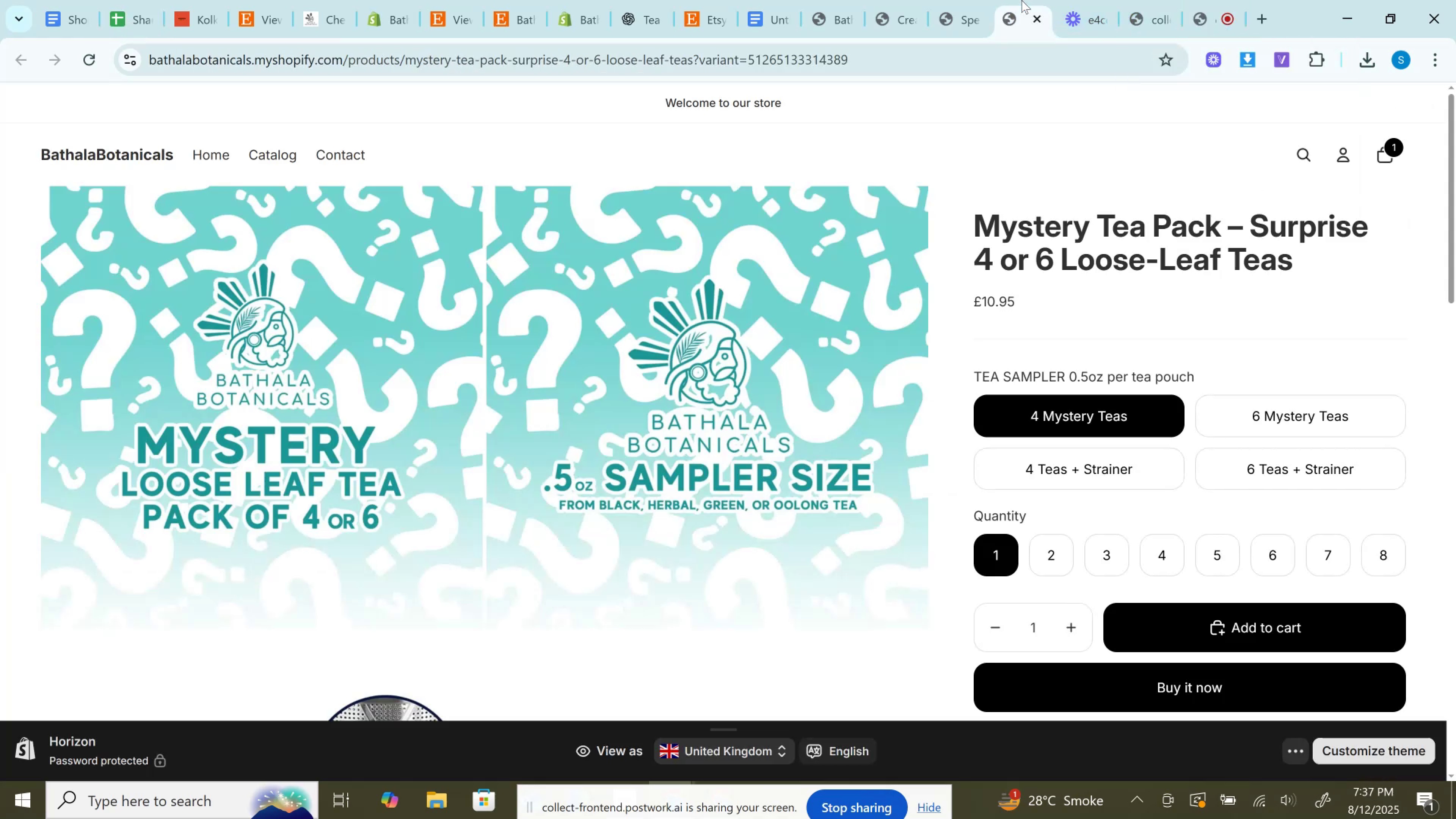 
scroll: coordinate [495, 311], scroll_direction: up, amount: 9.0
 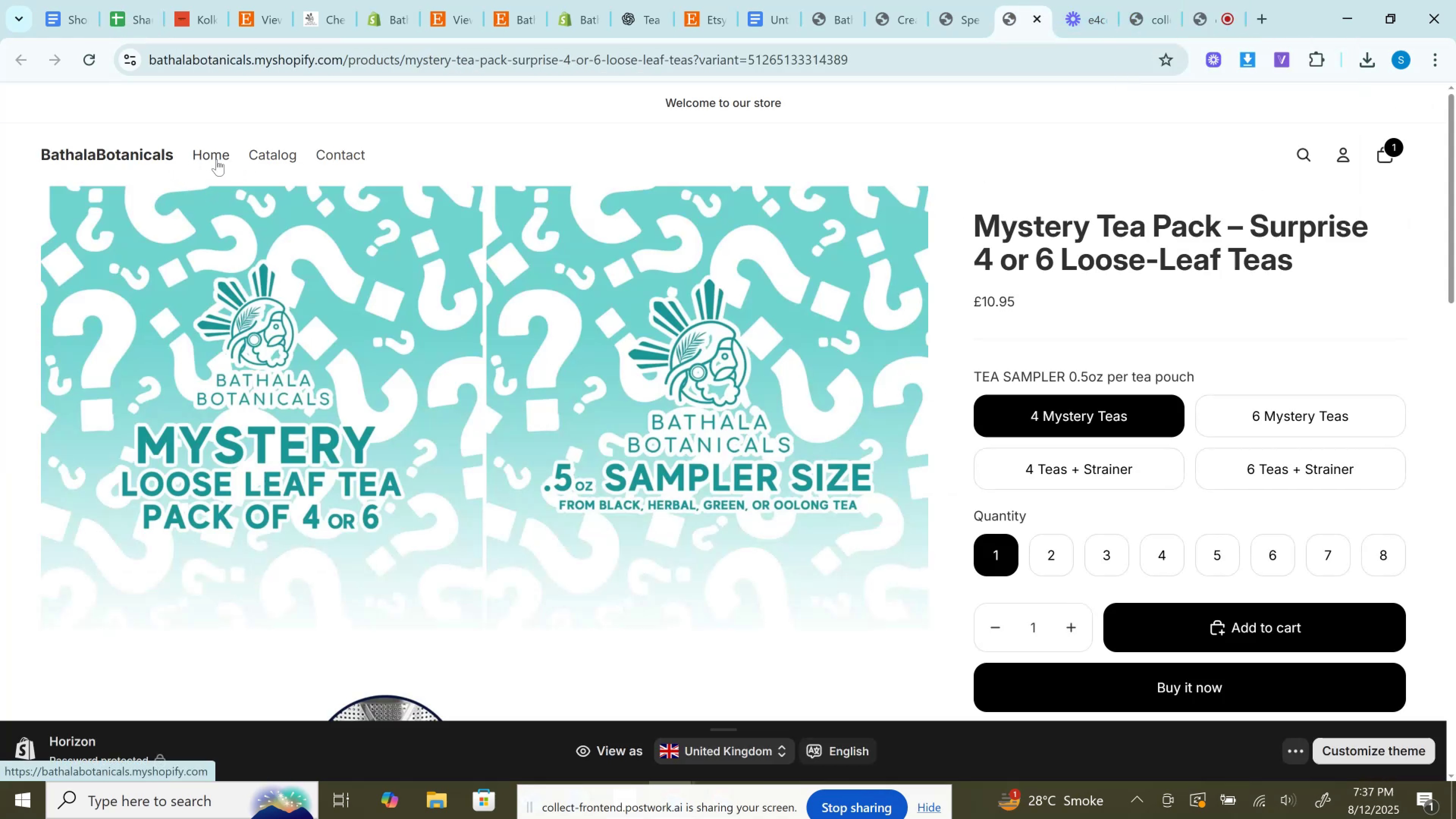 
left_click([201, 158])
 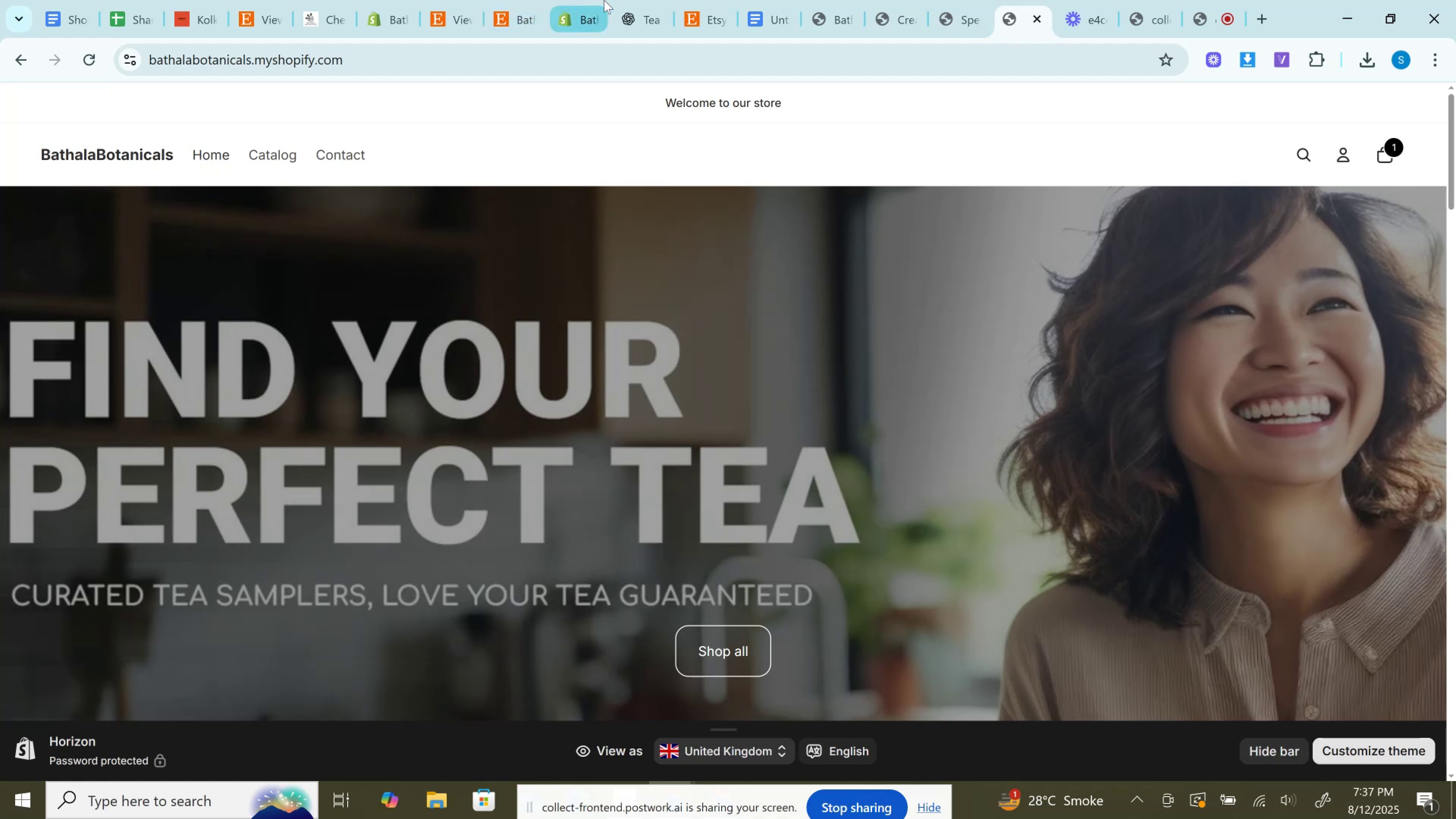 
wait(17.23)
 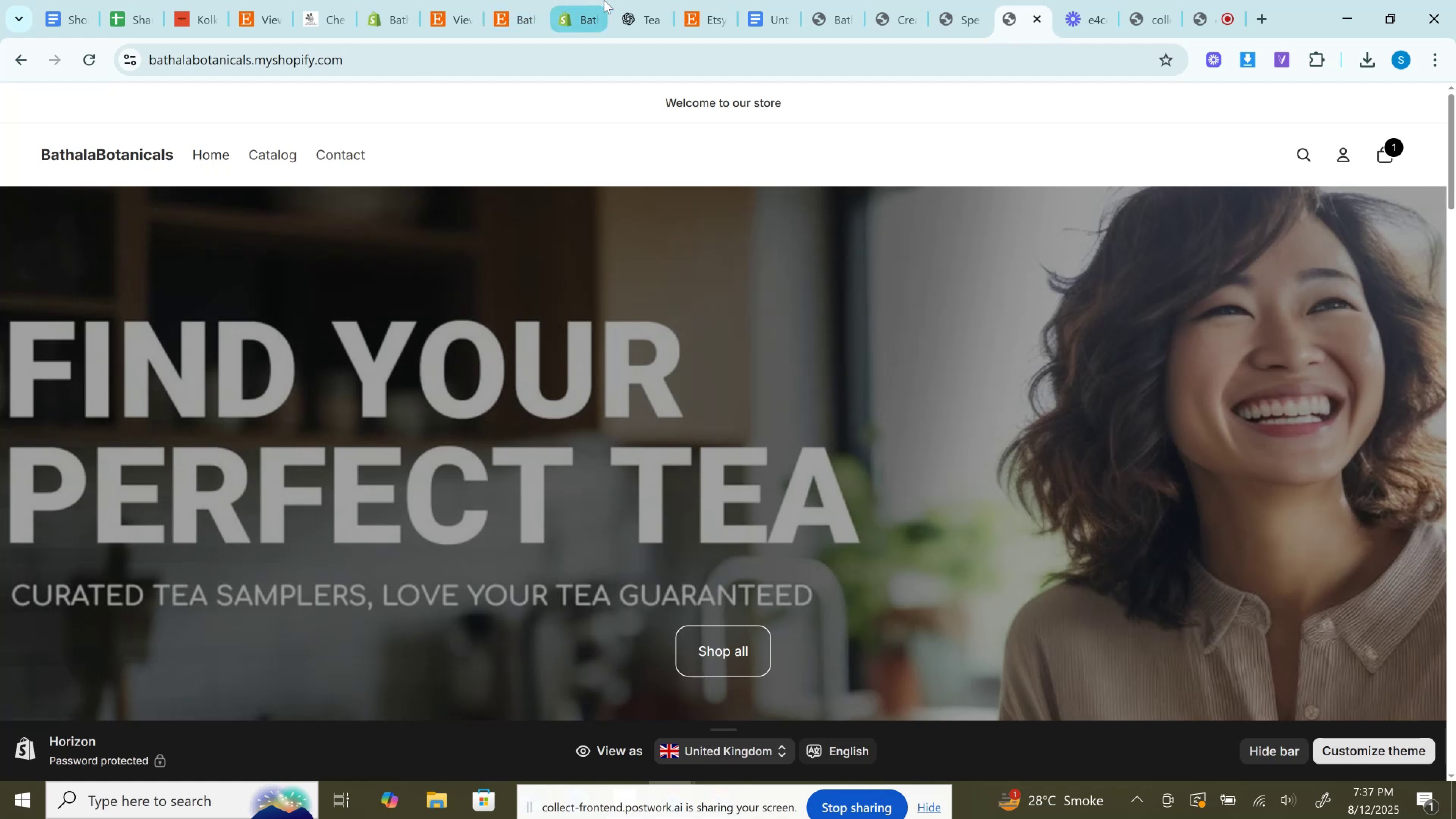 
left_click([821, 0])
 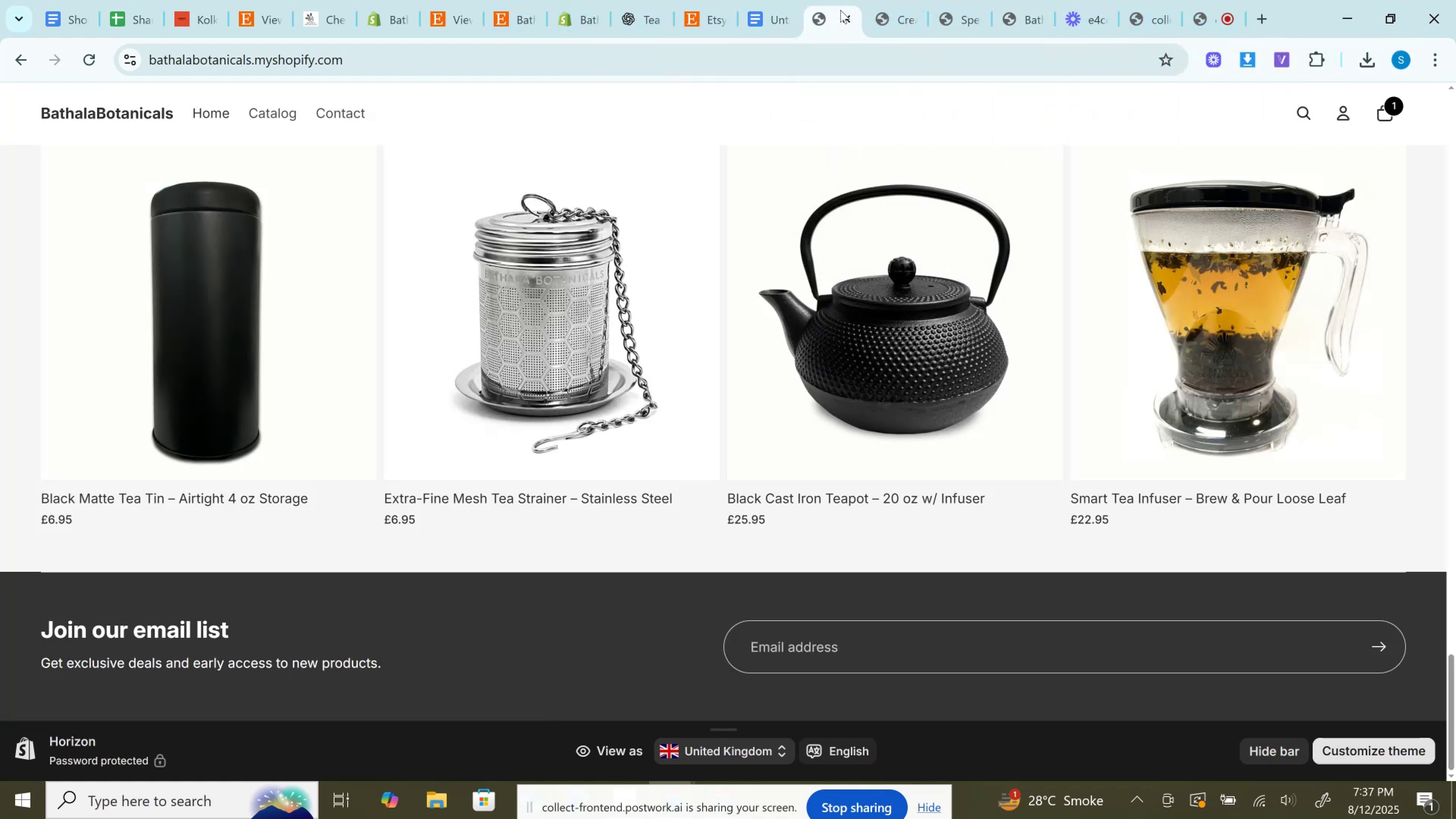 
double_click([850, 24])
 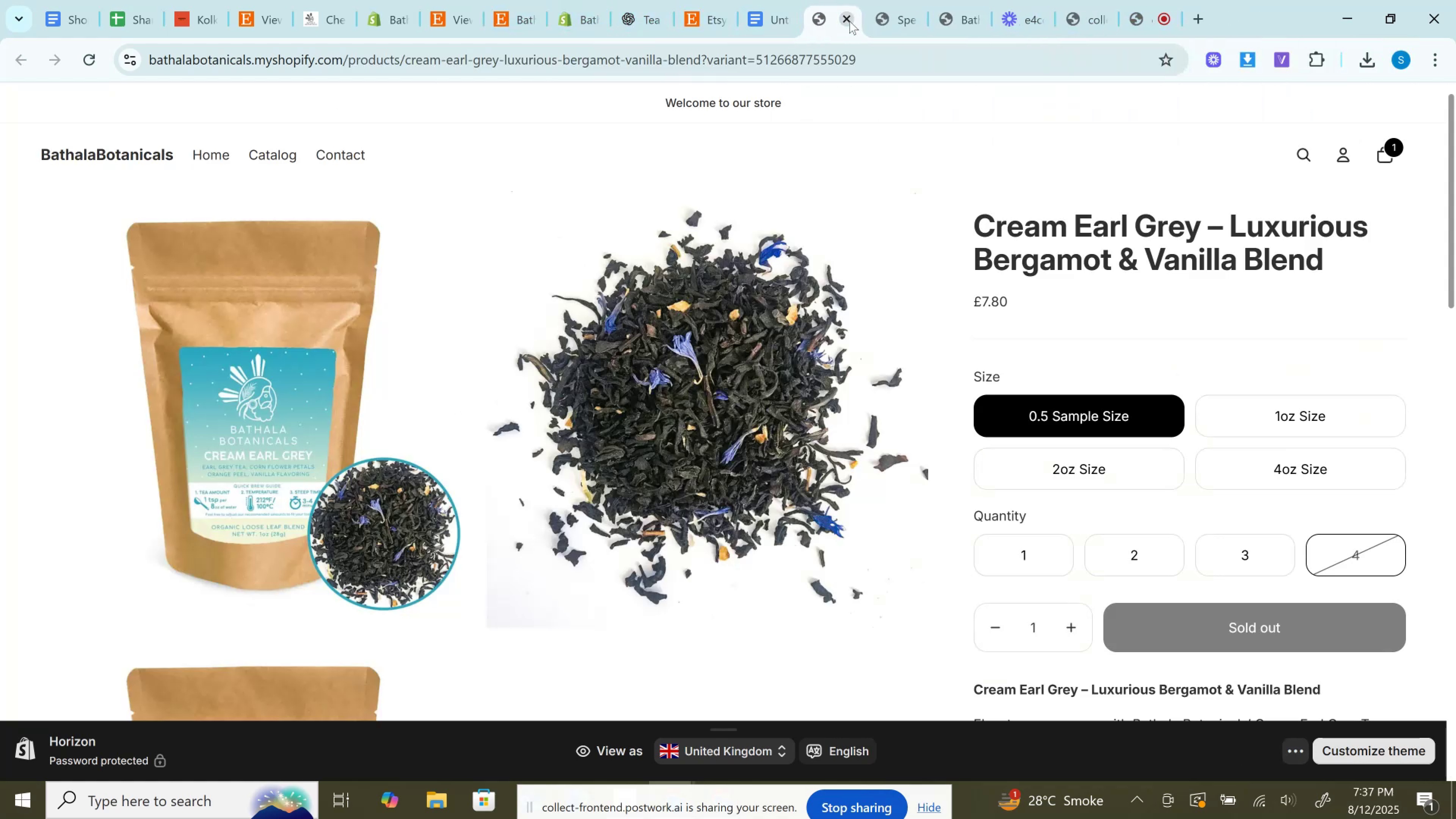 
triple_click([849, 21])
 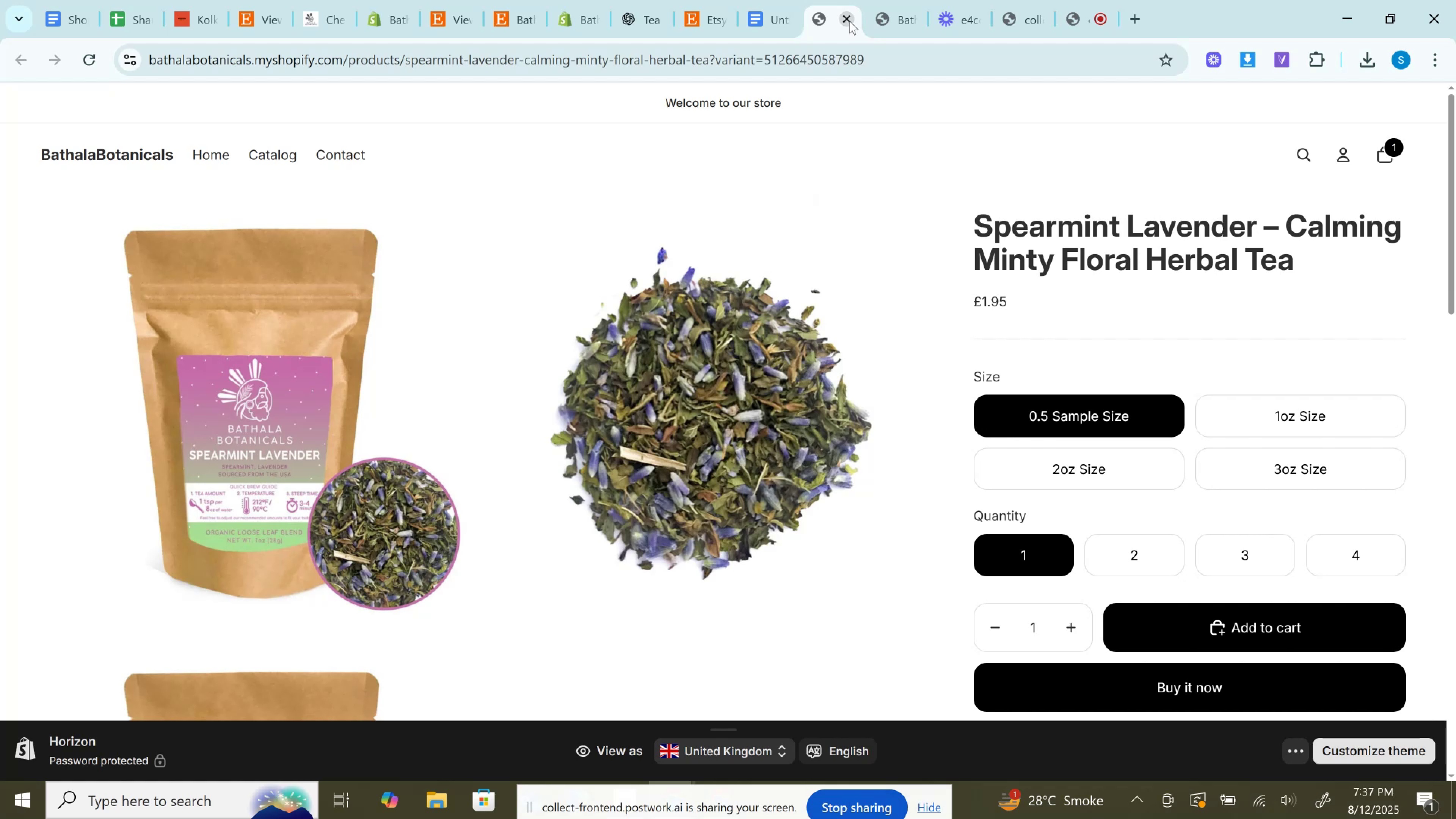 
left_click([849, 21])
 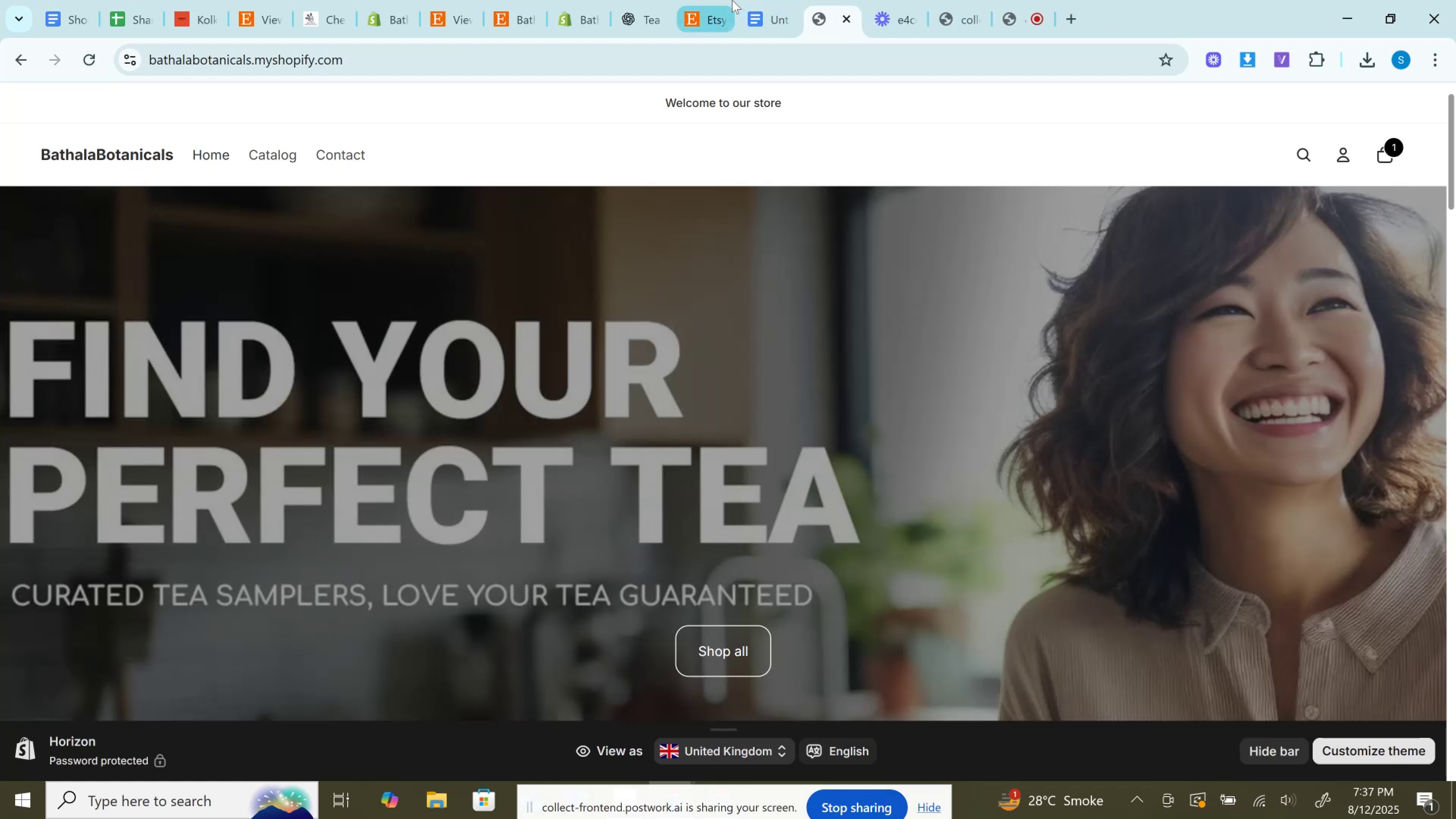 
left_click([717, 0])
 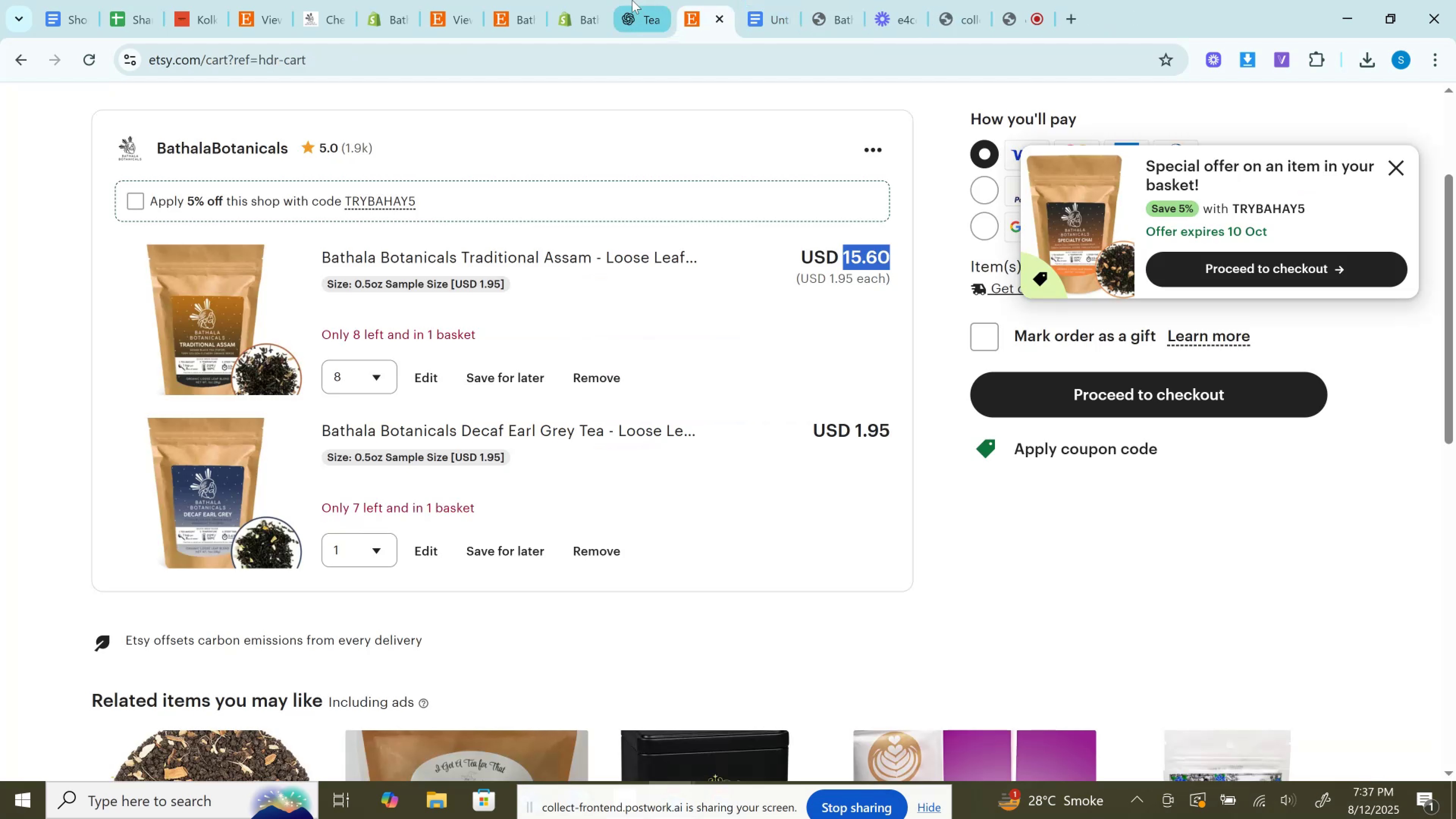 
left_click([632, 0])
 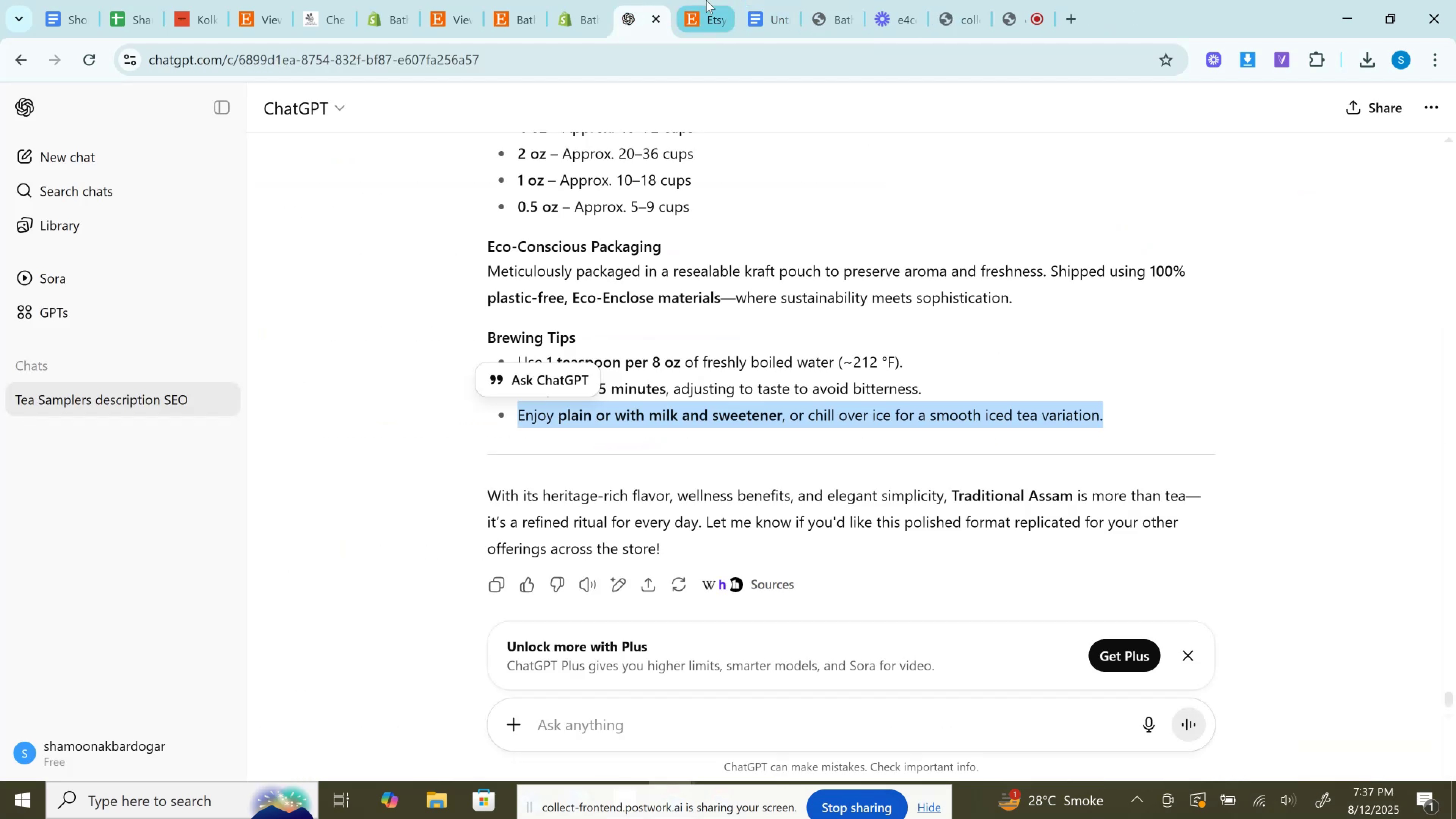 
left_click([706, 0])
 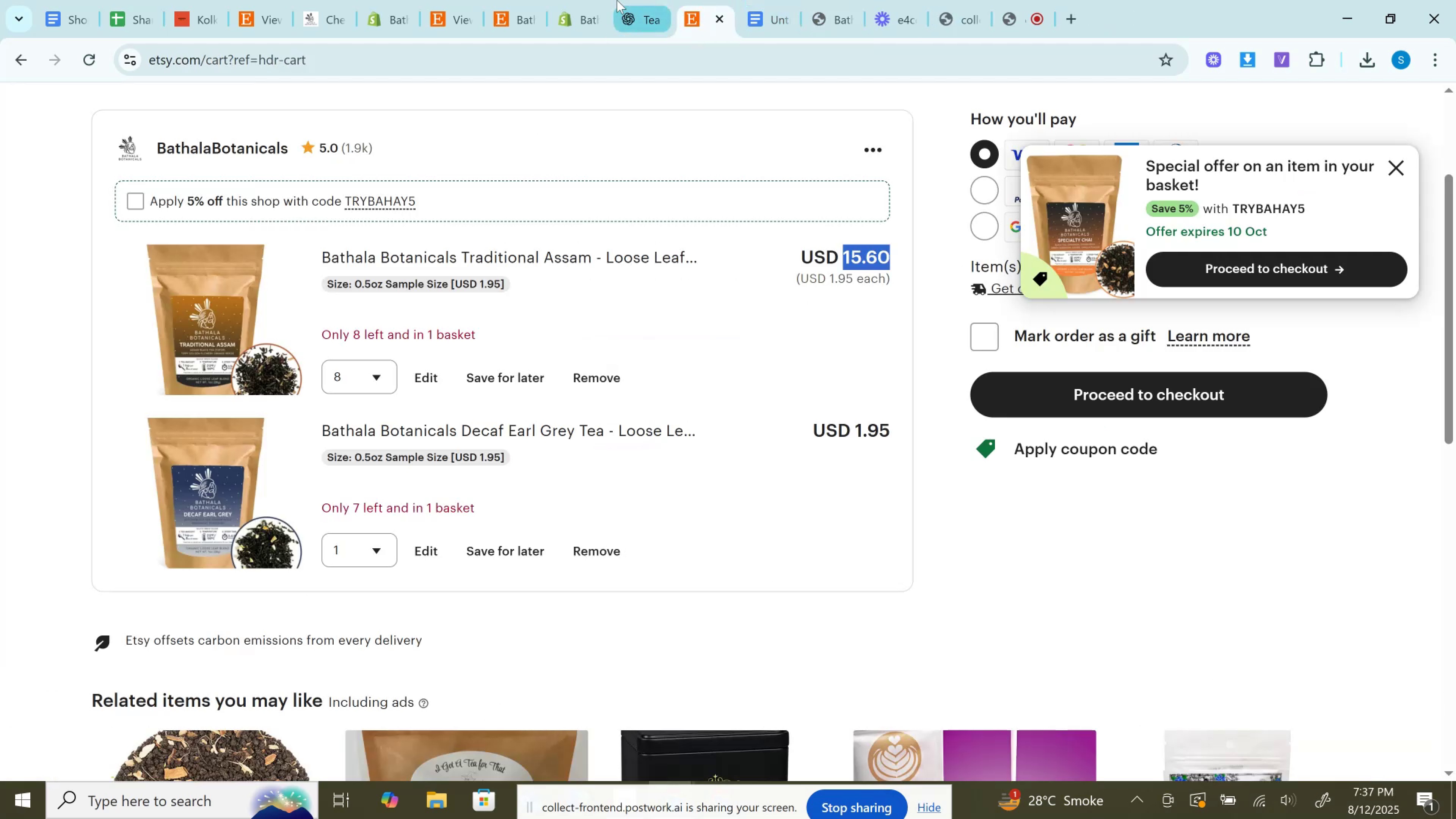 
left_click([596, 0])
 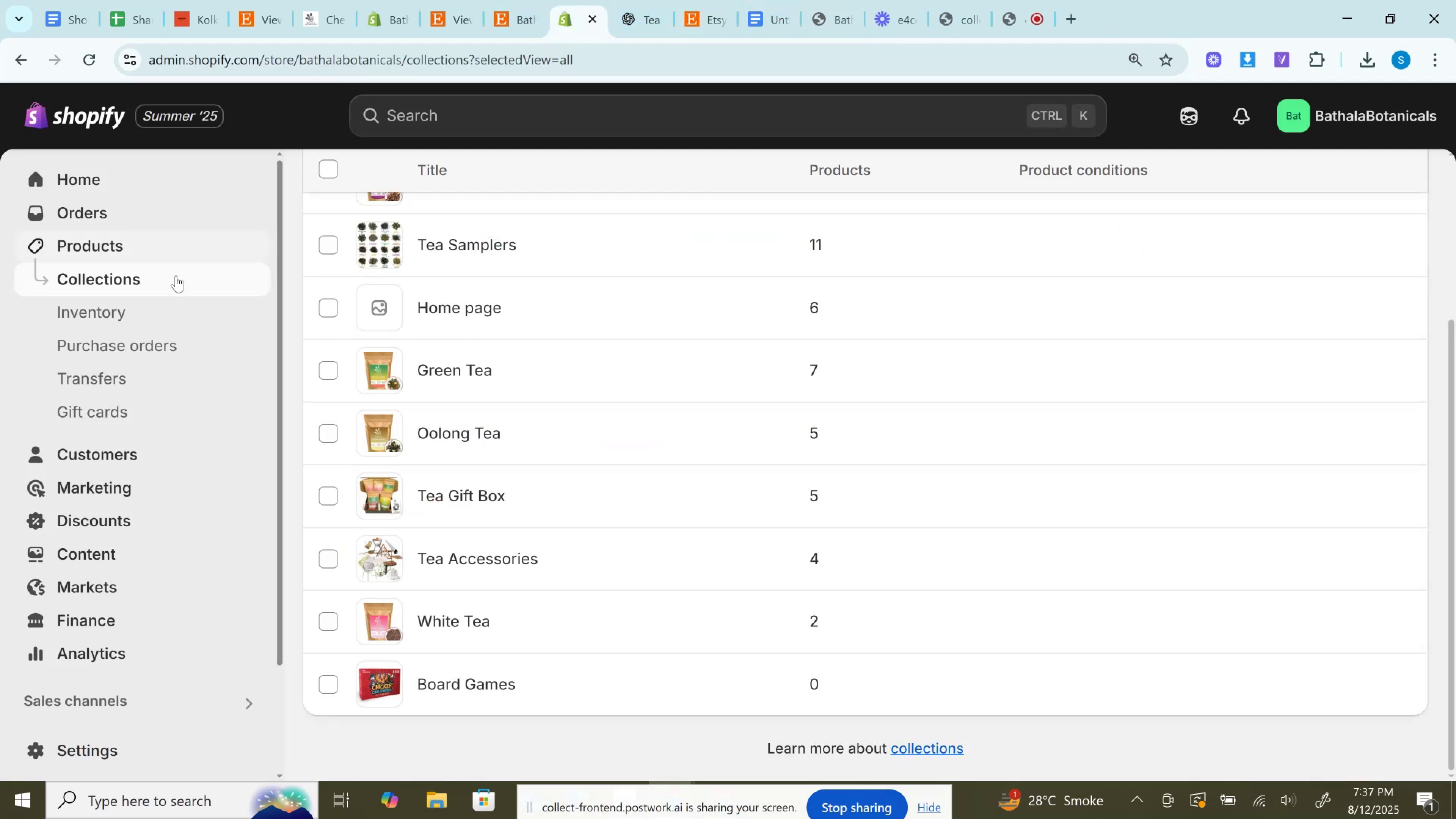 
scroll: coordinate [1023, 187], scroll_direction: up, amount: 7.0
 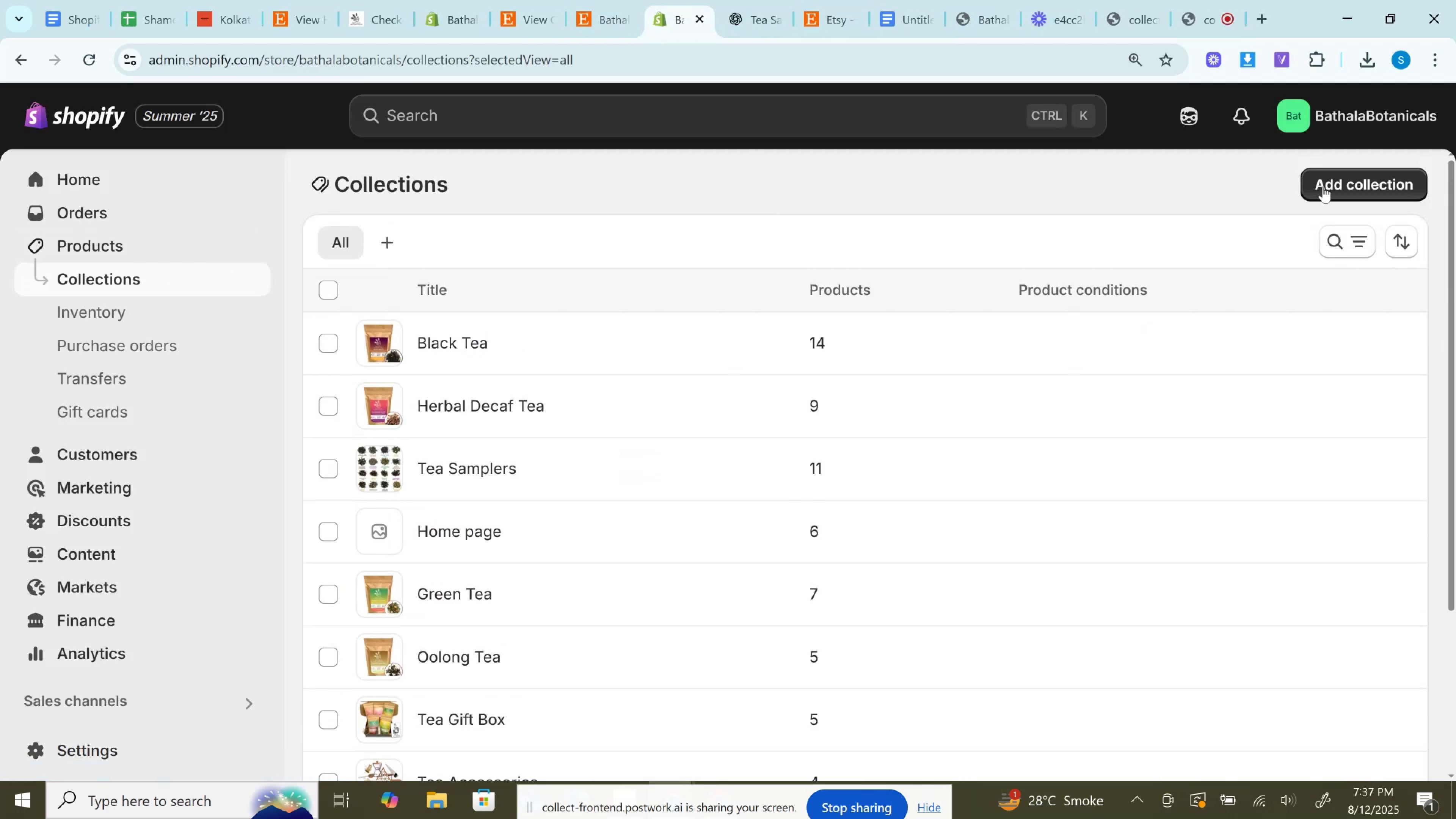 
left_click([1329, 187])
 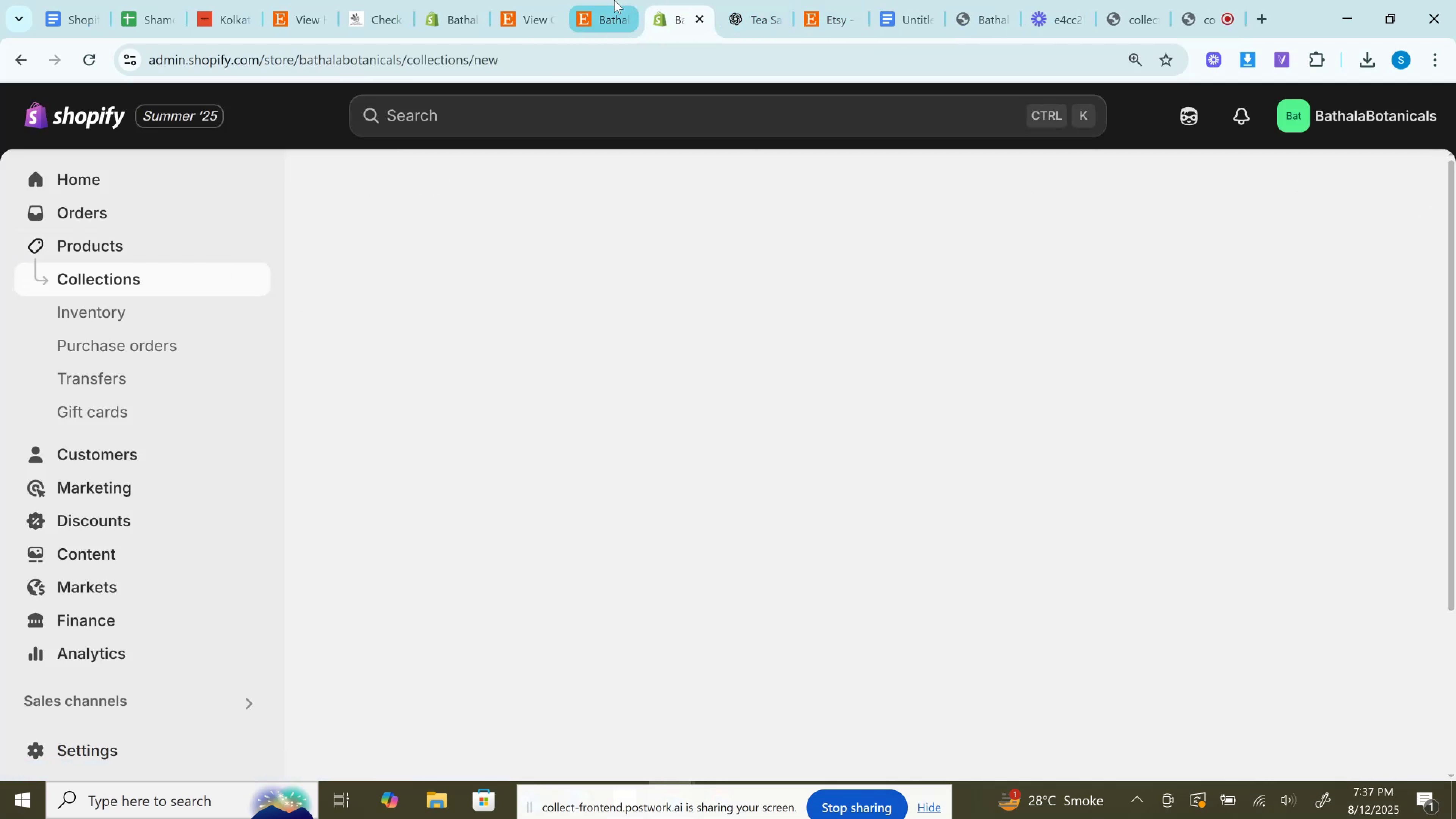 
left_click([614, 0])
 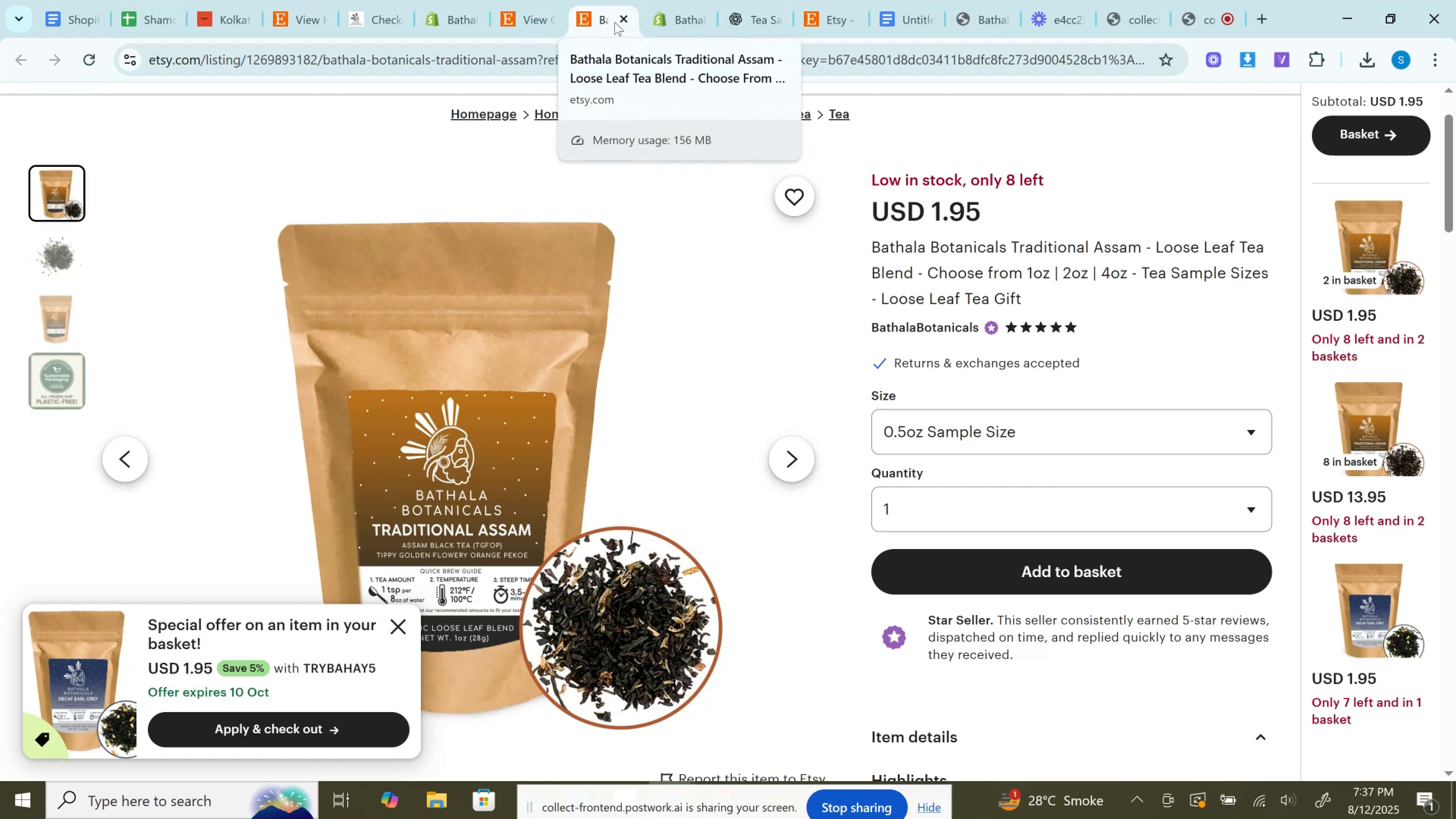 
left_click([536, 0])
 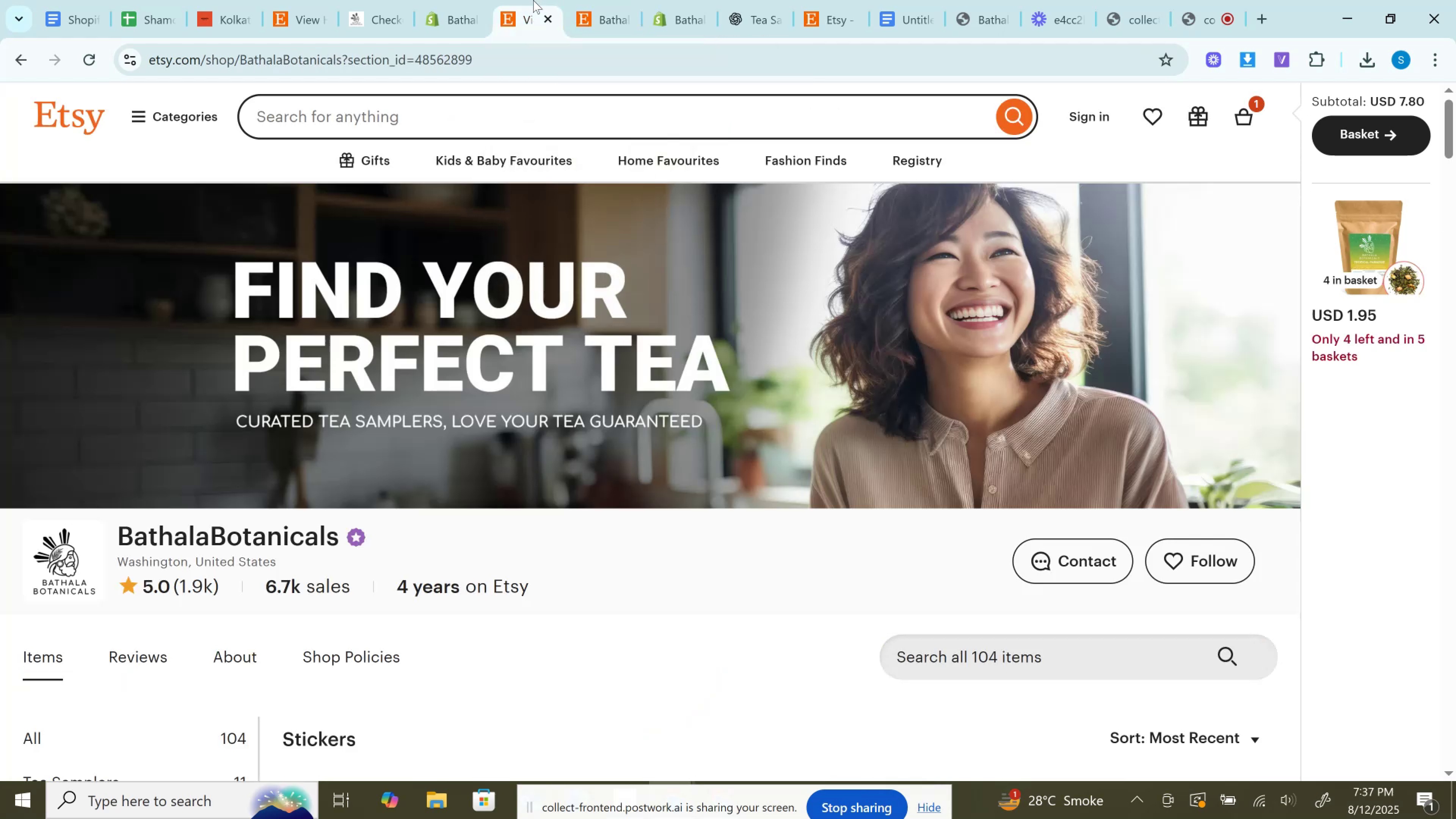 
left_click_drag(start_coordinate=[531, 0], to_coordinate=[603, 2])
 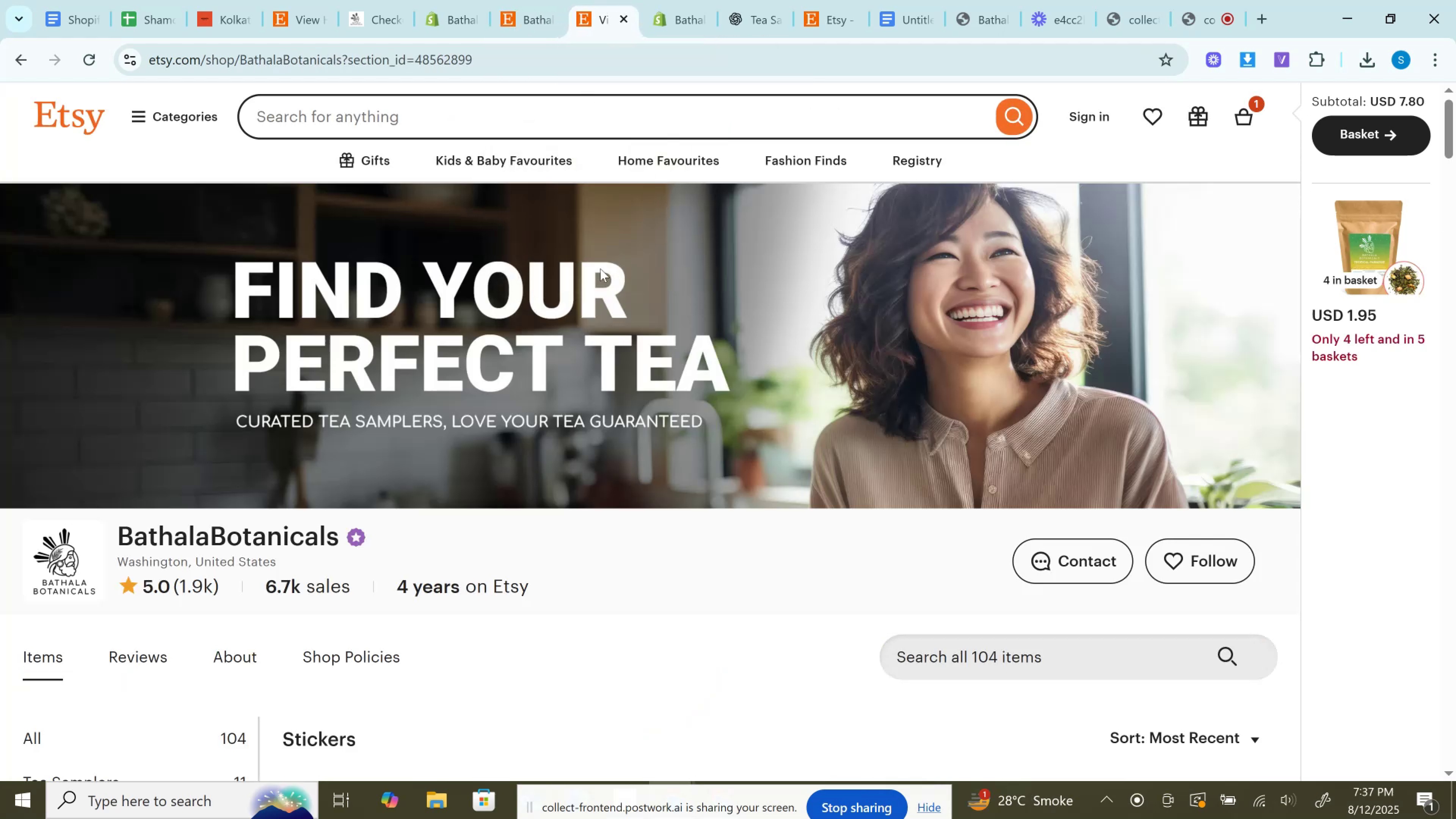 
scroll: coordinate [601, 303], scroll_direction: down, amount: 7.0
 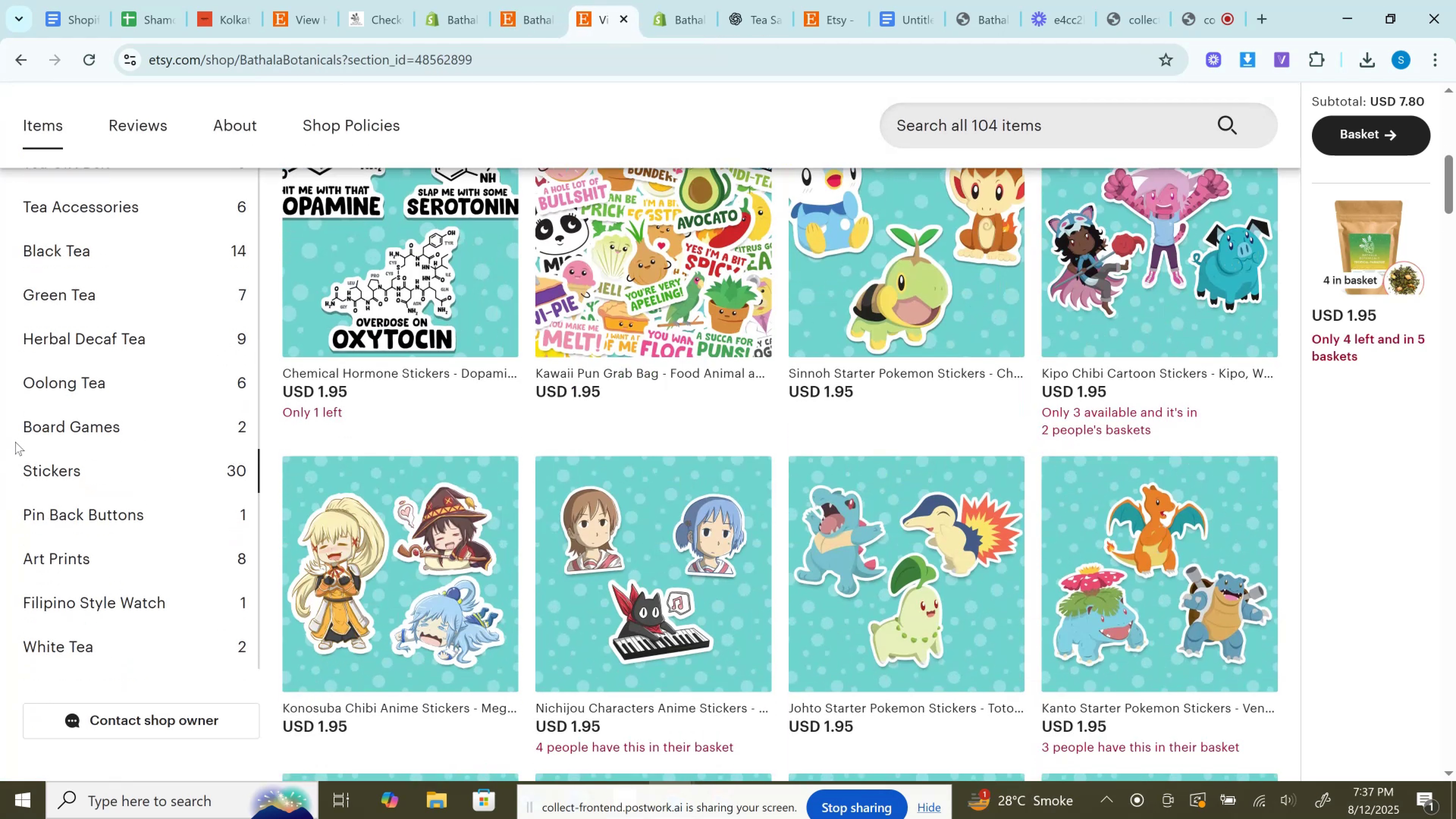 
left_click_drag(start_coordinate=[17, 471], to_coordinate=[97, 472])
 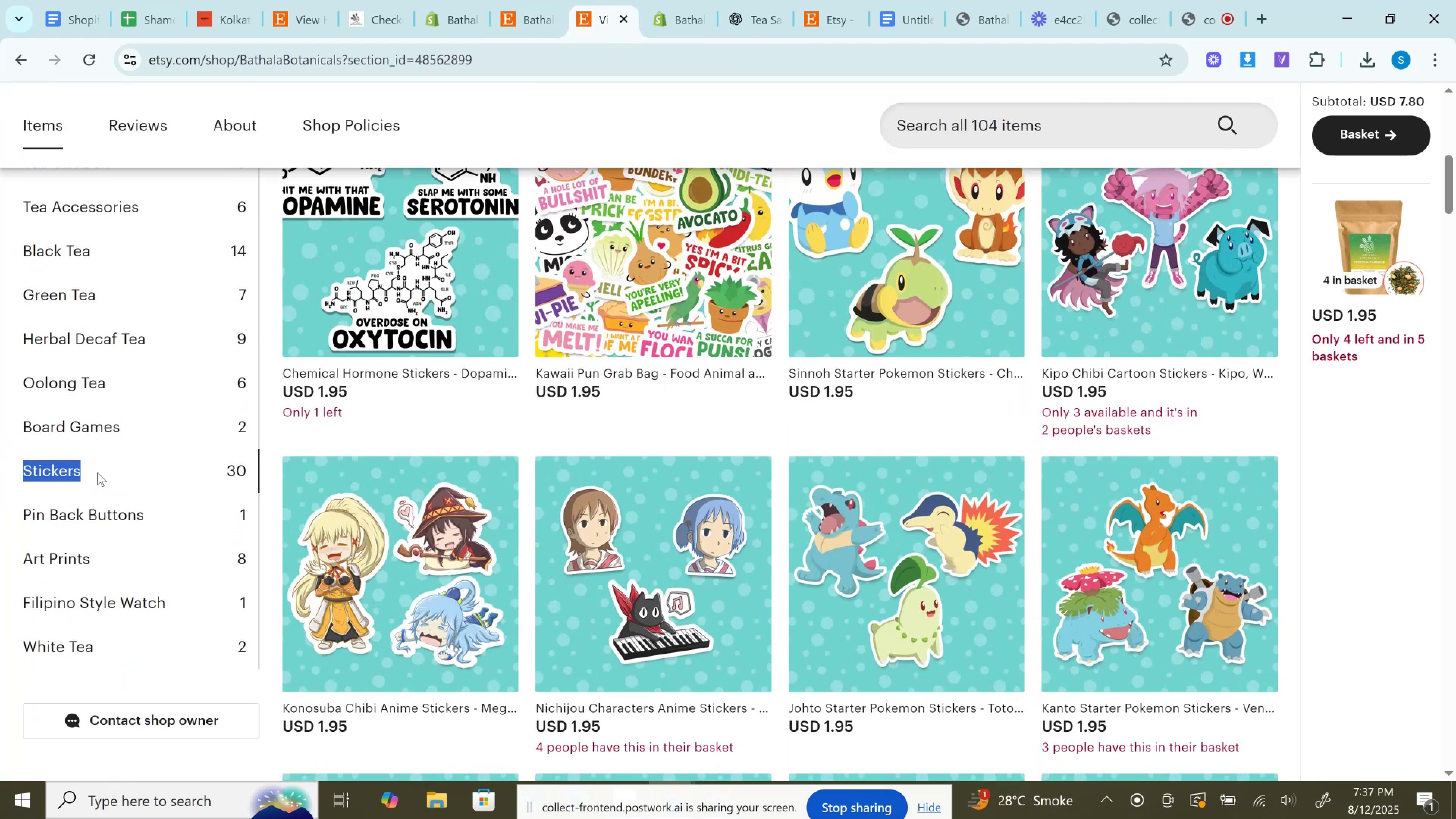 
key(Control+C)
 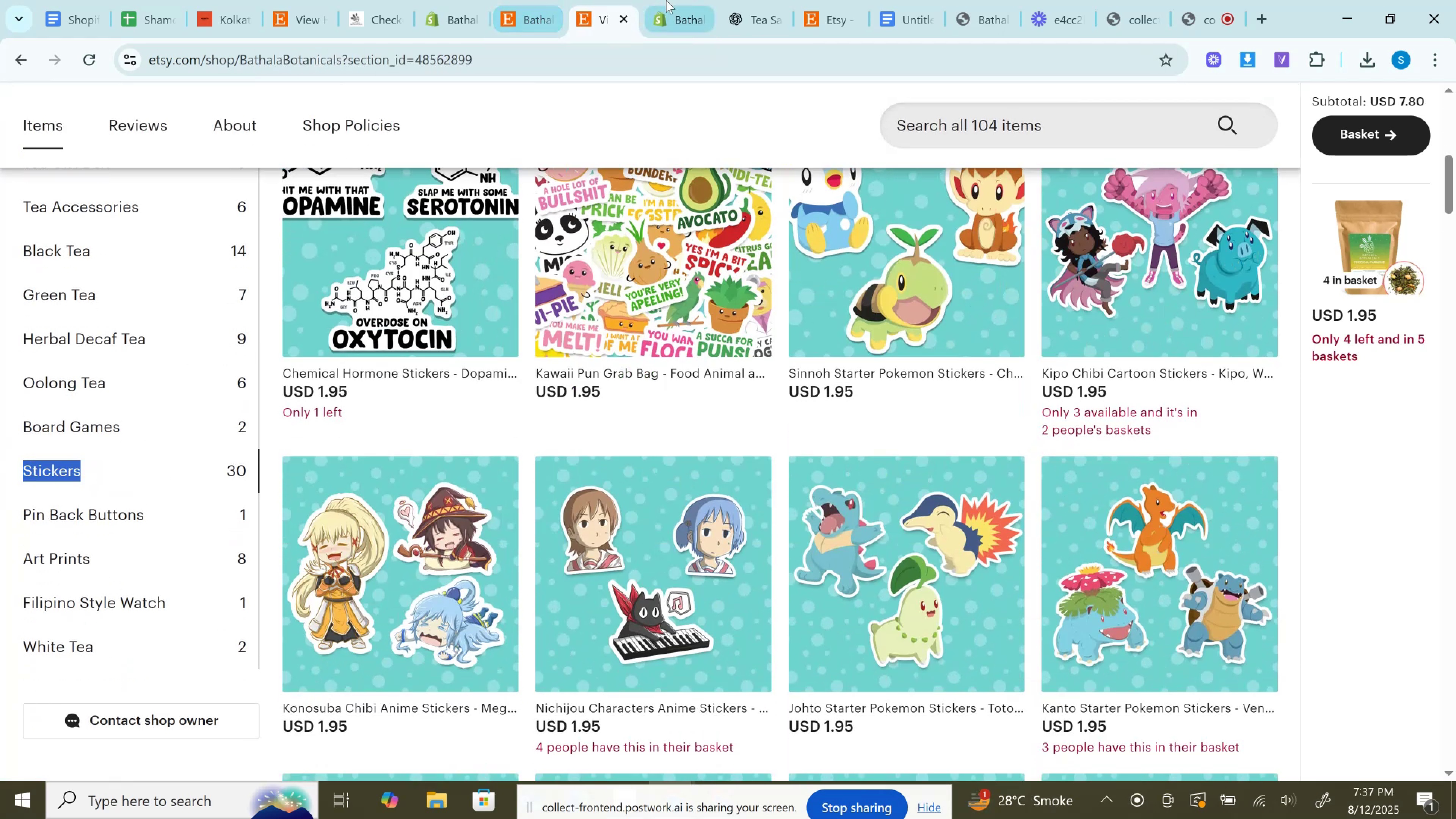 
left_click([666, 0])
 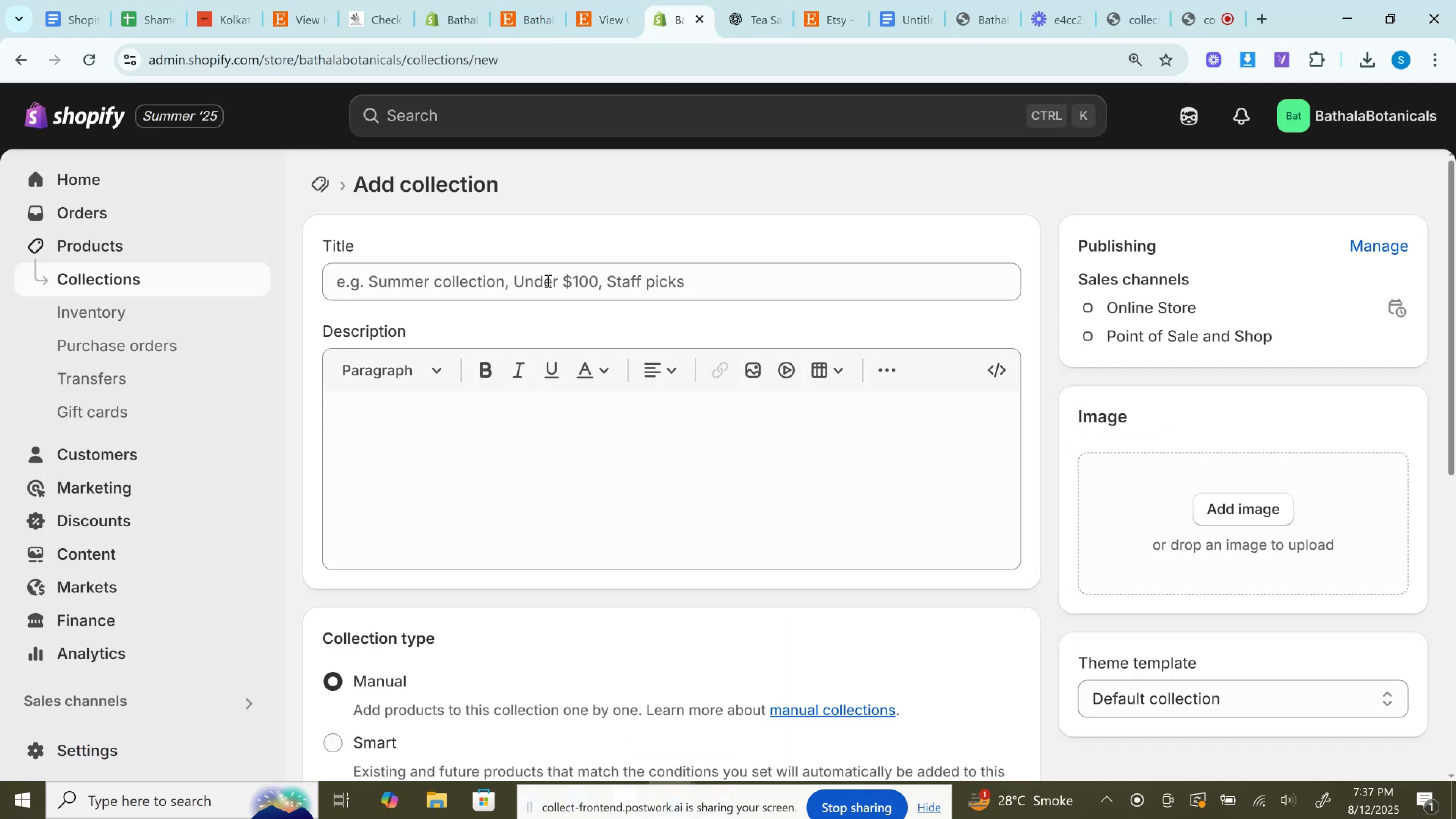 
left_click([547, 281])
 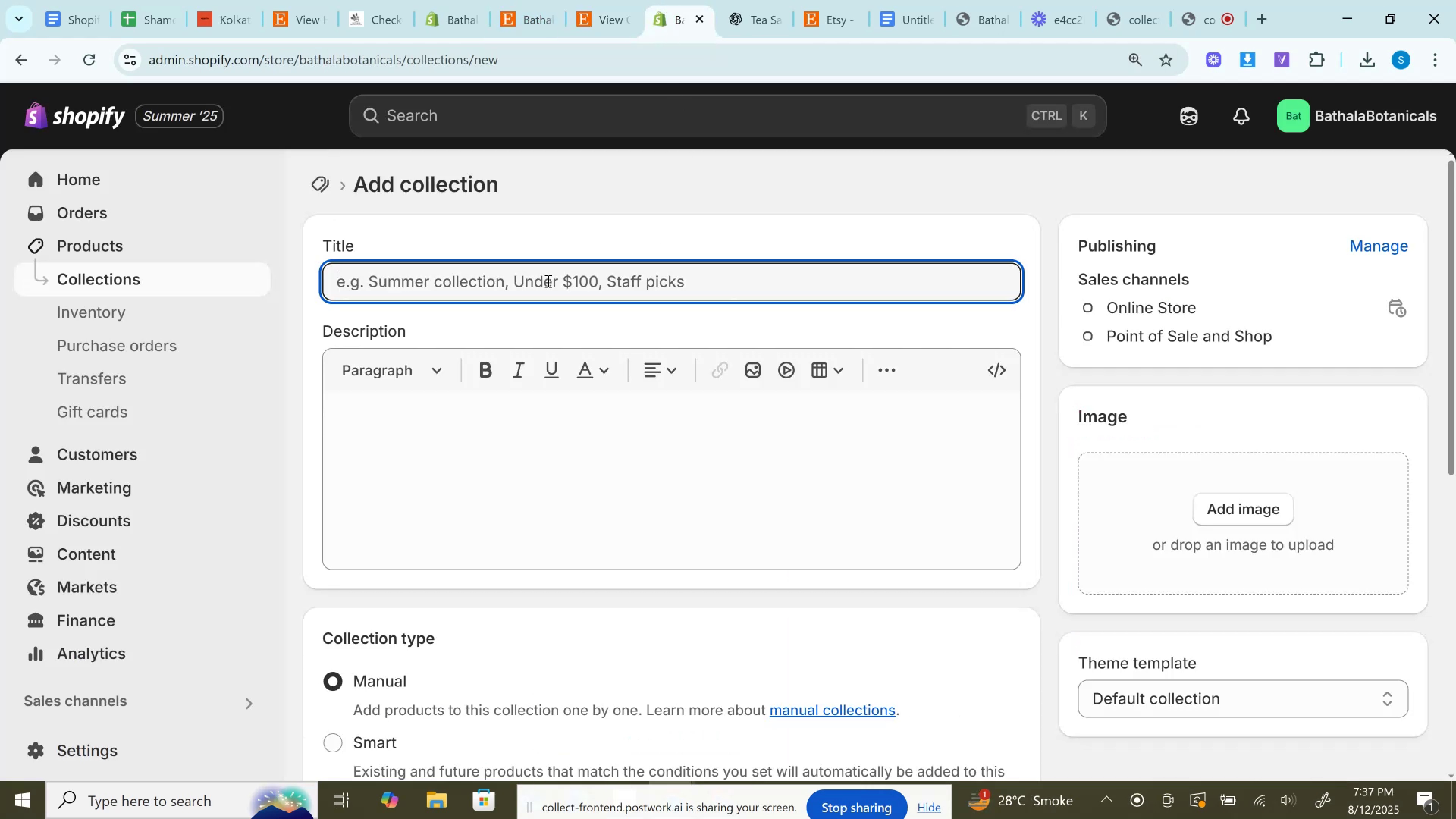 
key(Control+V)
 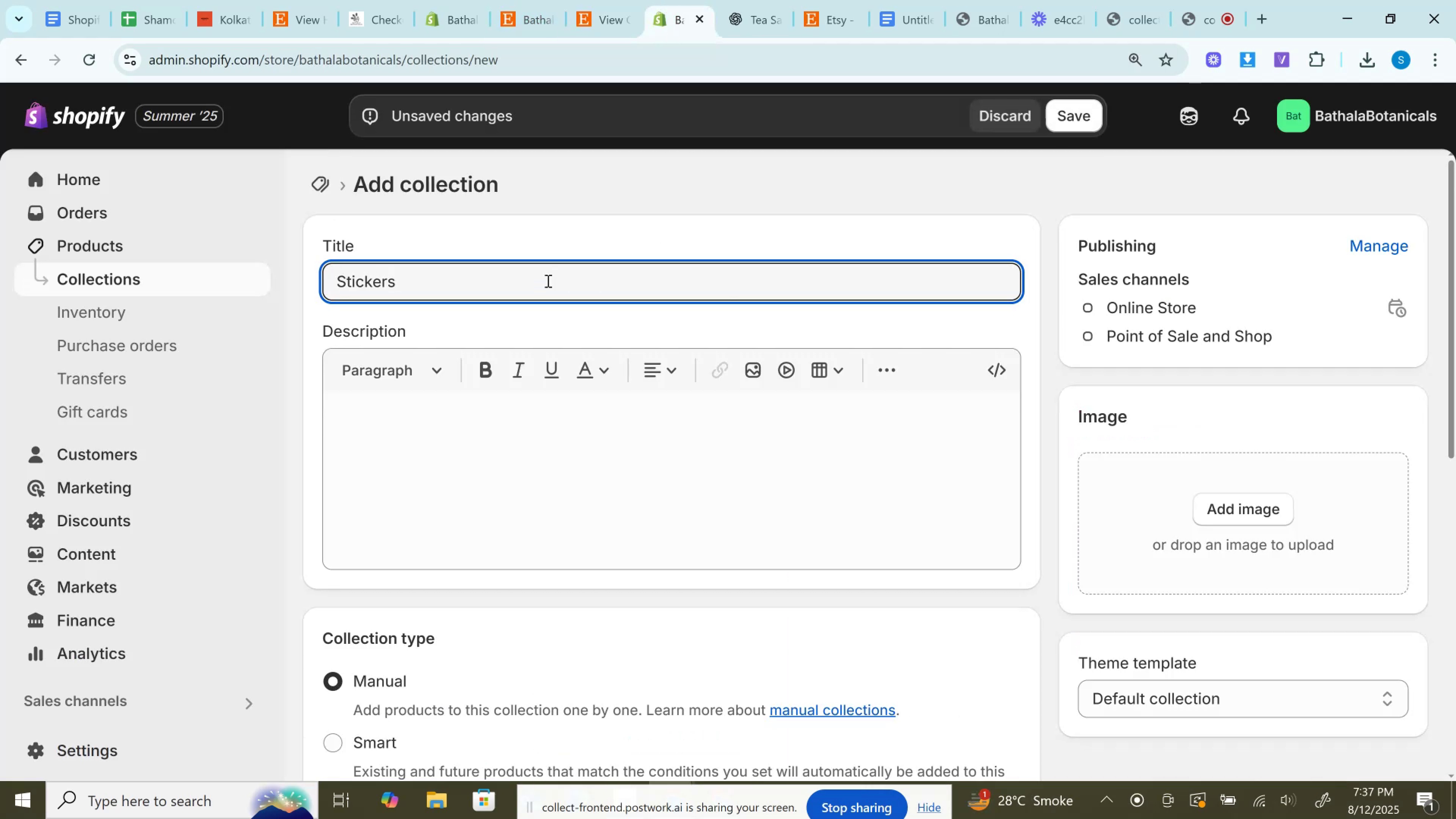 
scroll: coordinate [921, 425], scroll_direction: down, amount: 9.0
 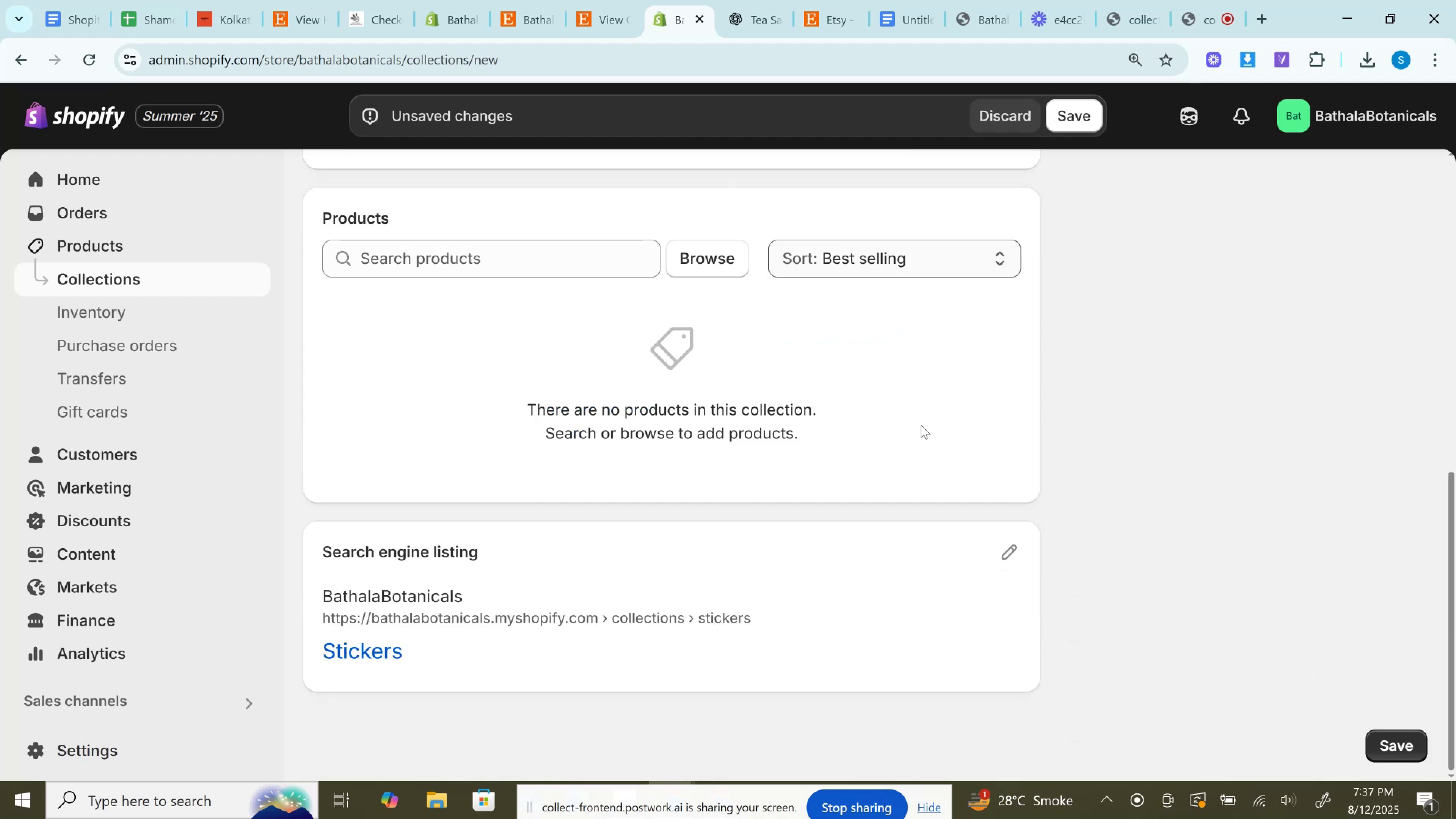 
scroll: coordinate [921, 425], scroll_direction: up, amount: 7.0
 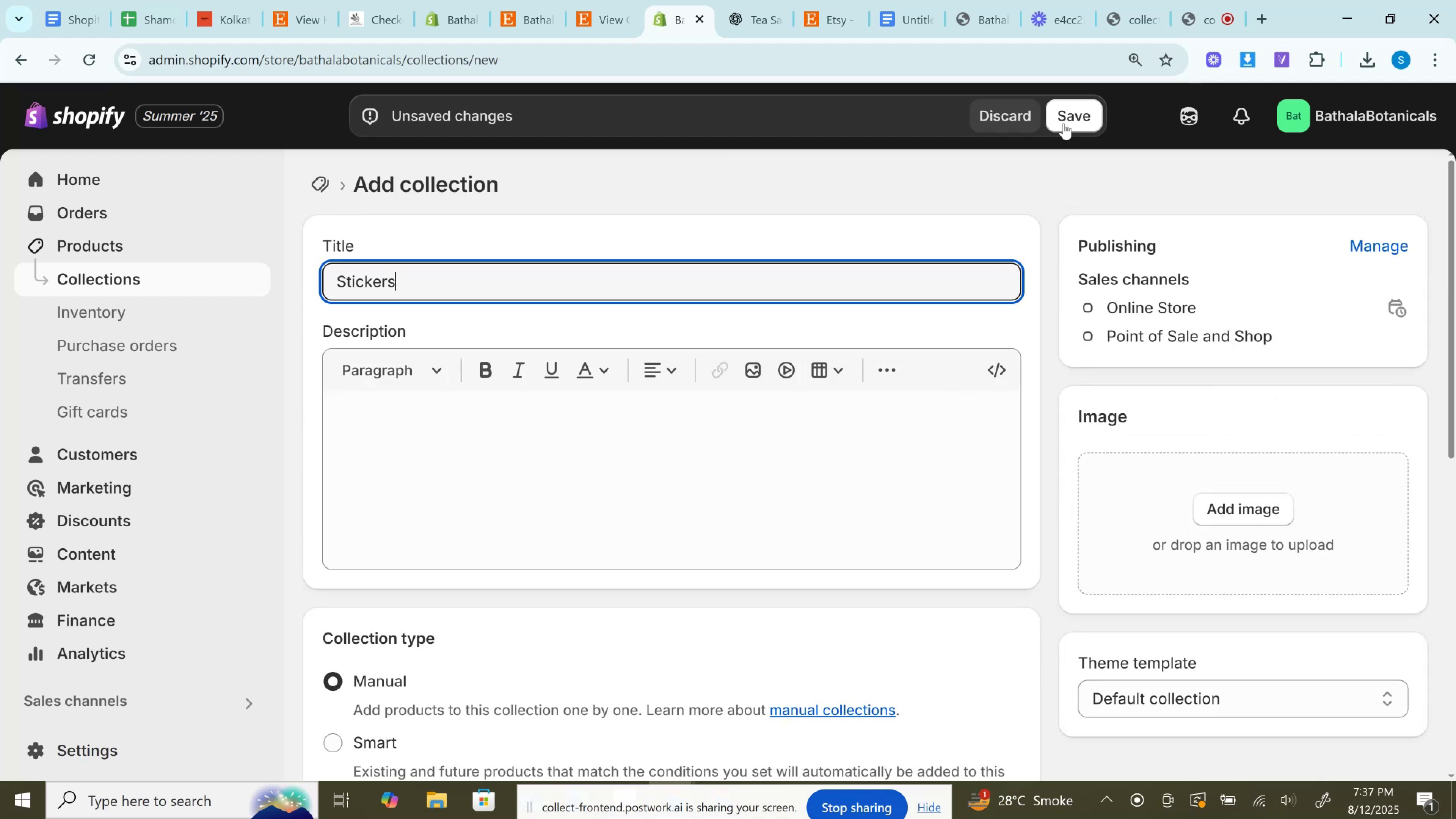 
left_click([1064, 119])
 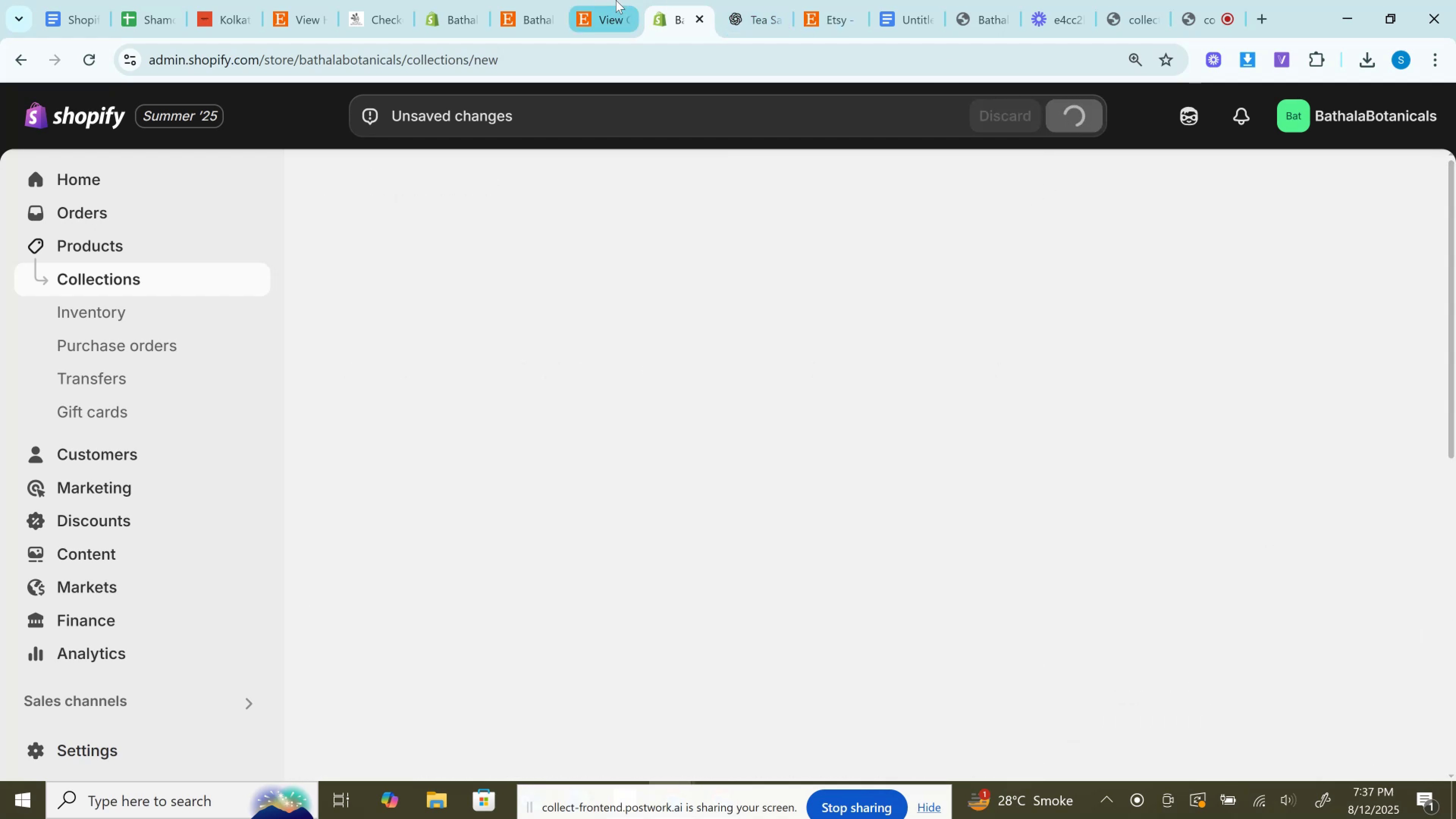 
left_click([615, 0])
 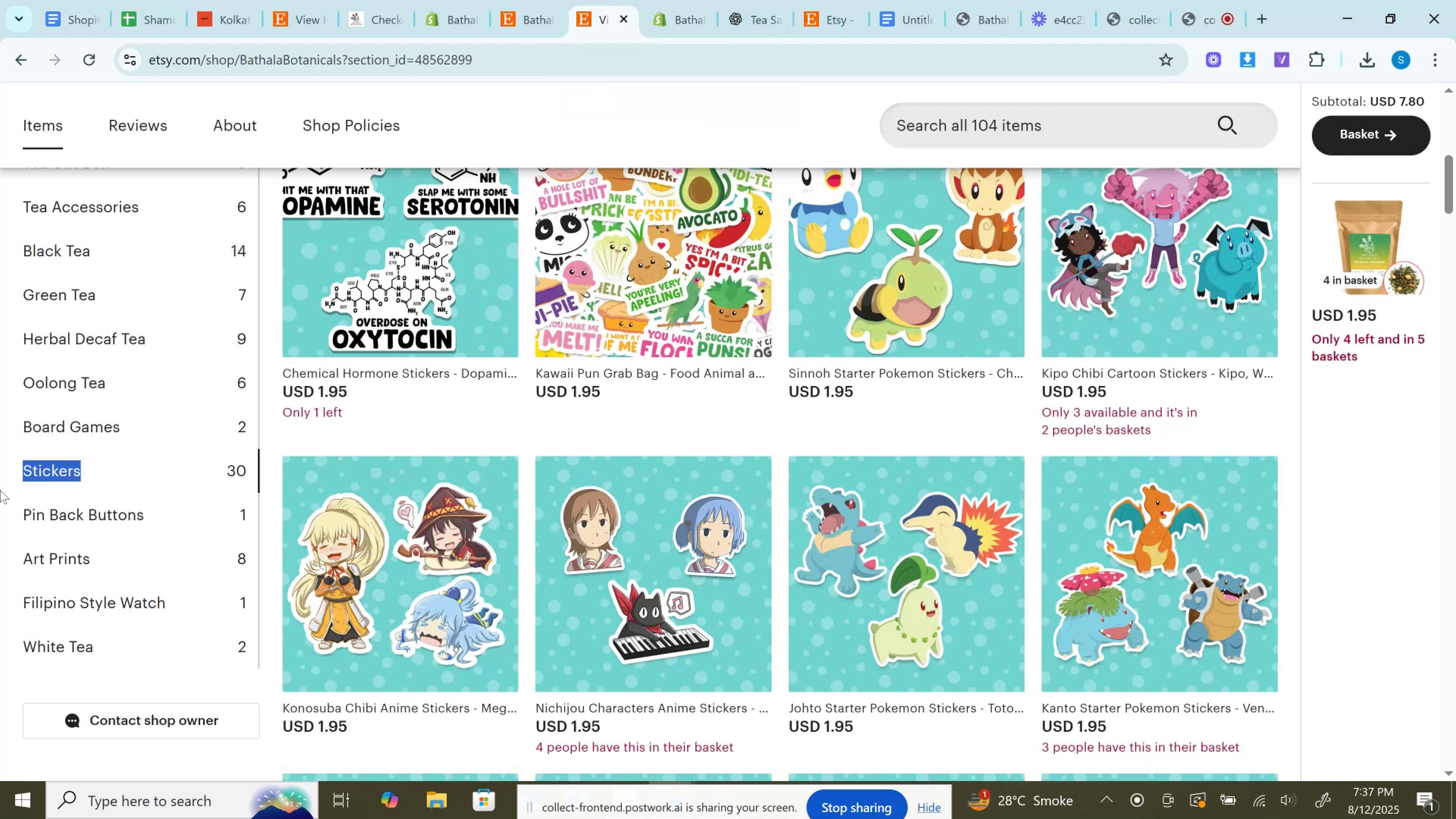 
left_click_drag(start_coordinate=[9, 506], to_coordinate=[177, 529])
 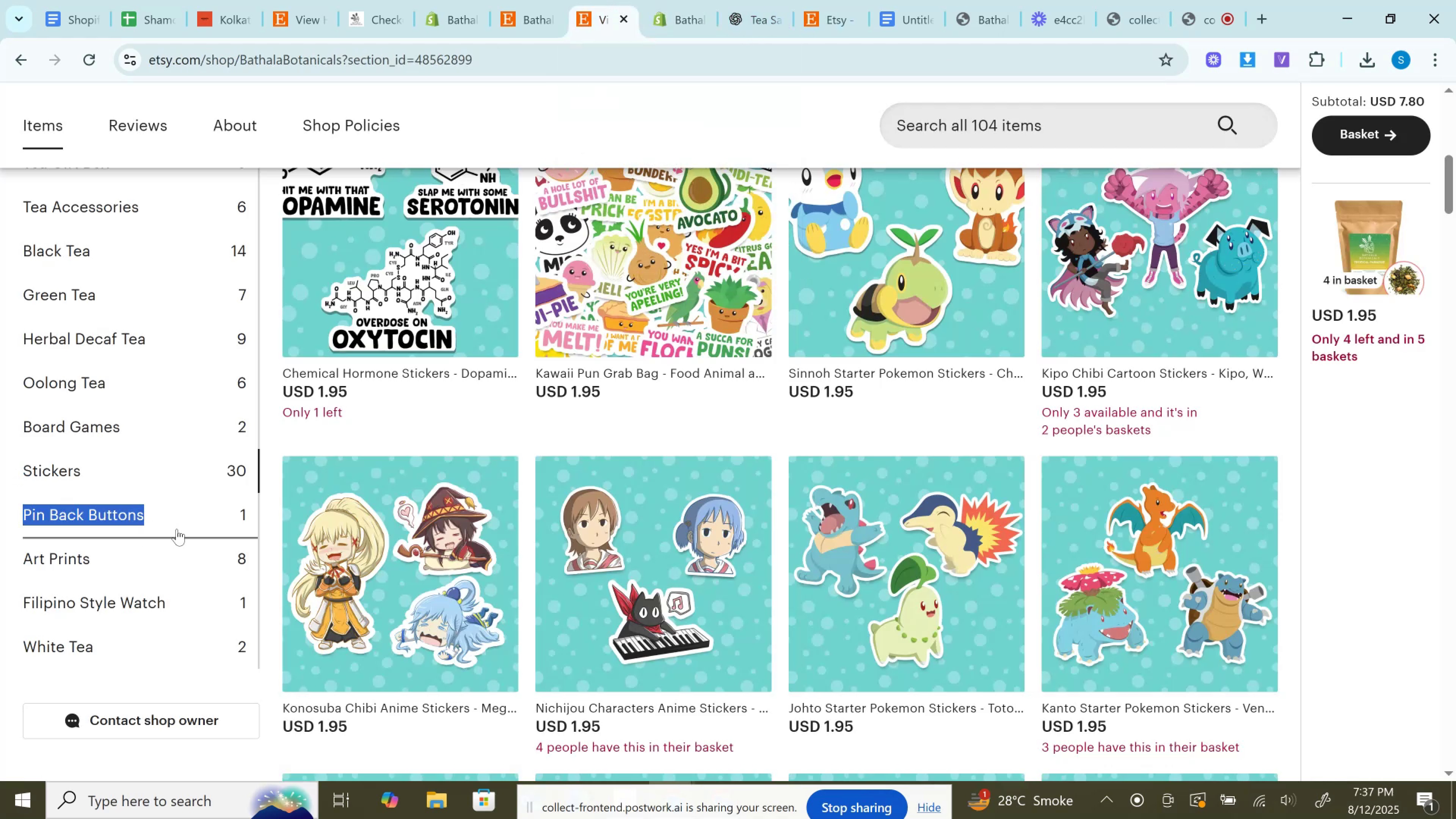 
key(Control+C)
 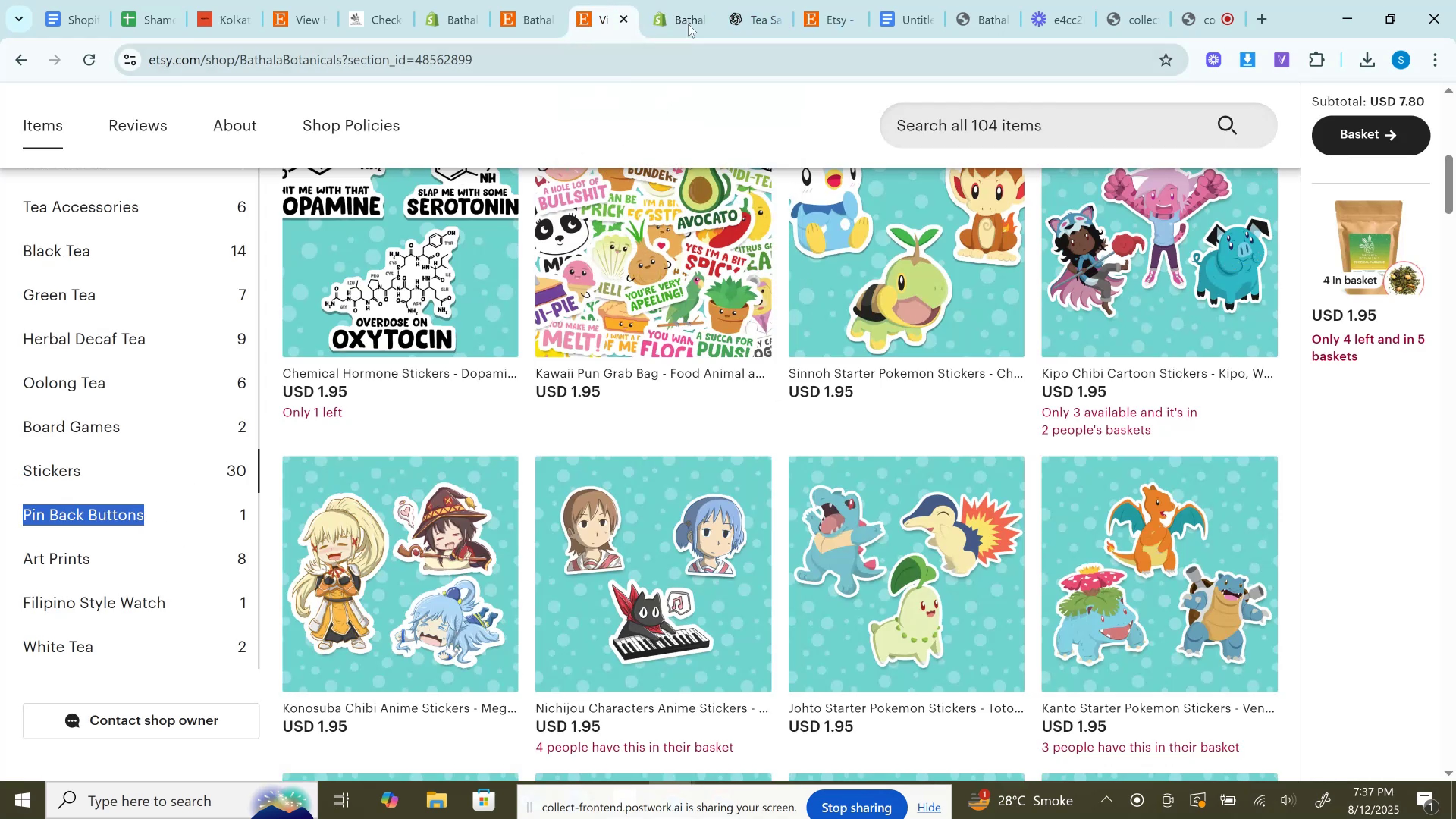 
left_click([679, 0])
 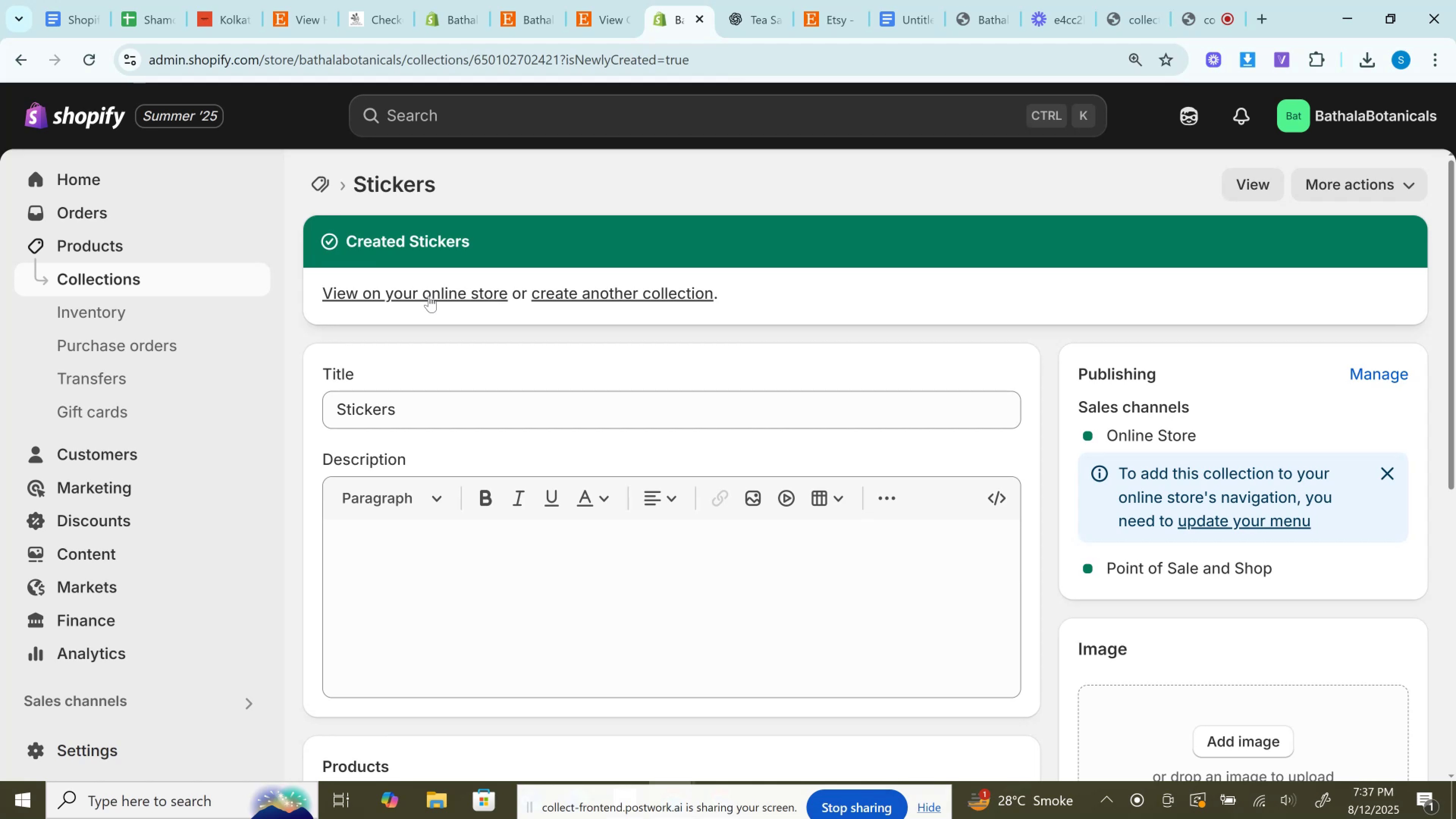 
left_click([553, 295])
 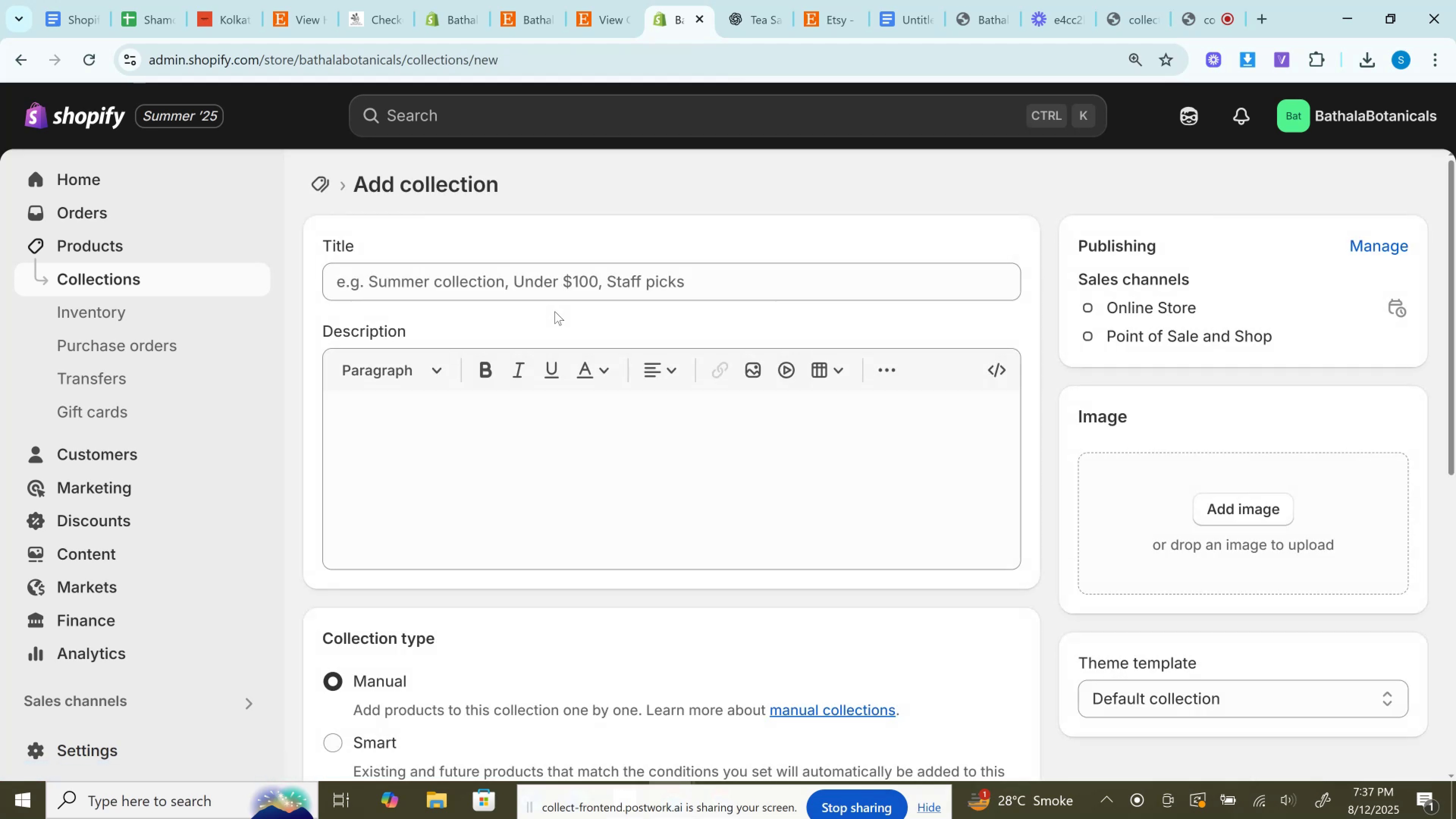 
left_click([544, 281])
 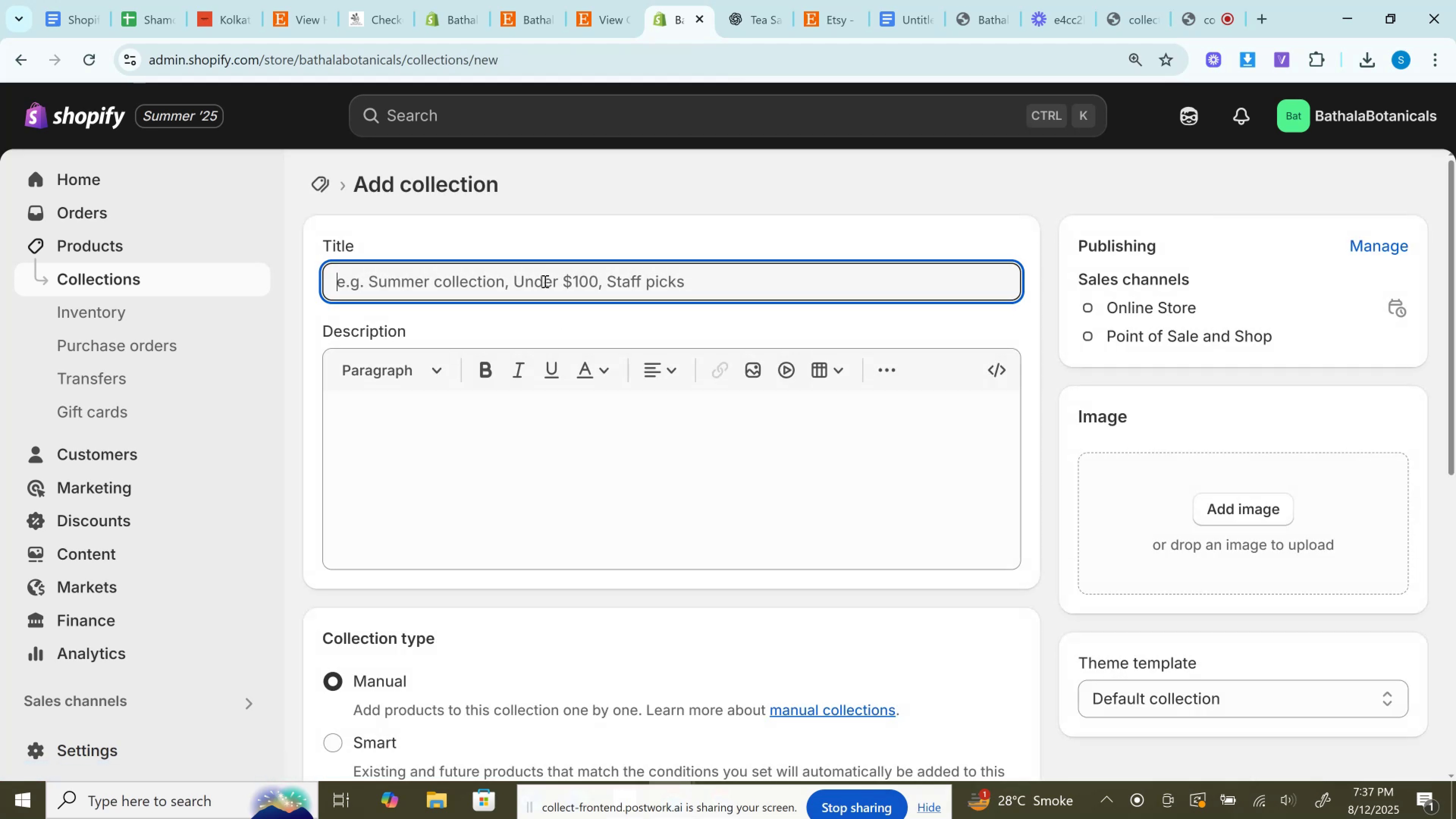 
key(Control+V)
 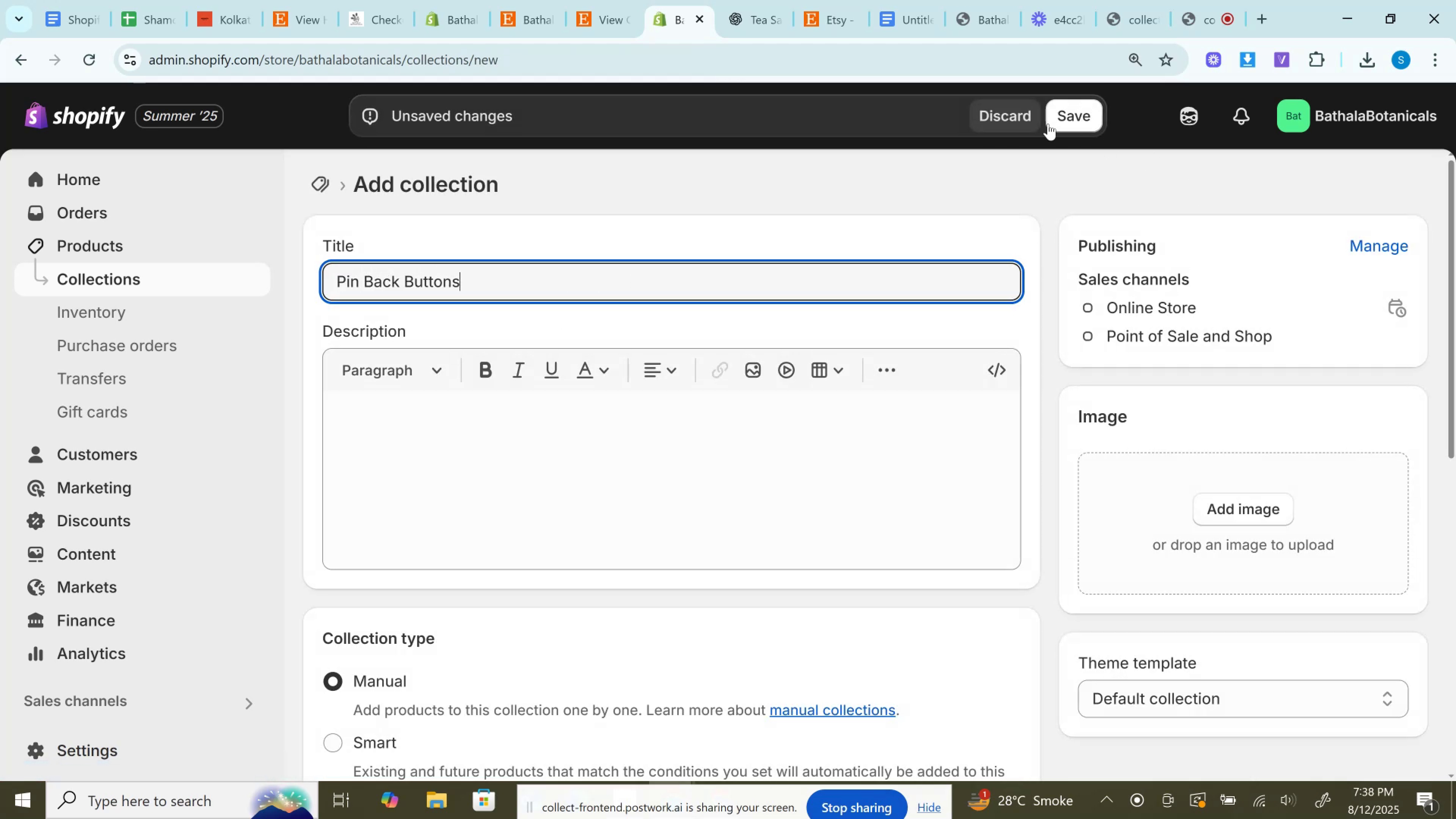 
left_click([1058, 116])
 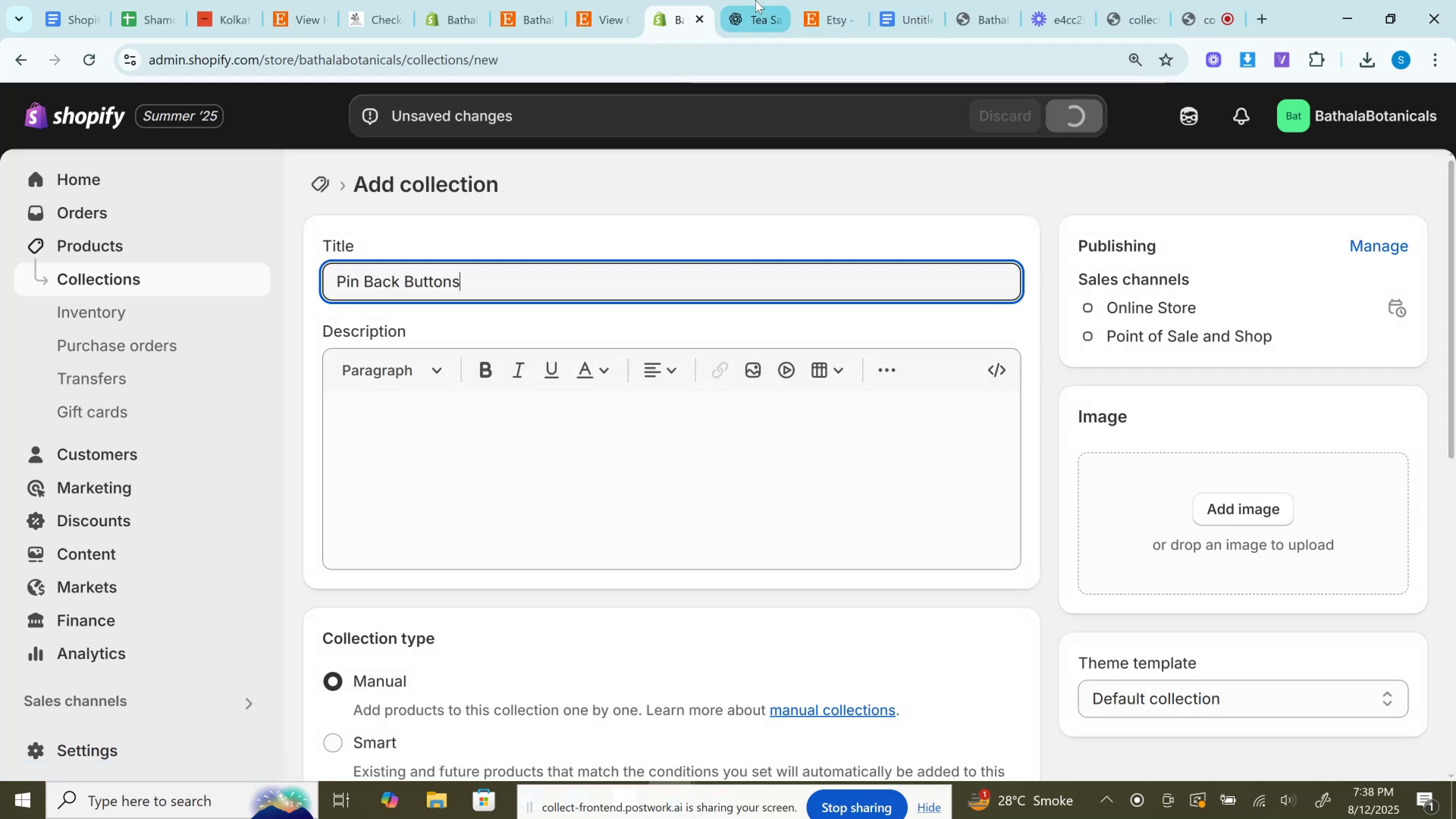 
left_click([755, 0])
 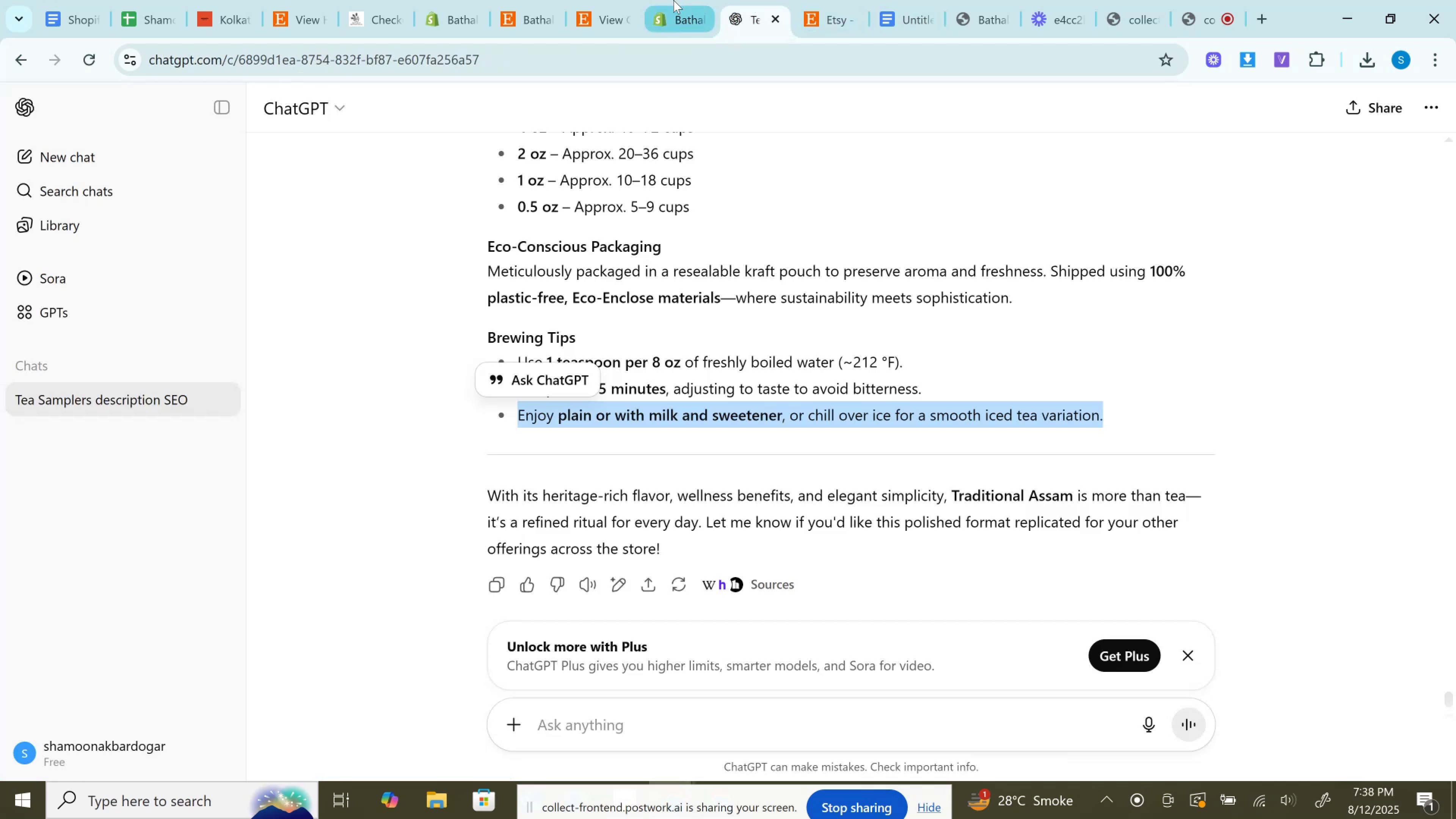 
double_click([592, 0])
 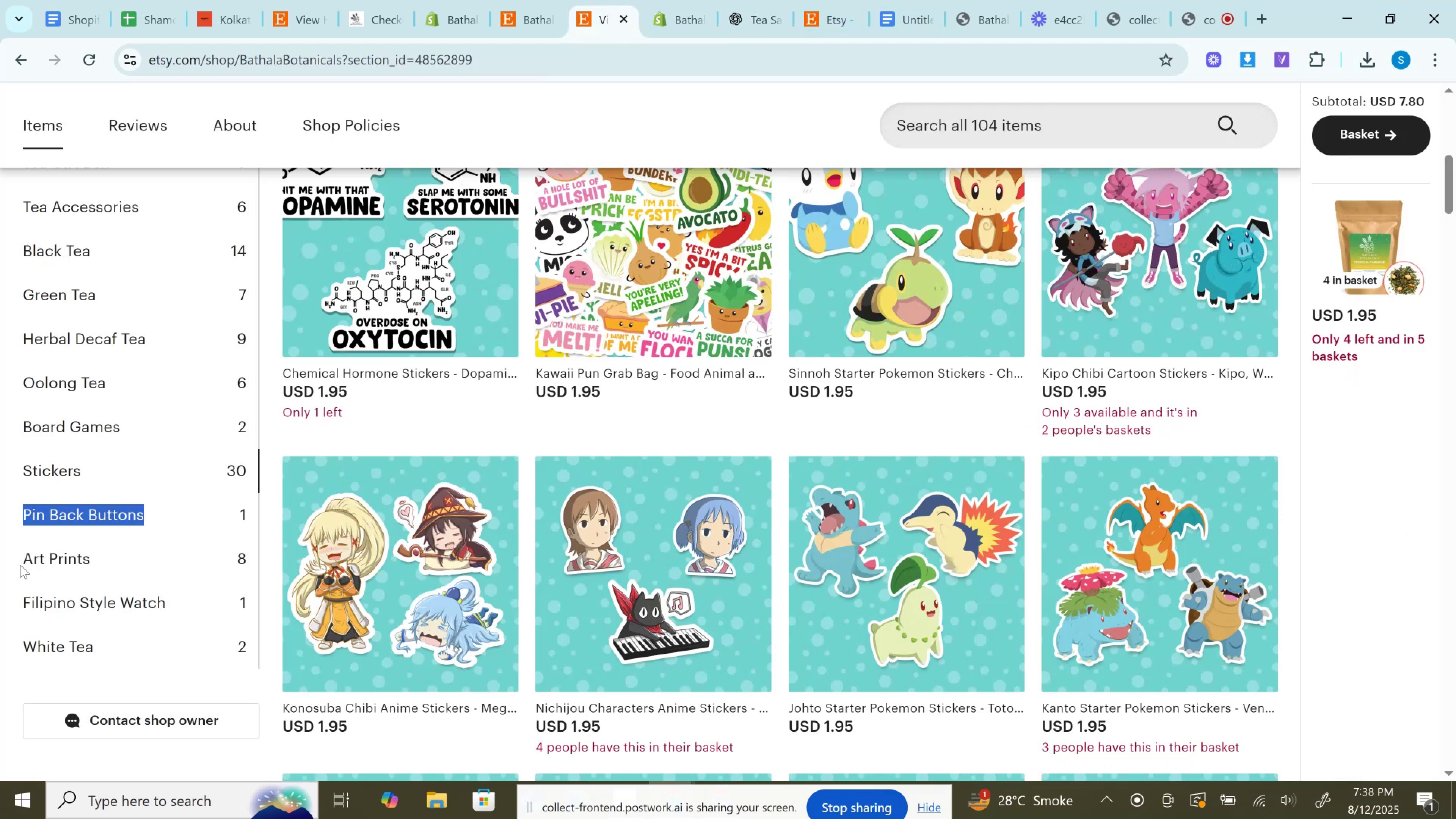 
left_click_drag(start_coordinate=[20, 565], to_coordinate=[129, 563])
 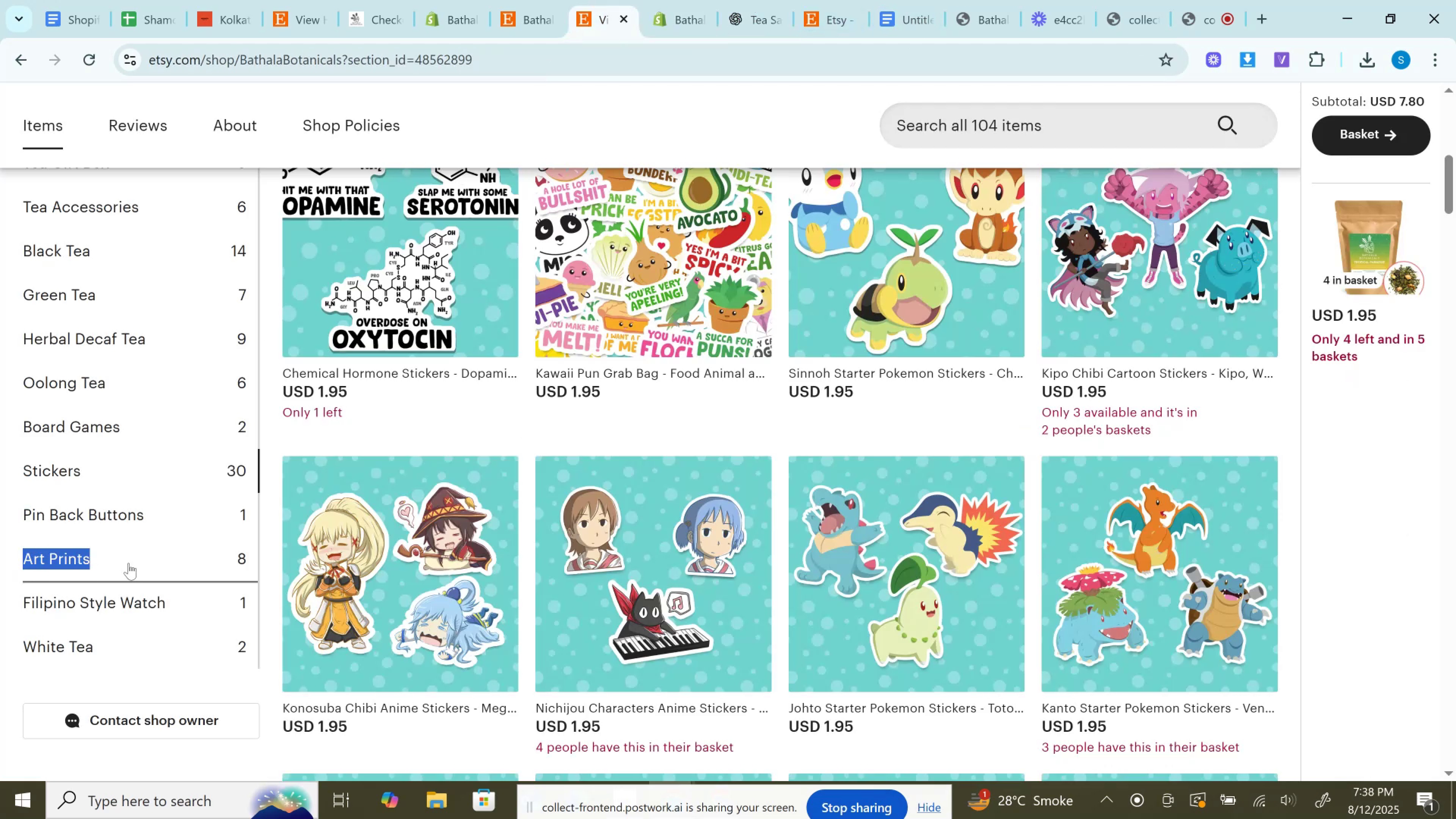 
key(Control+C)
 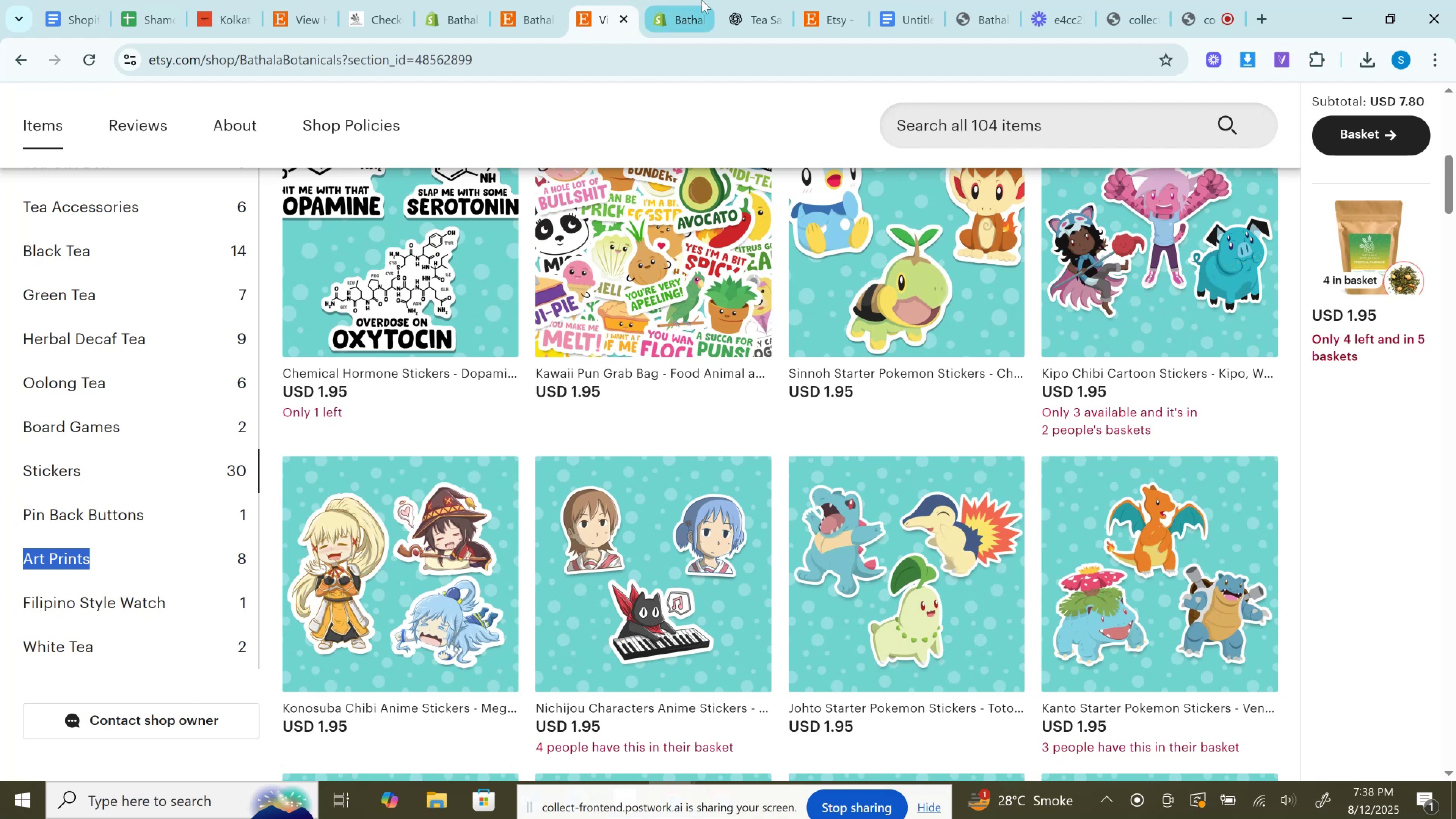 
left_click([689, 0])
 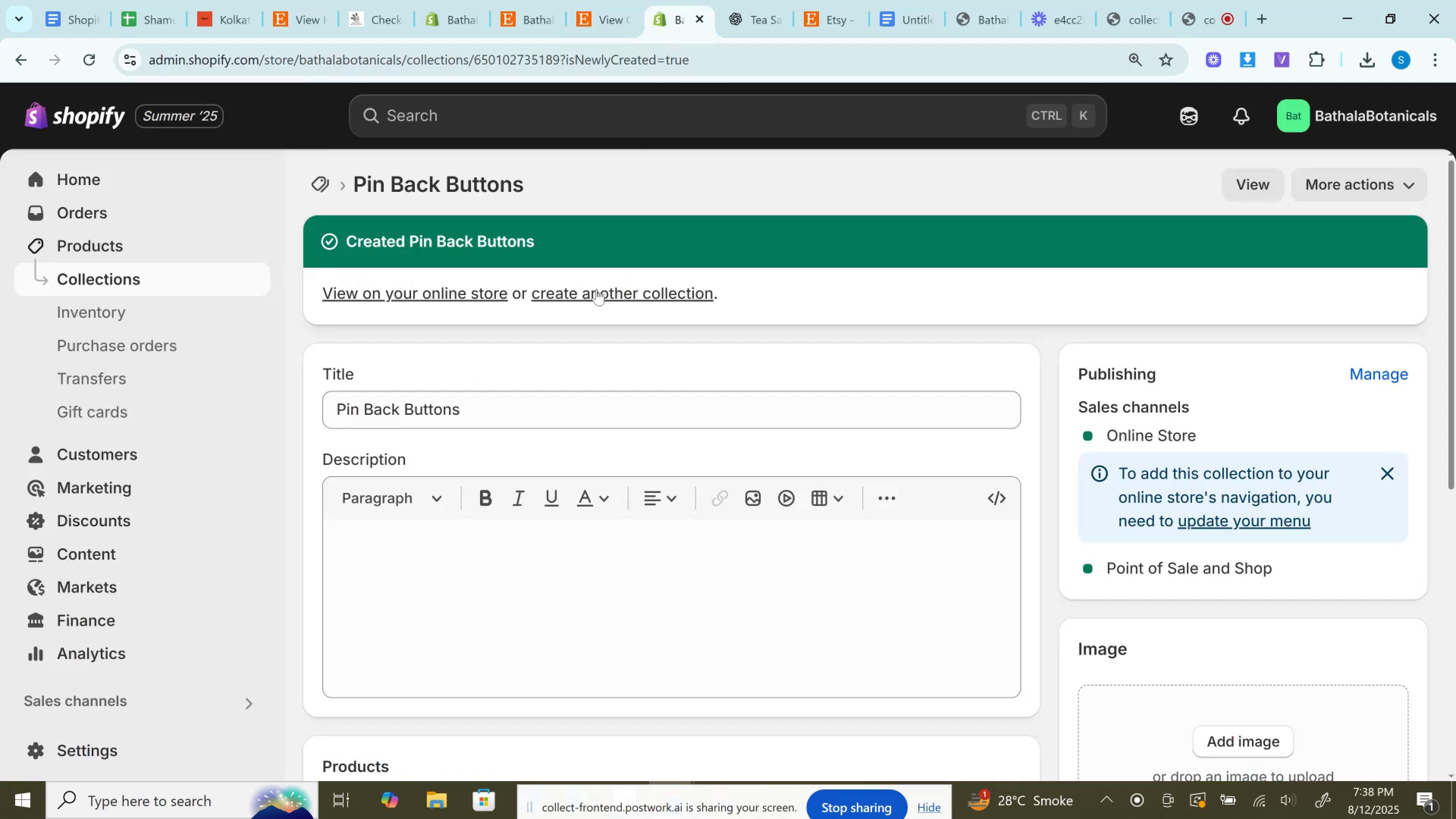 
left_click([595, 291])
 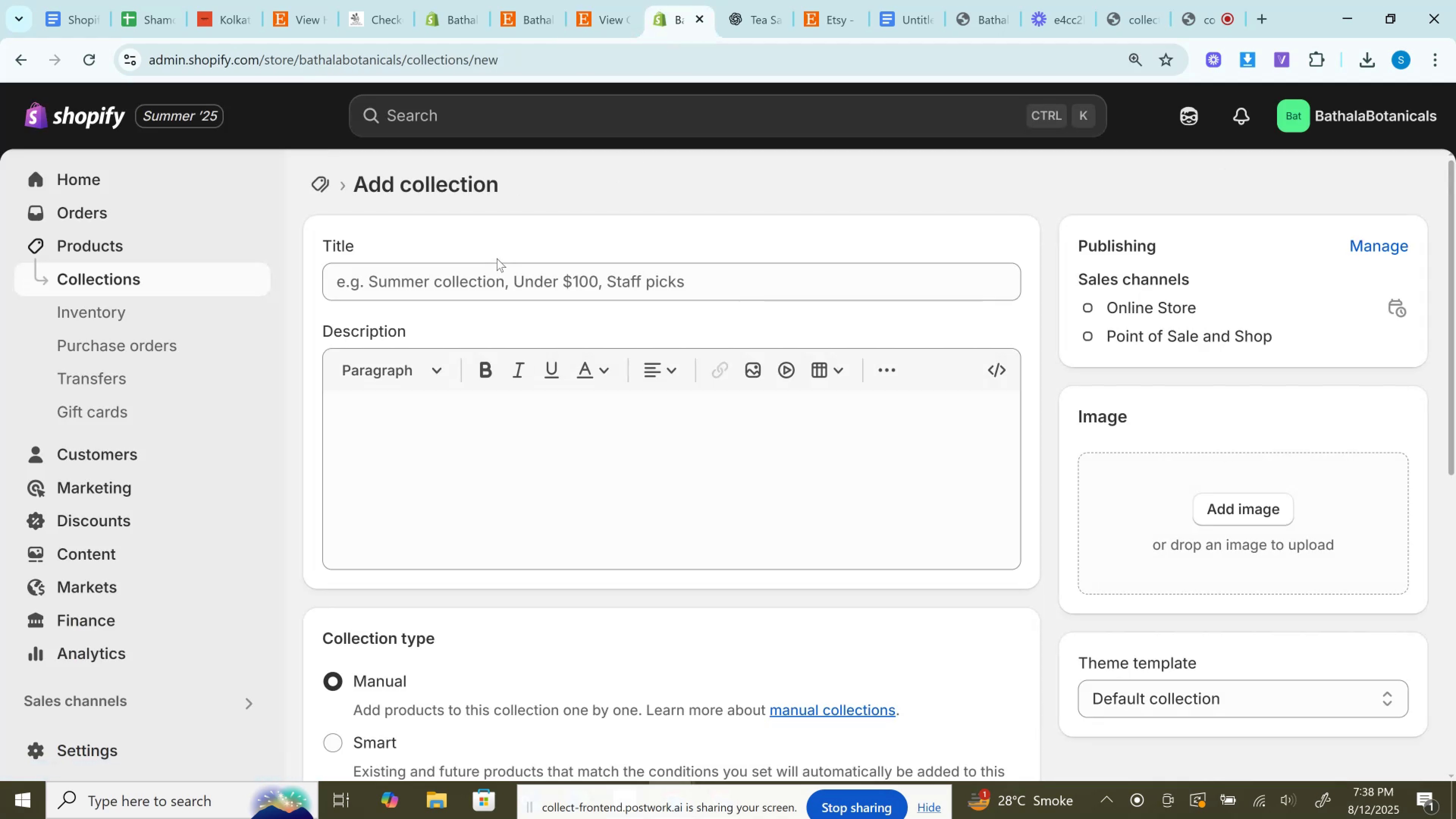 
left_click([500, 270])
 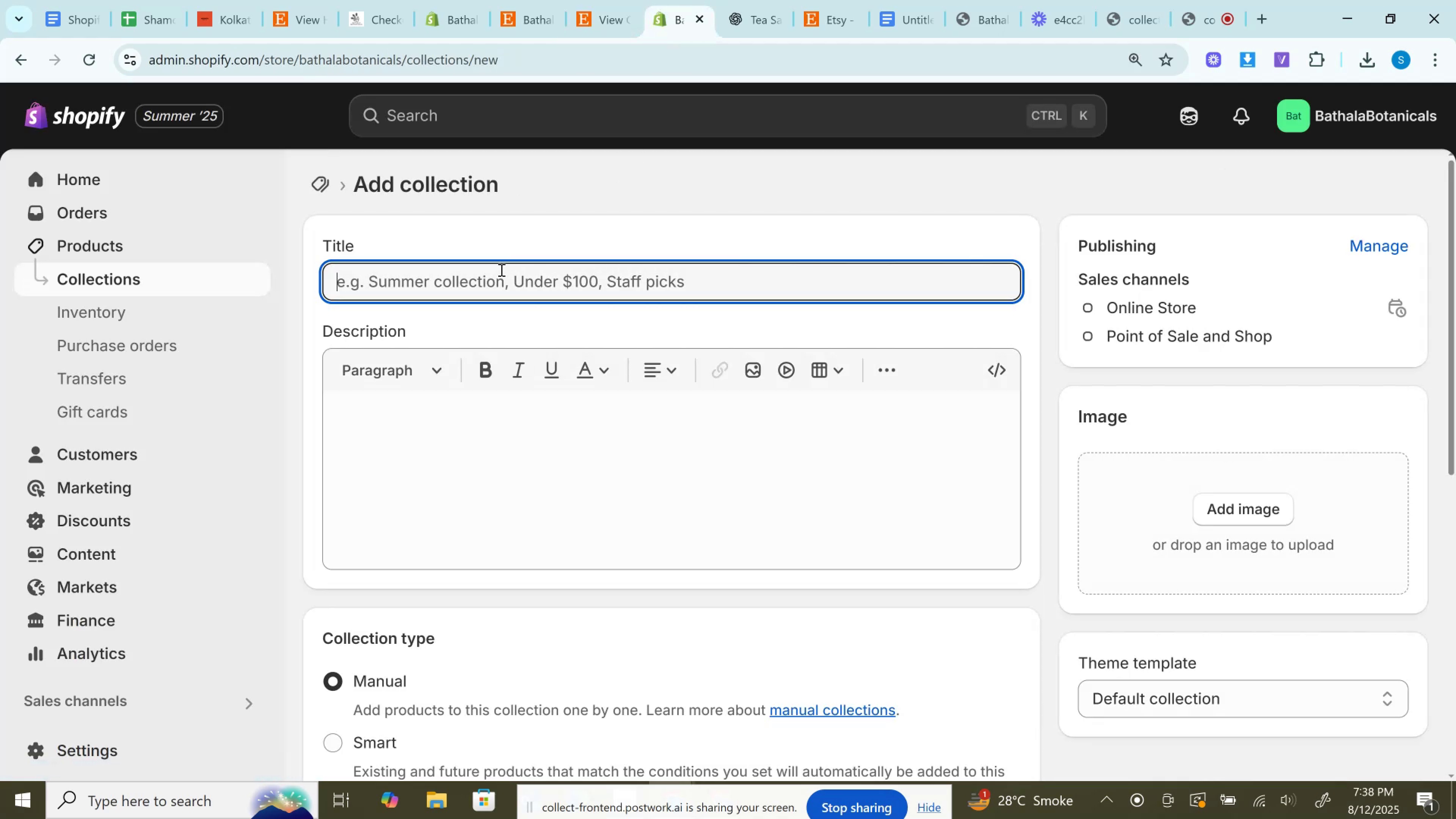 
key(Control+V)
 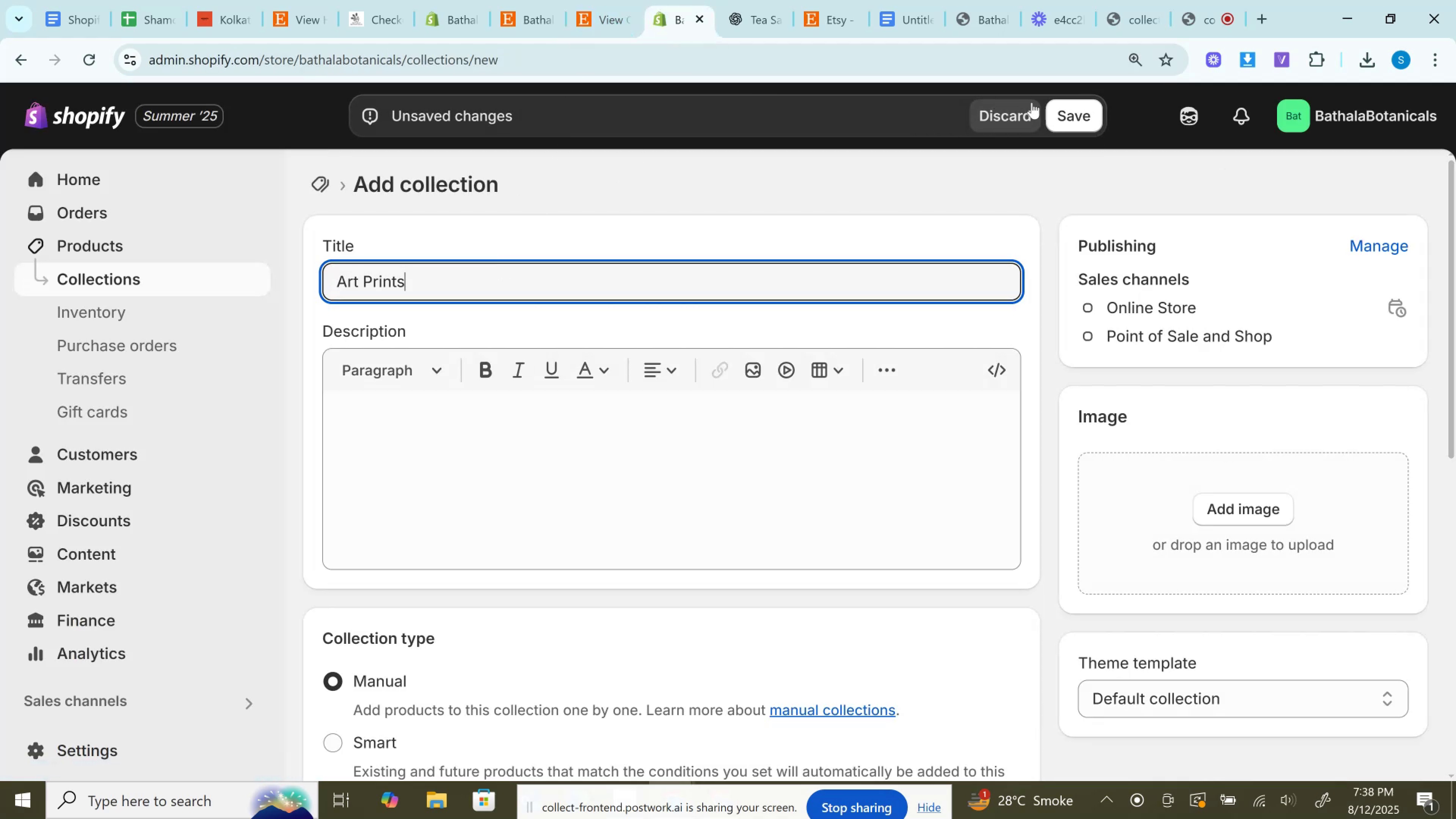 
left_click([1064, 121])
 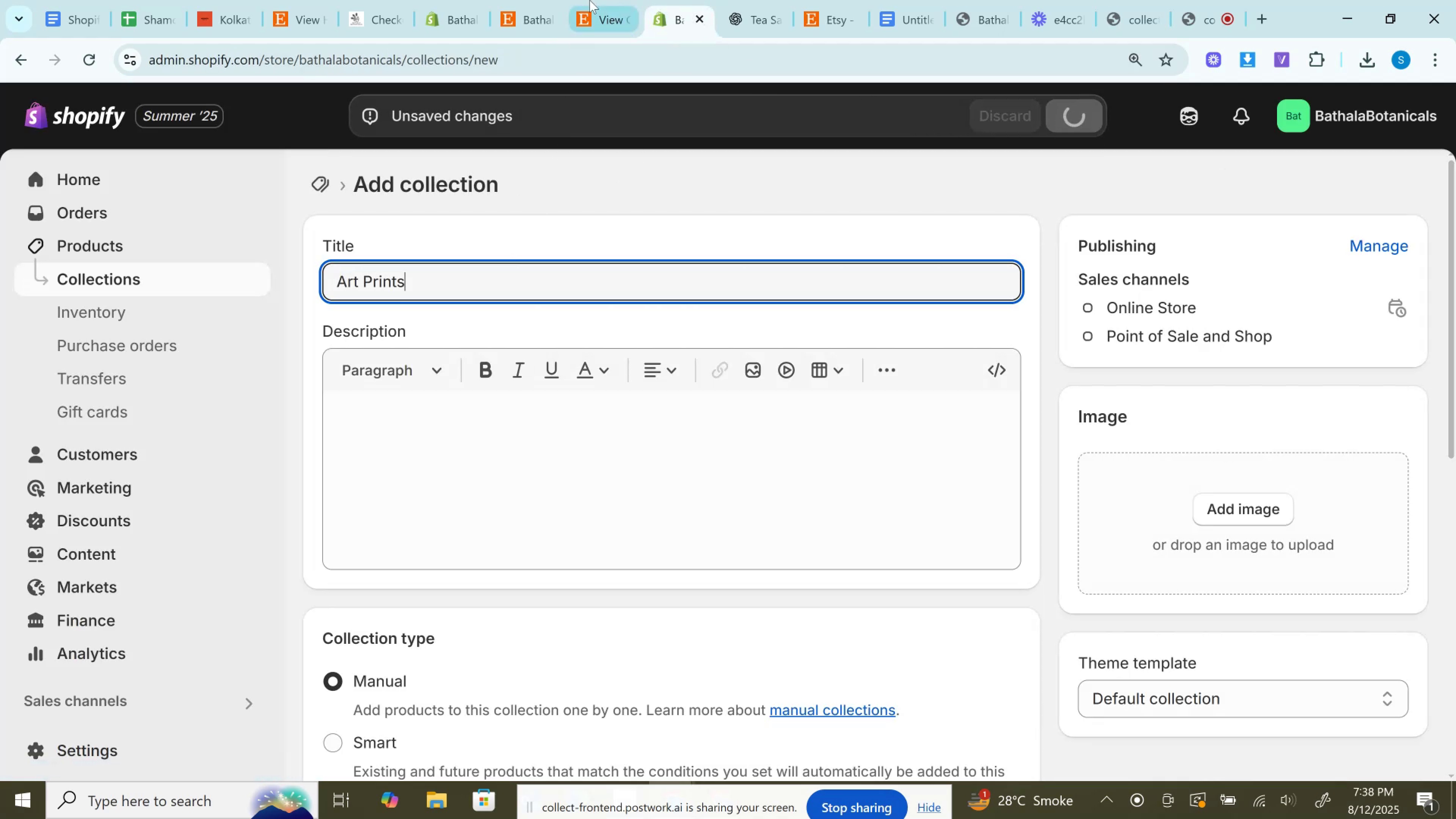 
left_click([590, 0])
 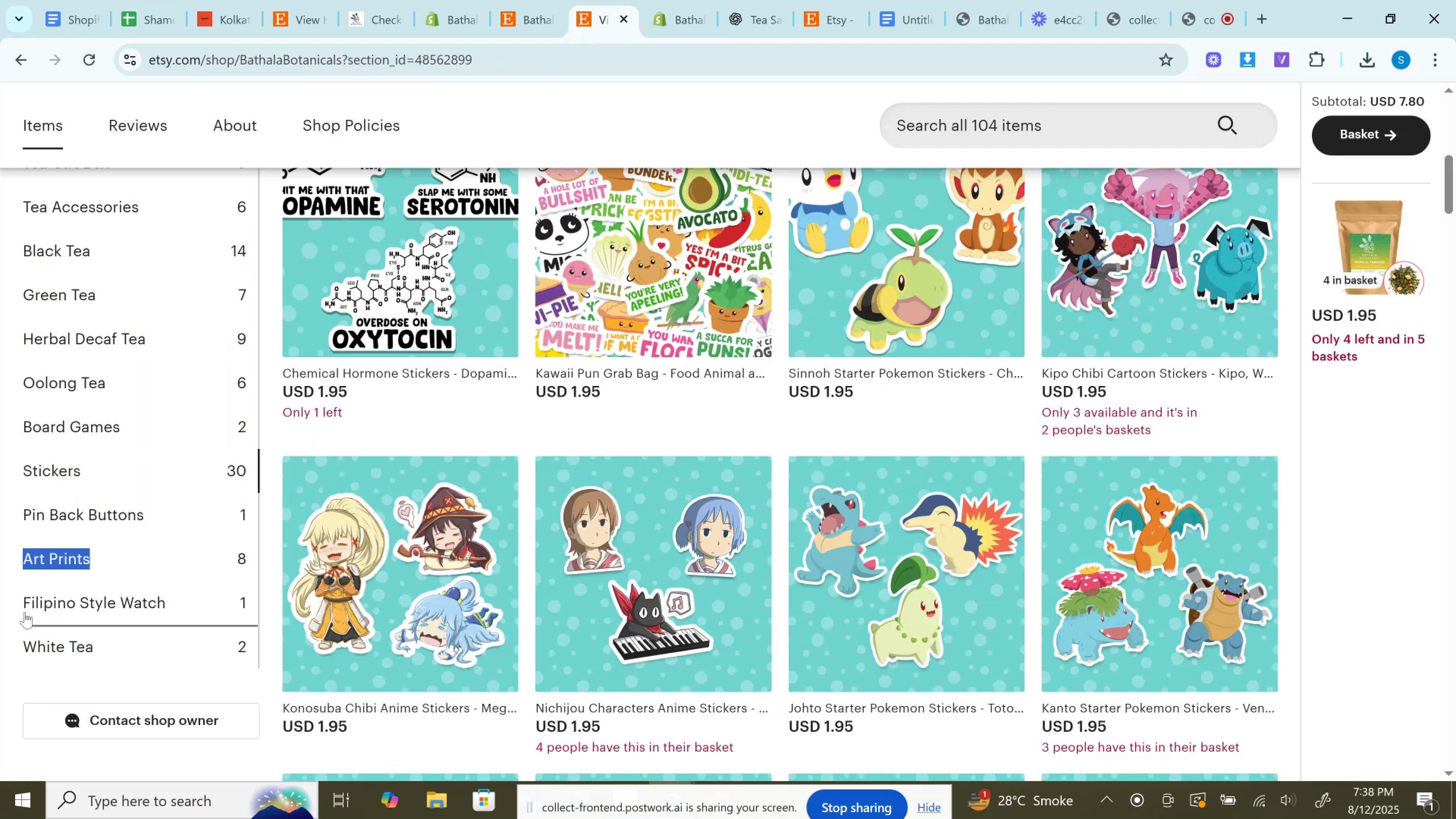 
left_click_drag(start_coordinate=[9, 599], to_coordinate=[205, 608])
 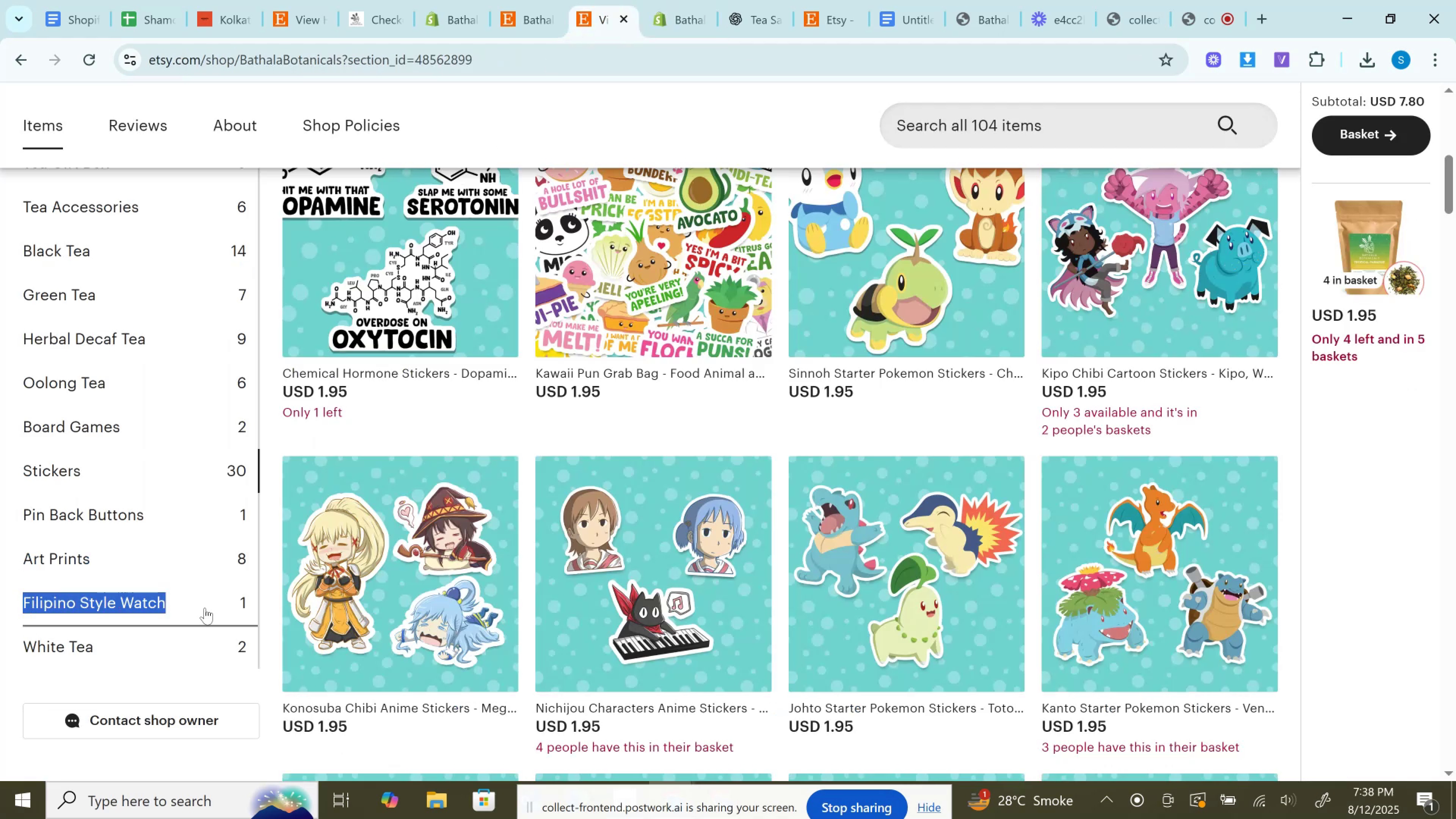 
key(Control+C)
 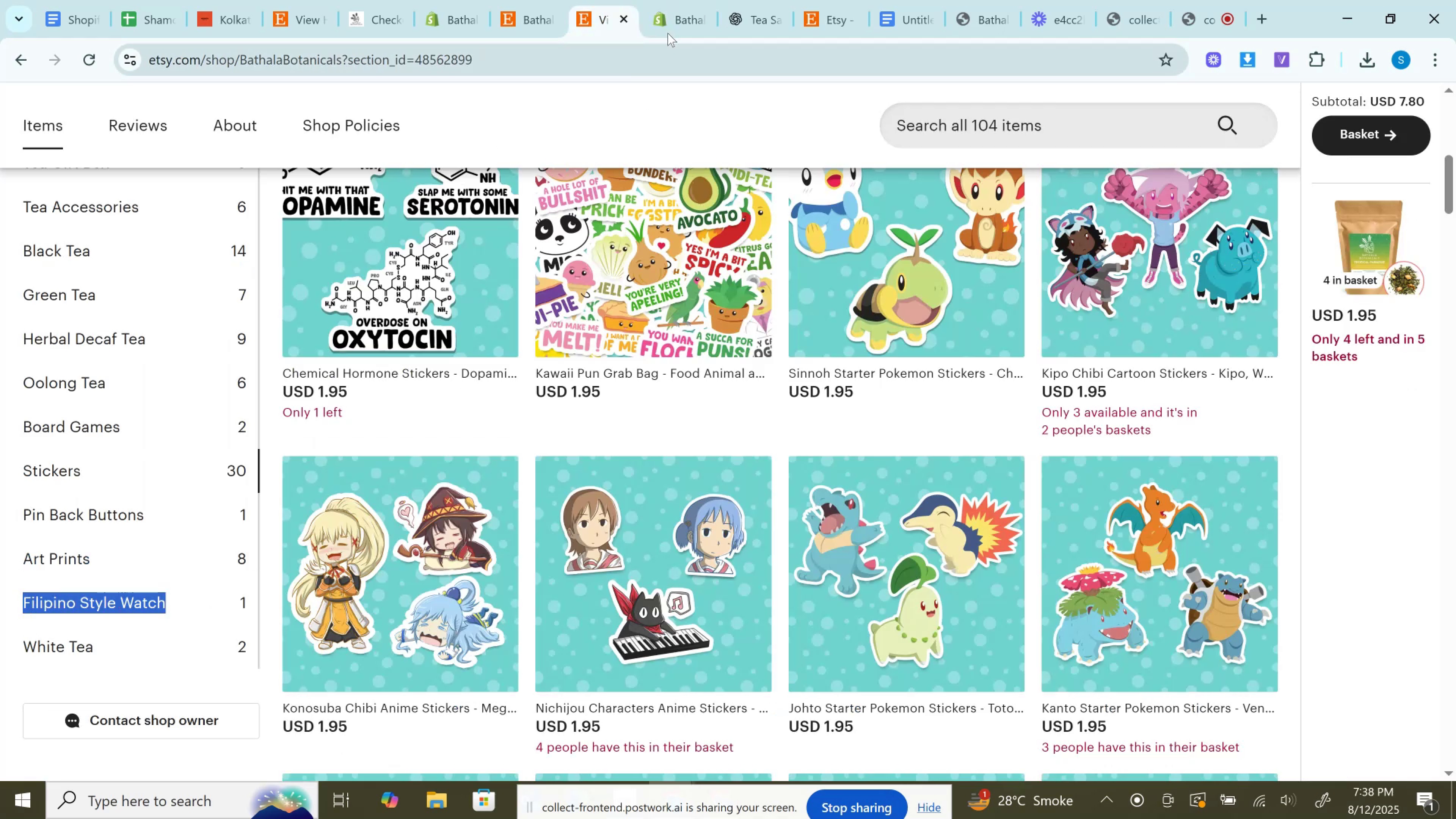 
left_click([678, 0])
 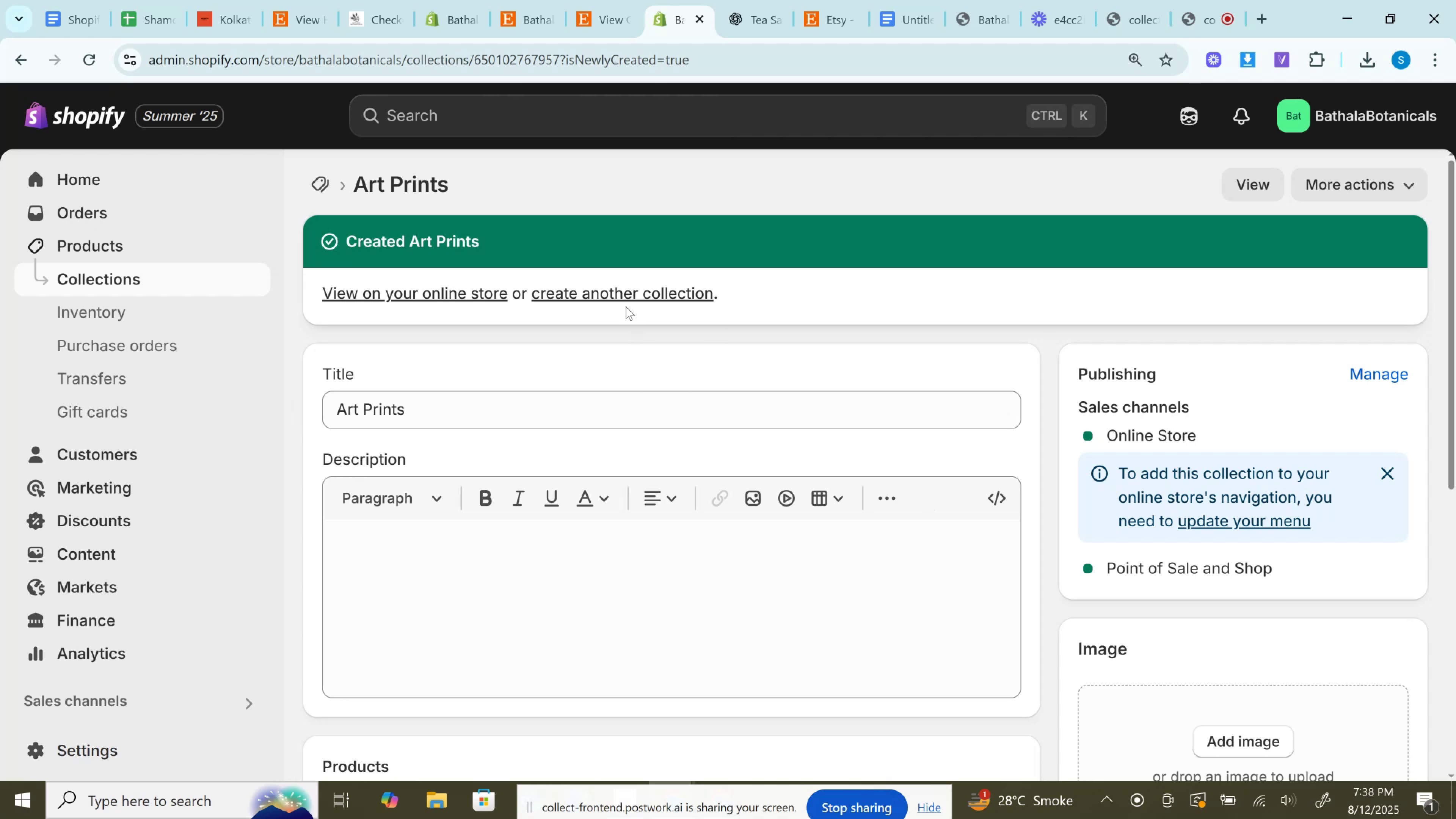 
left_click([617, 293])
 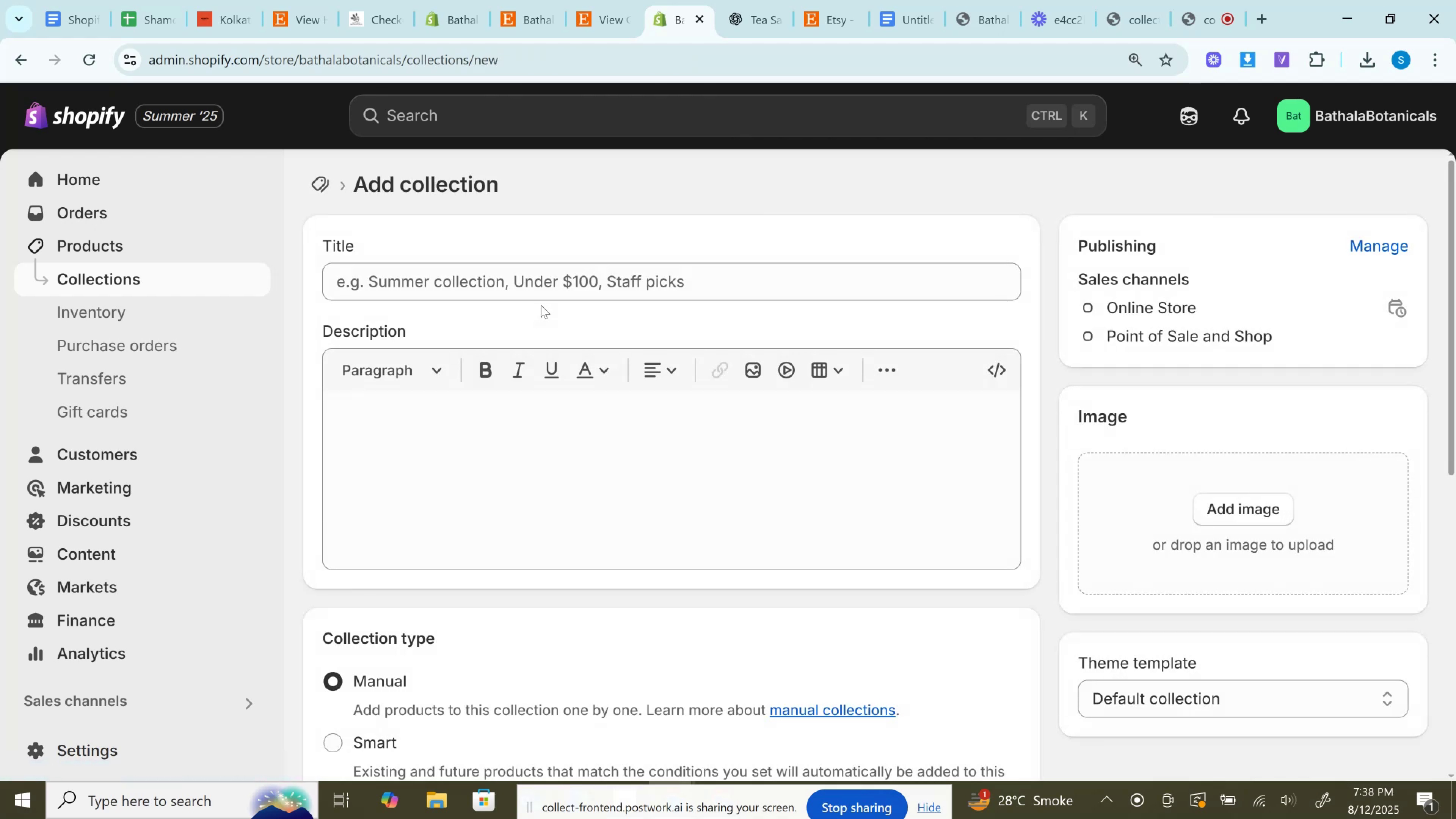 
left_click([550, 281])
 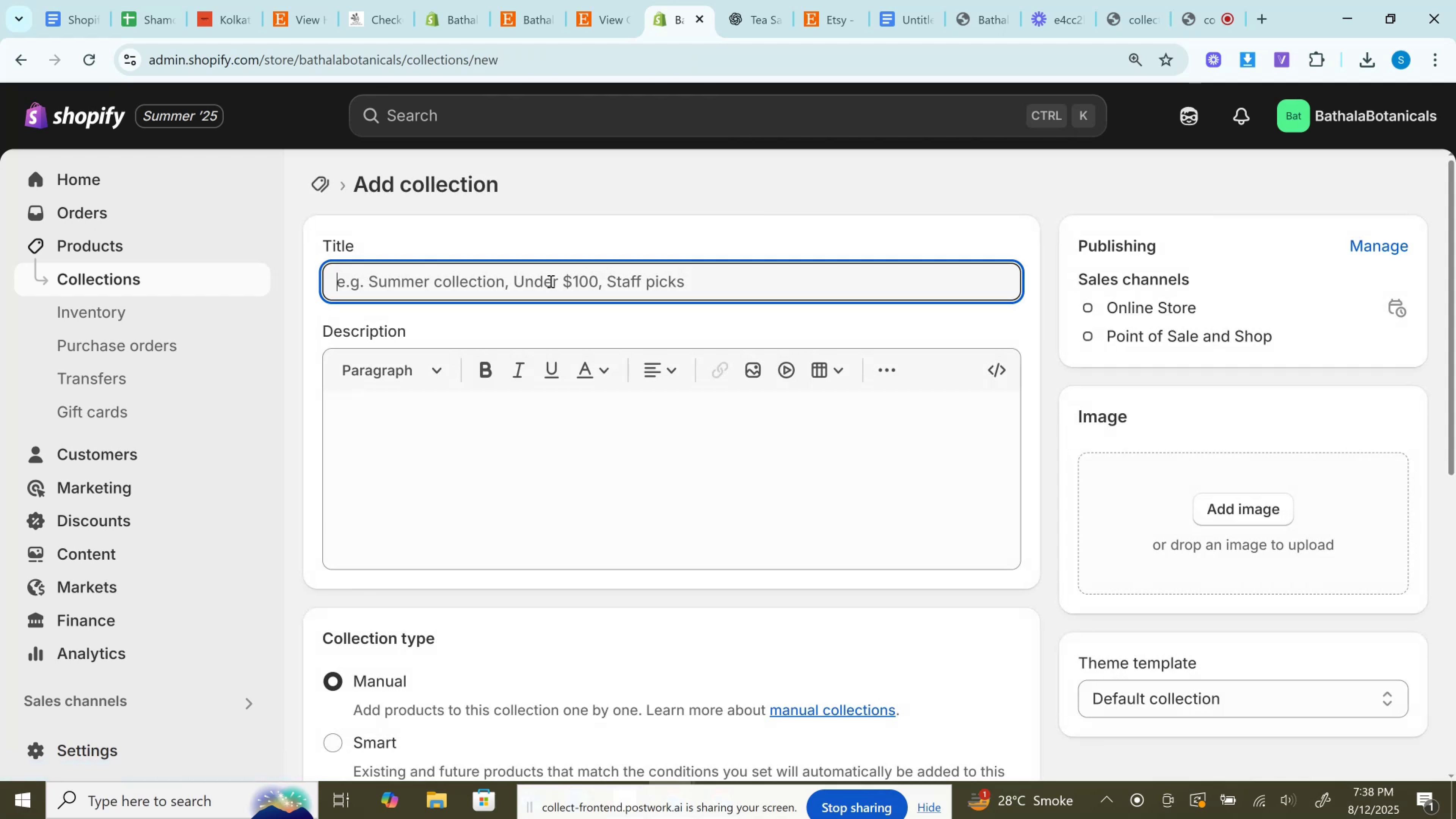 
key(Control+V)
 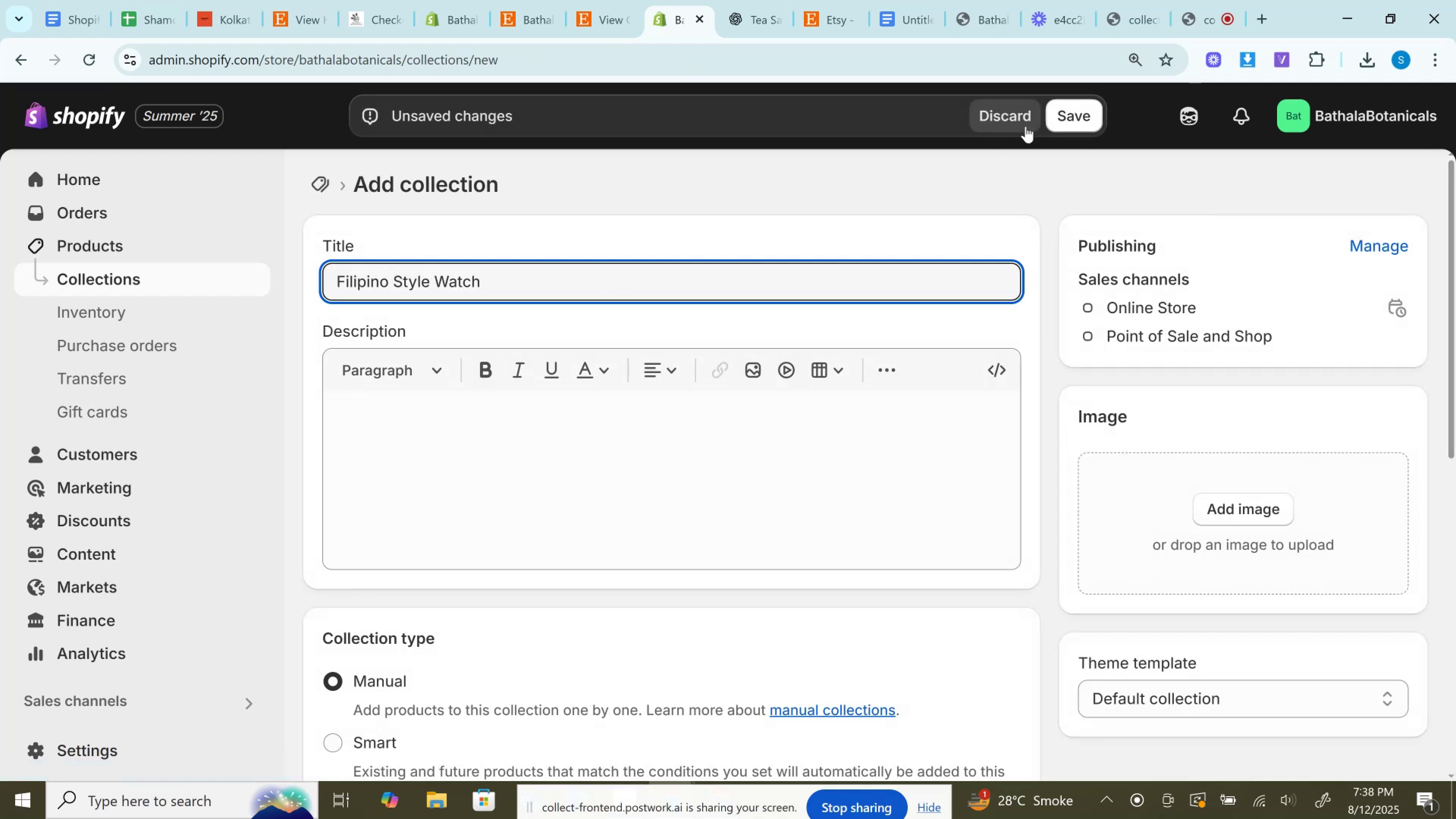 
left_click([1062, 115])
 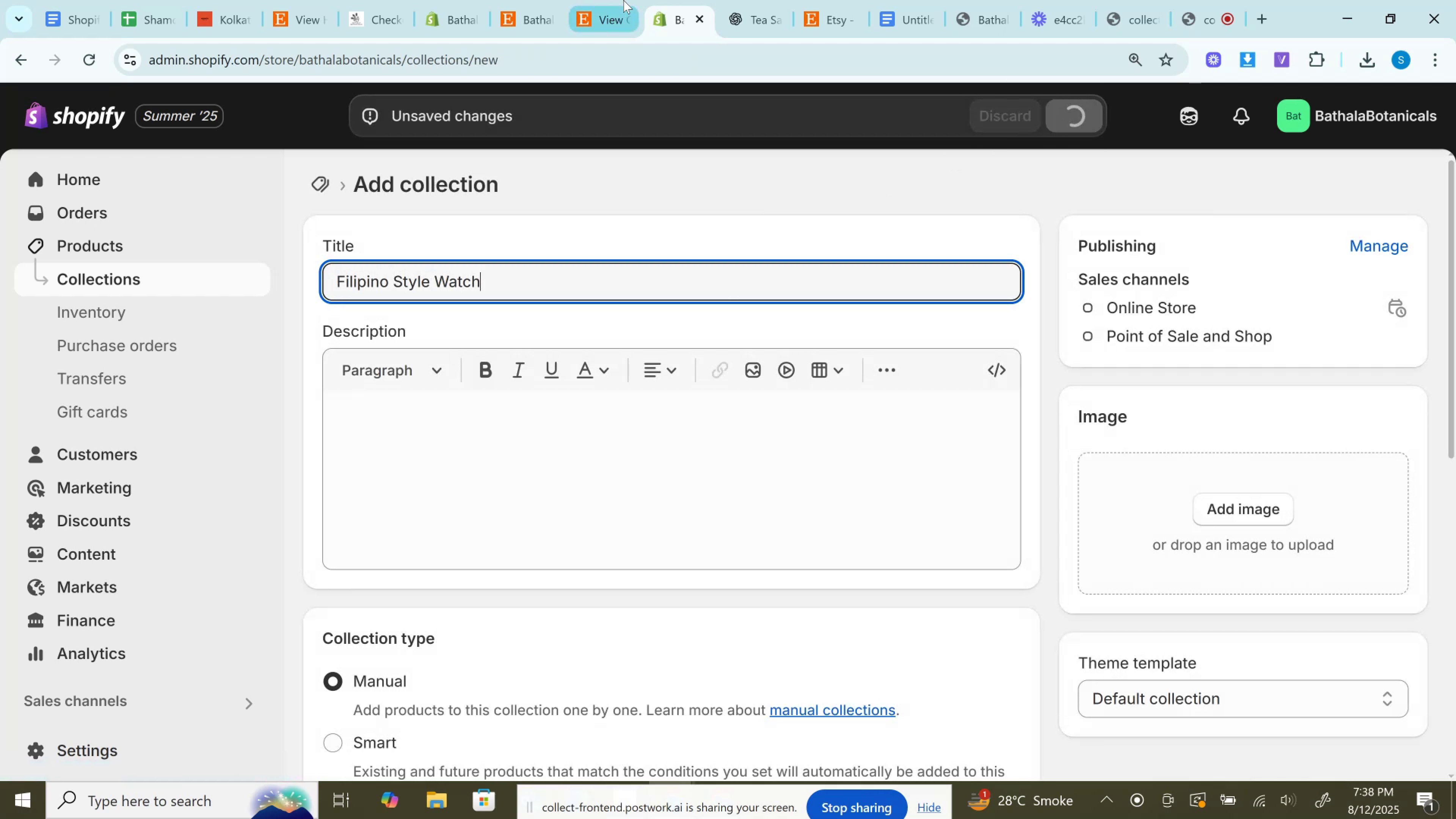 
left_click([623, 0])
 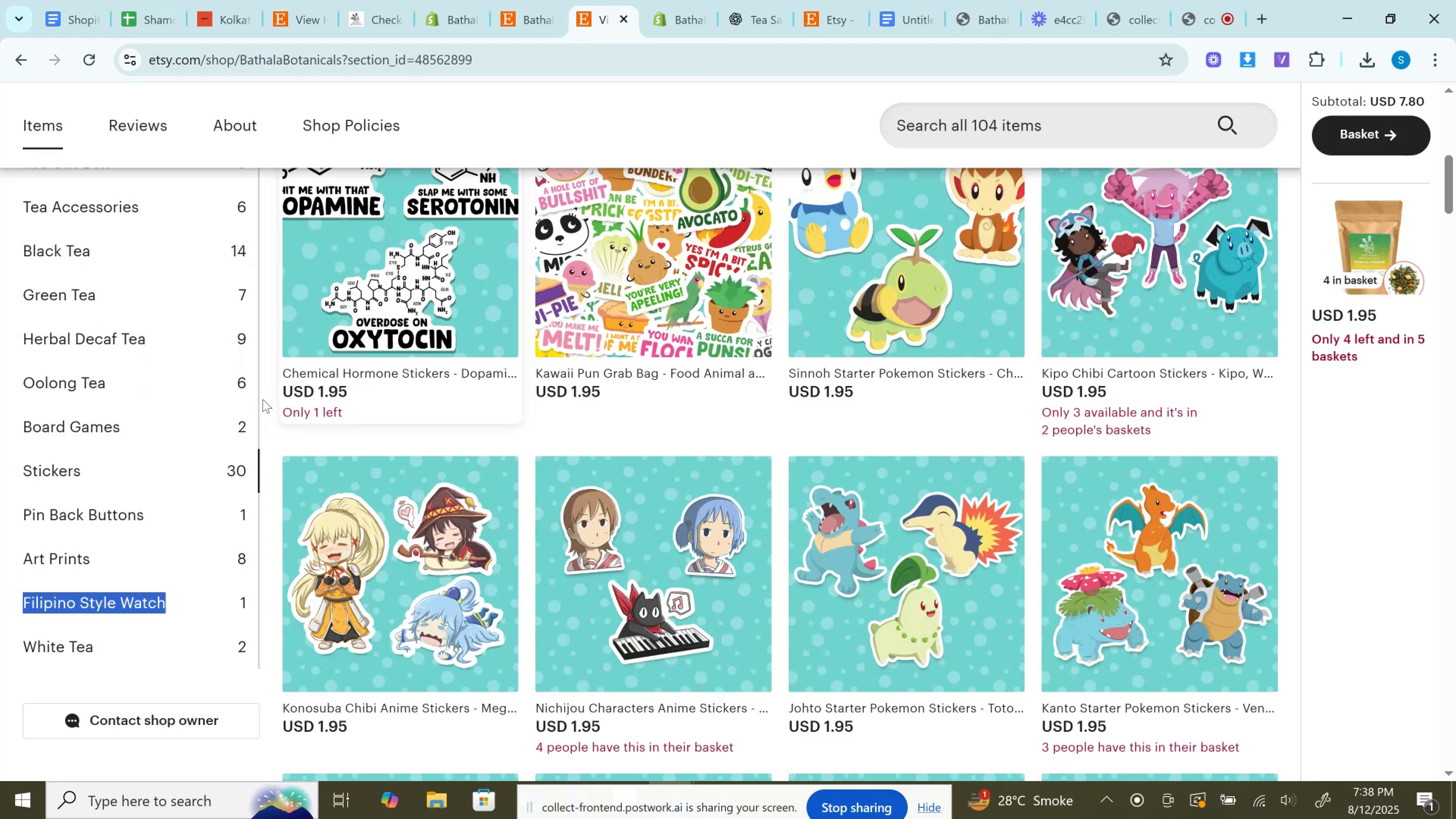 
scroll: coordinate [262, 399], scroll_direction: up, amount: 3.0
 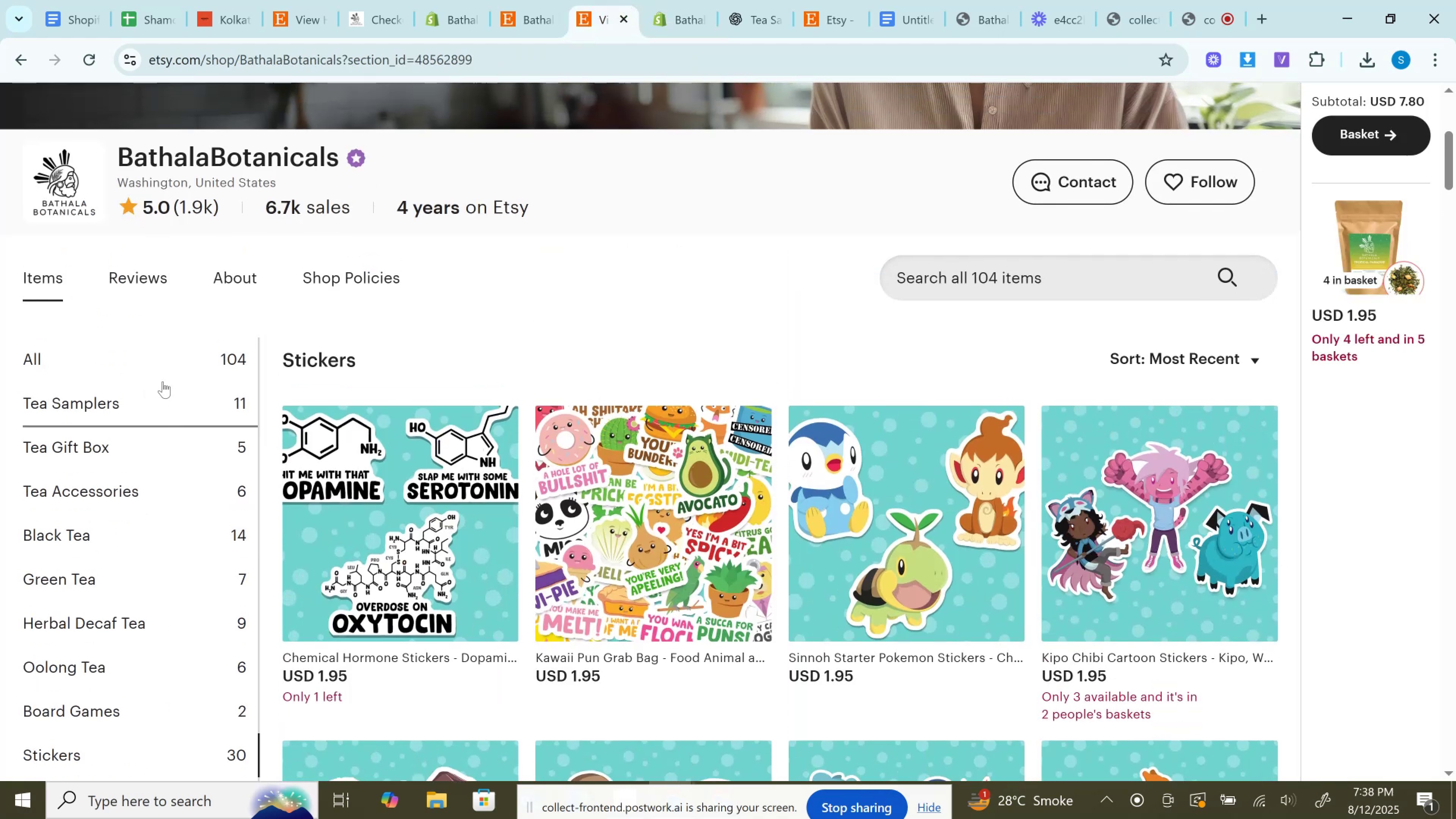 
scroll: coordinate [163, 381], scroll_direction: down, amount: 1.0
 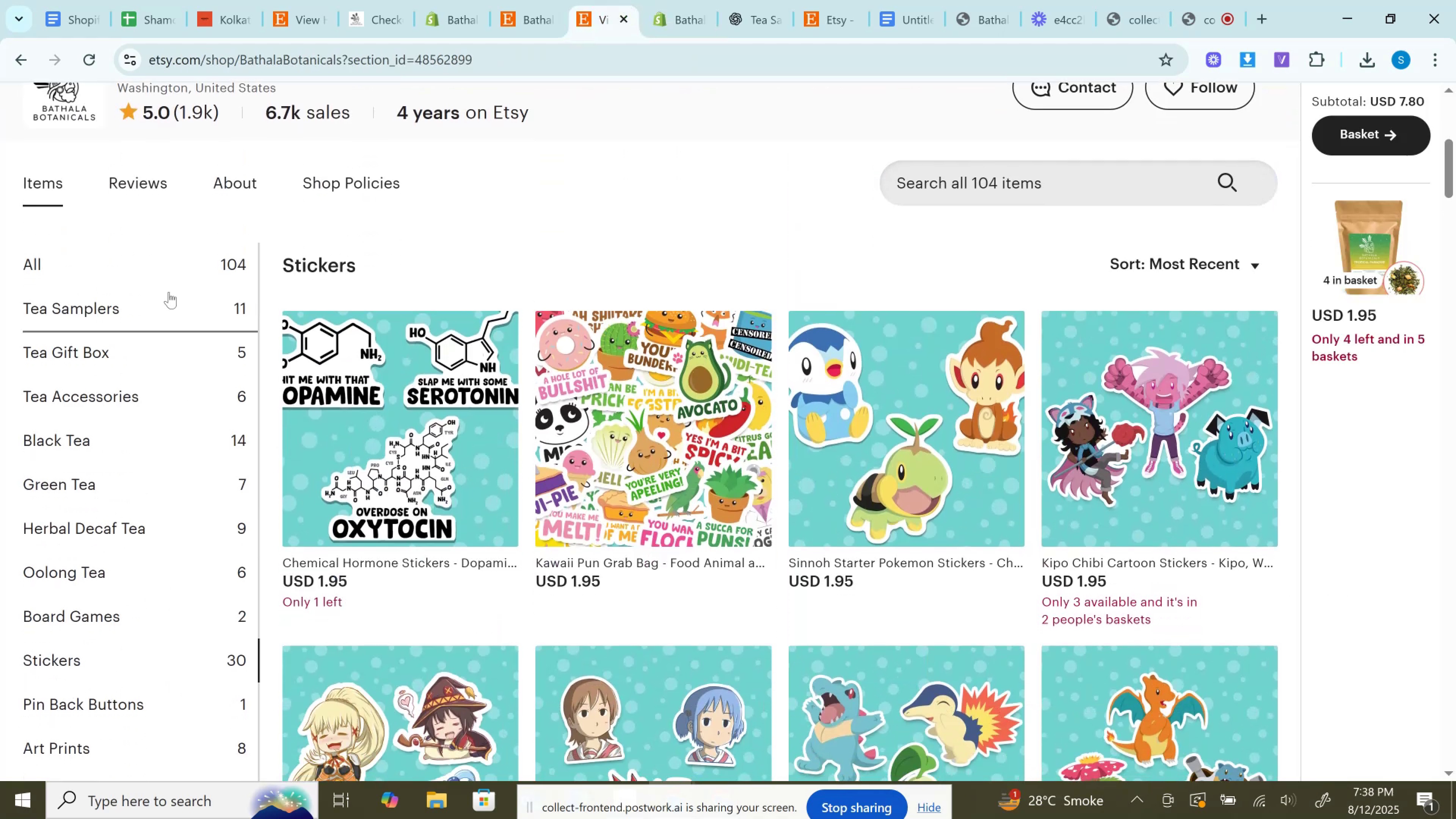 
key(ArrowDown)
 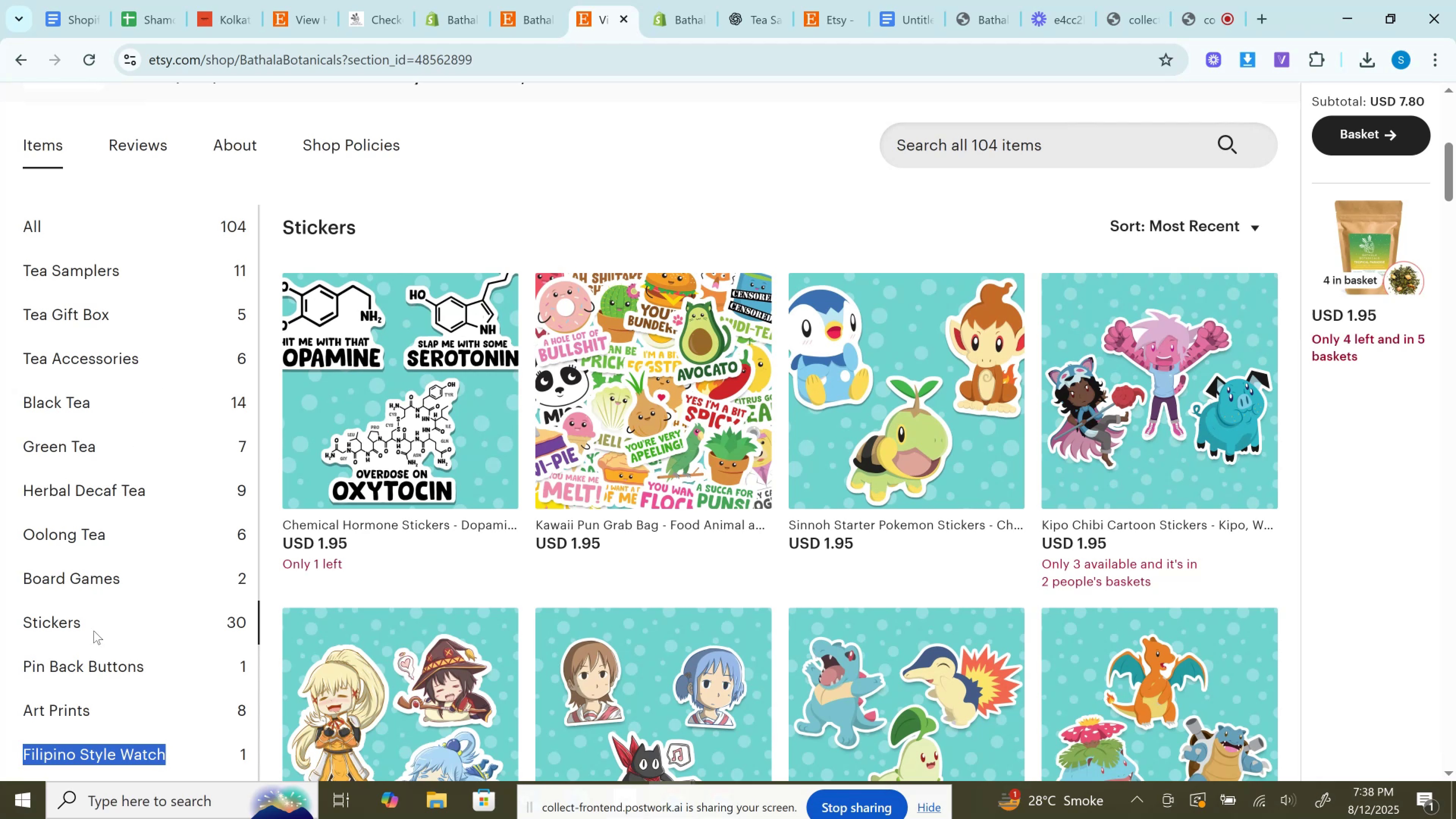 
scroll: coordinate [71, 698], scroll_direction: down, amount: 1.0
 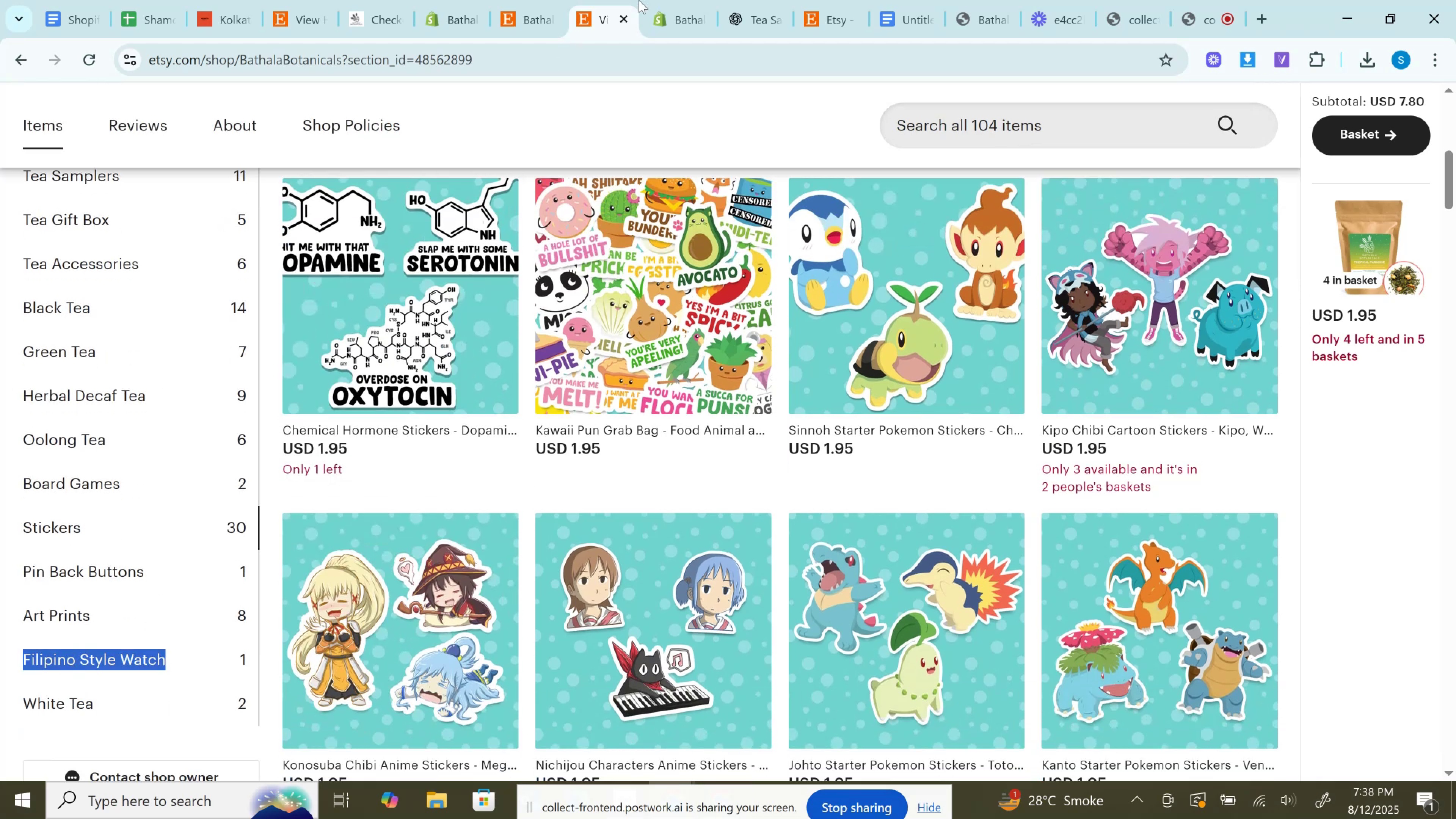 
left_click([662, 0])
 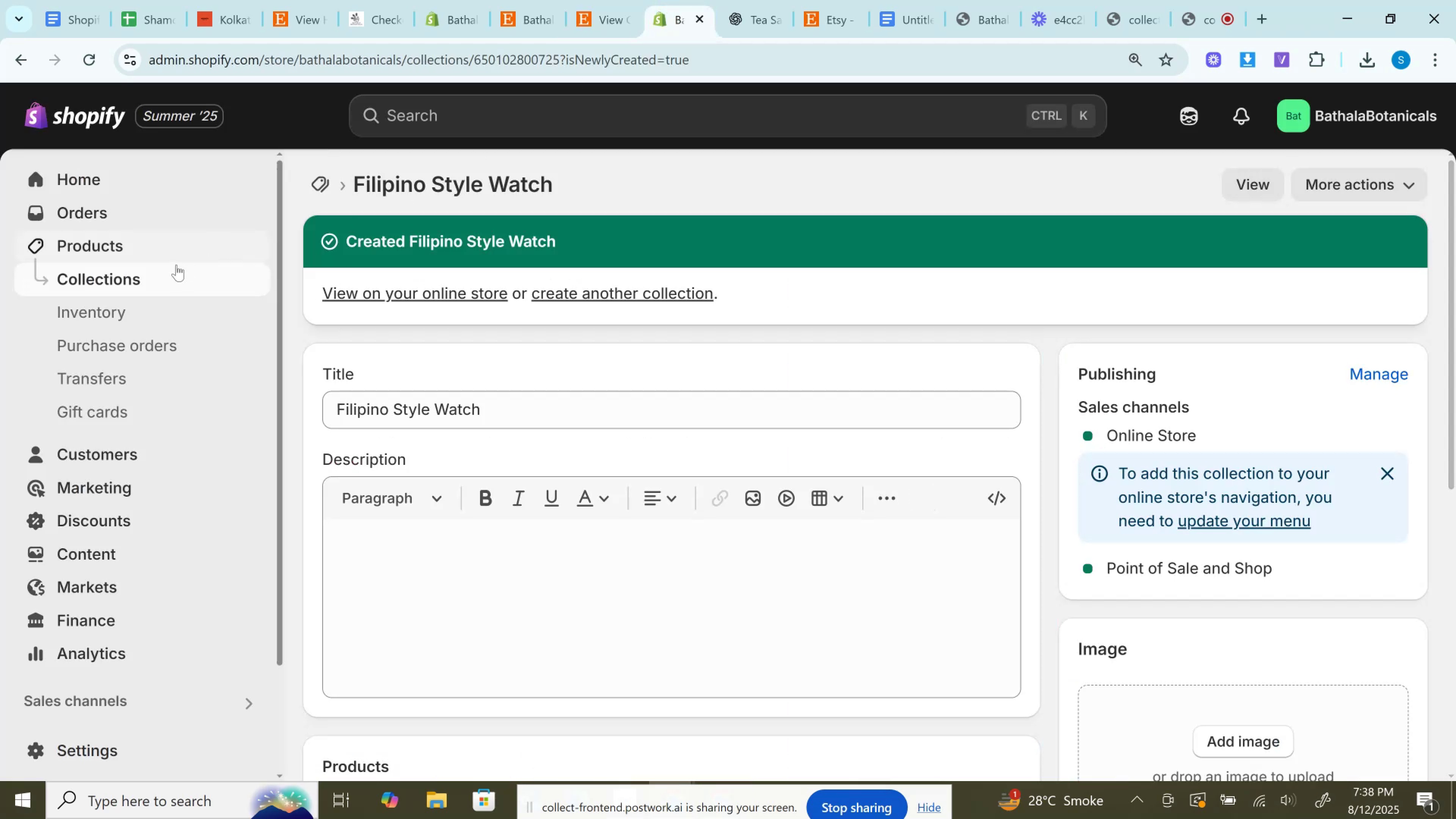 
left_click([166, 270])
 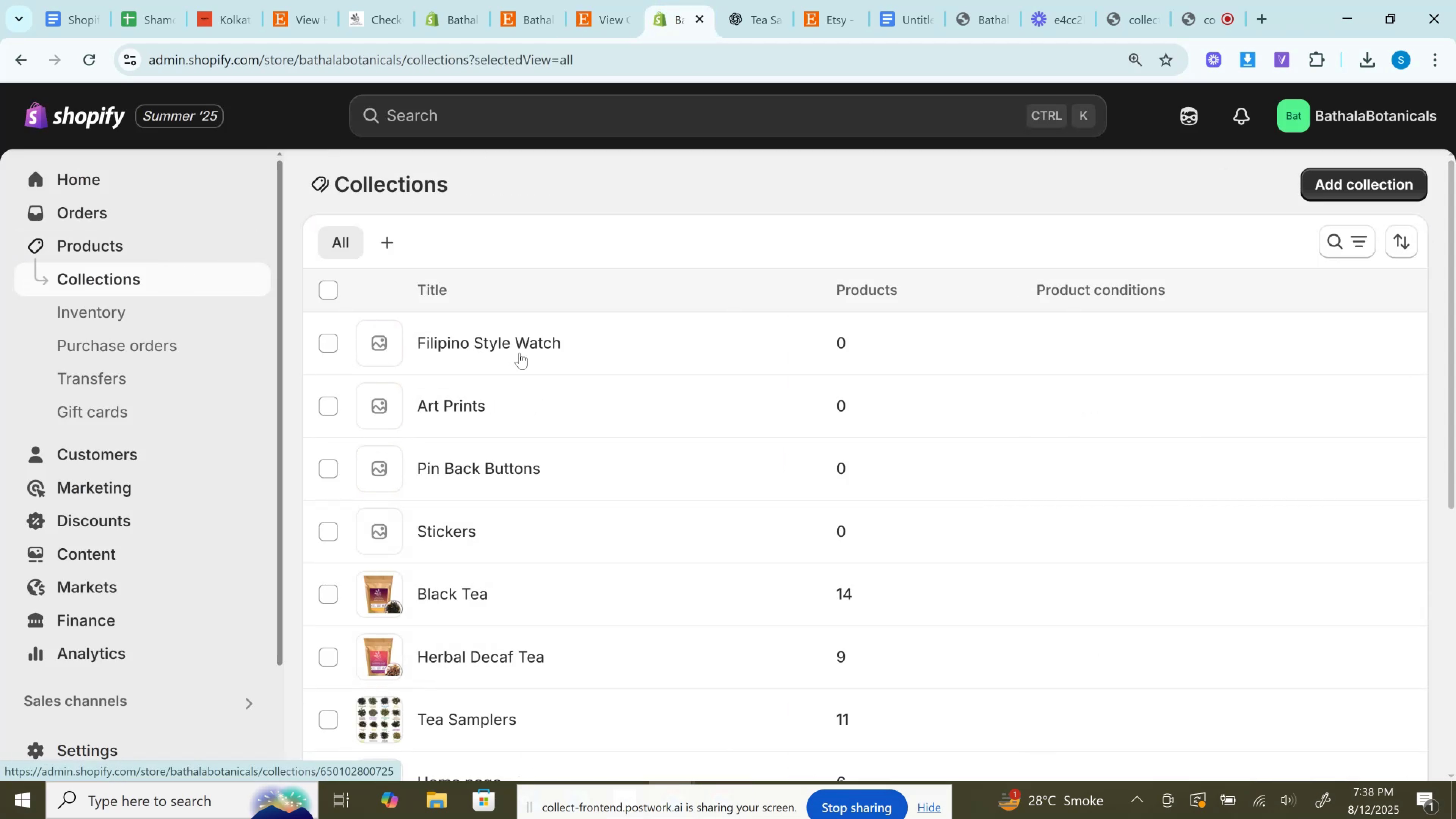 
scroll: coordinate [520, 350], scroll_direction: down, amount: 8.0
 